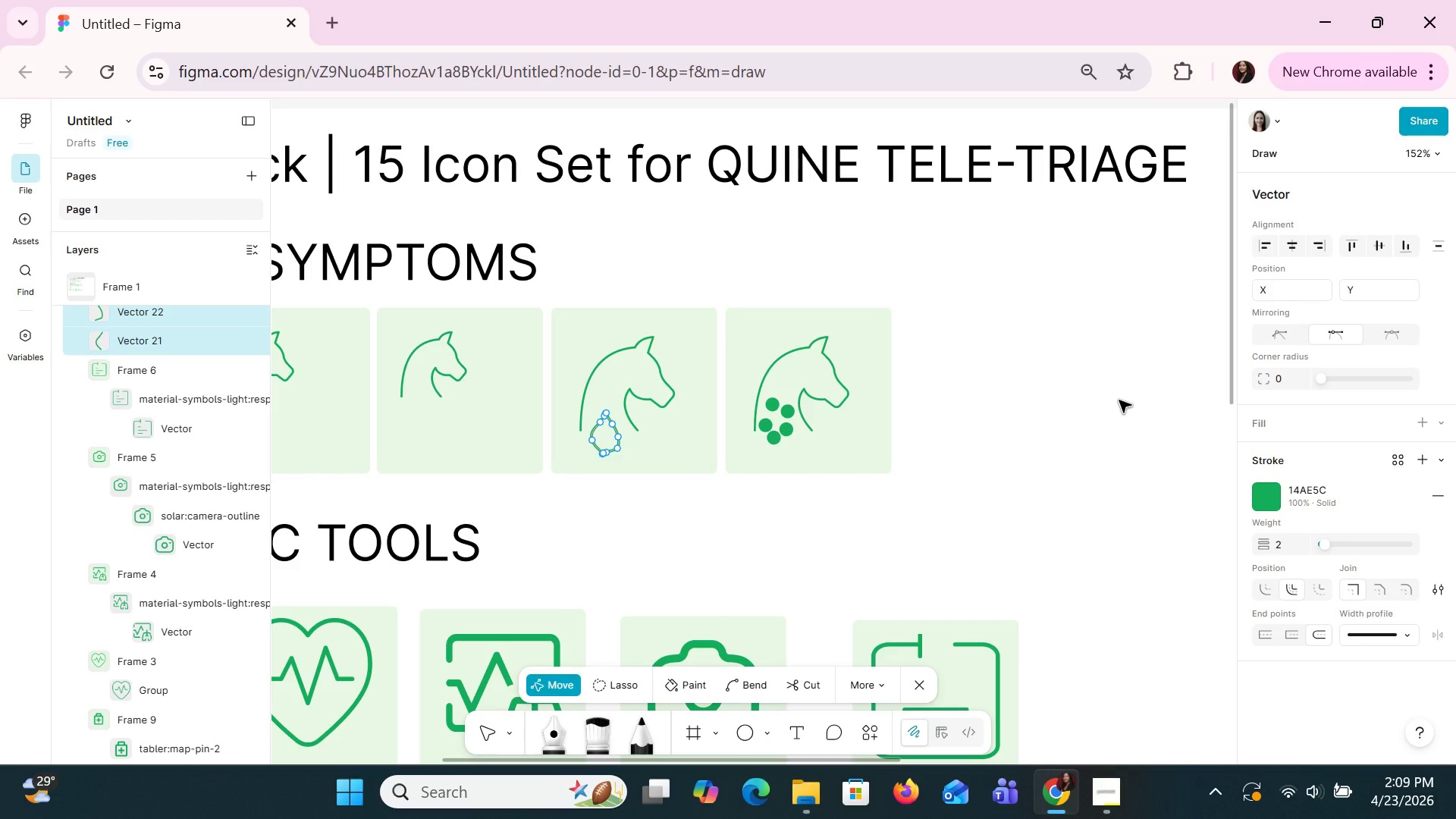 
hold_key(key=ControlLeft, duration=0.92)
scroll: coordinate [1118, 415], scroll_direction: down, amount: 1.0
 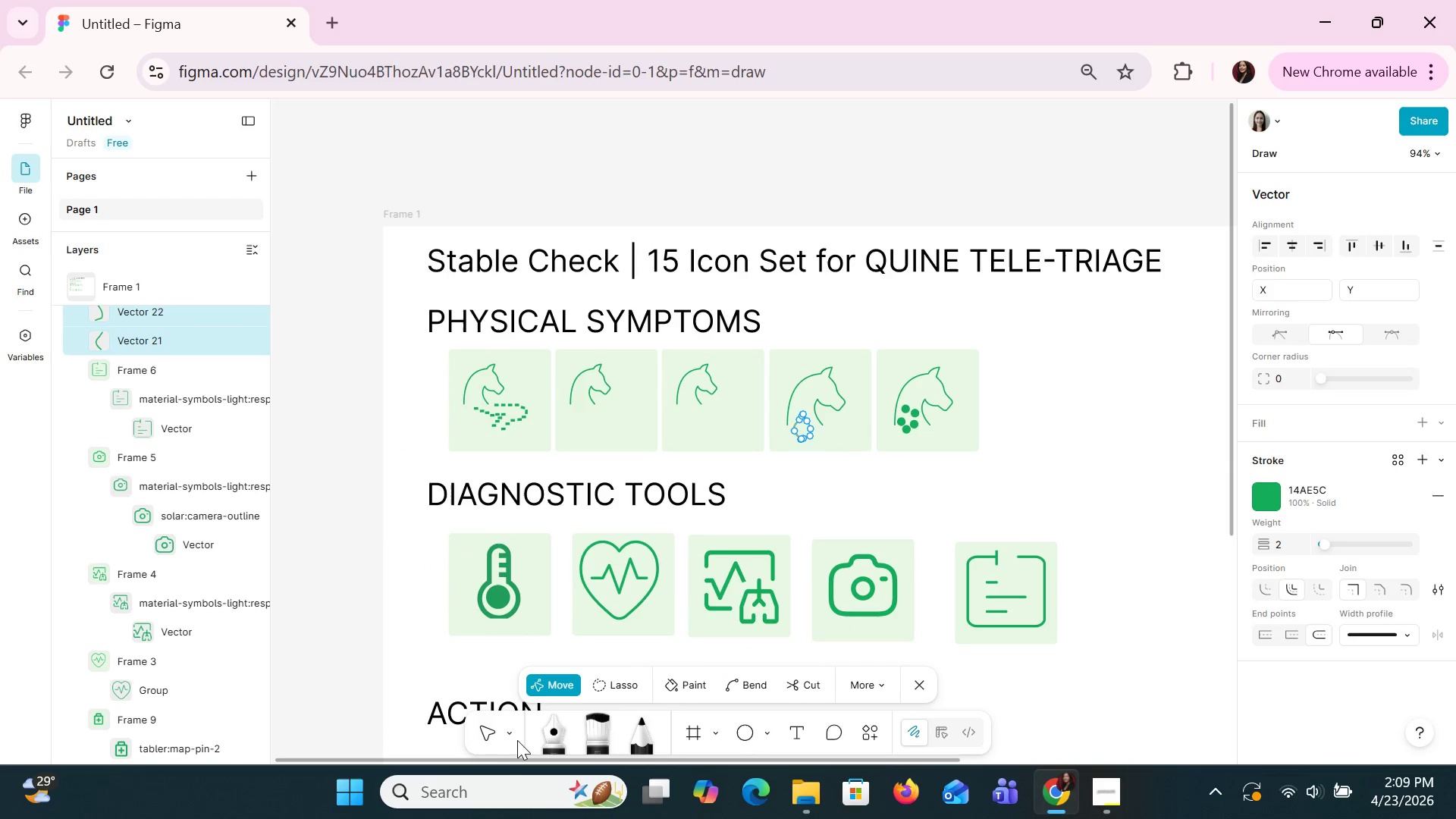 
left_click([489, 737])
 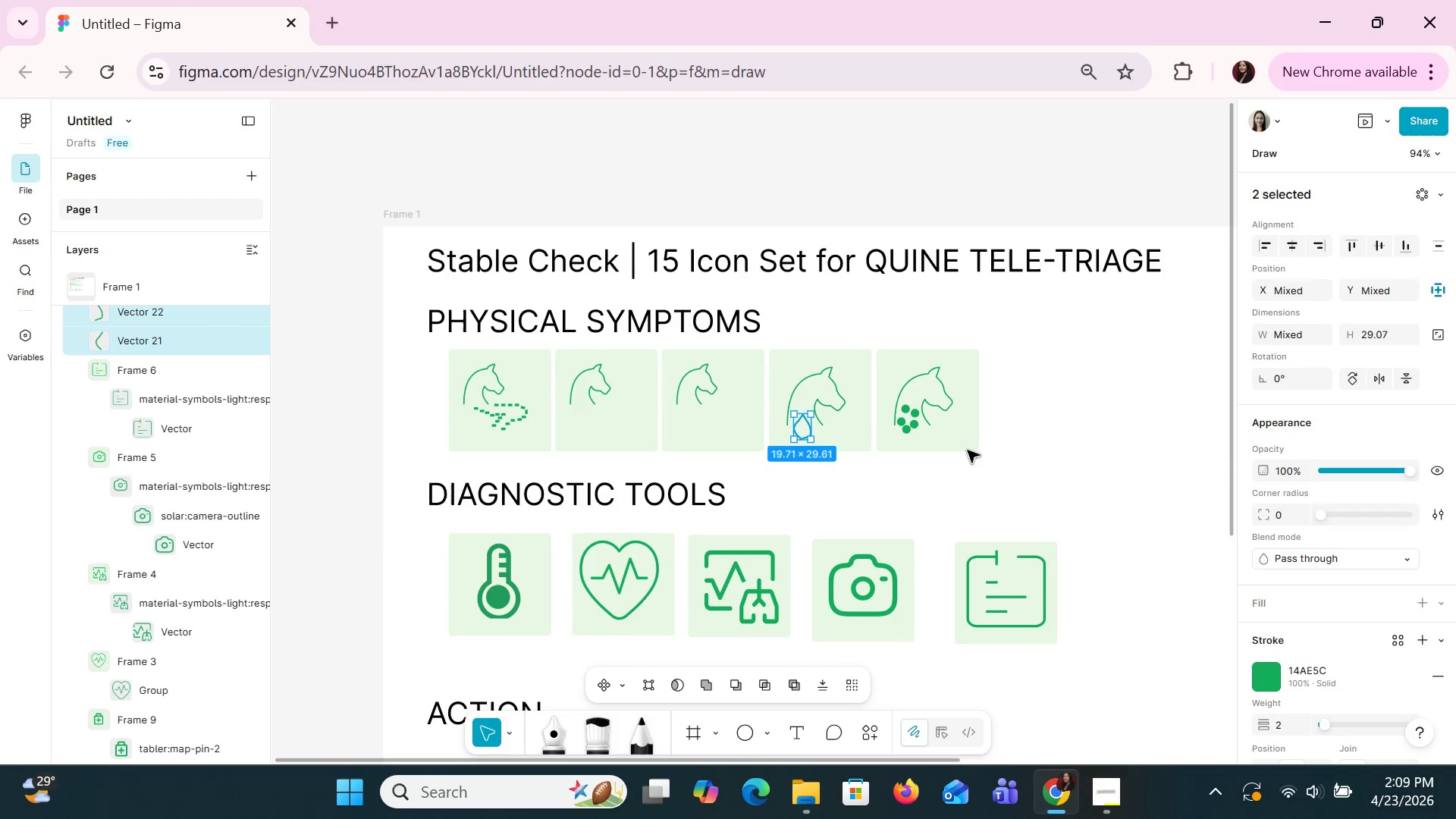 
left_click([1051, 391])
 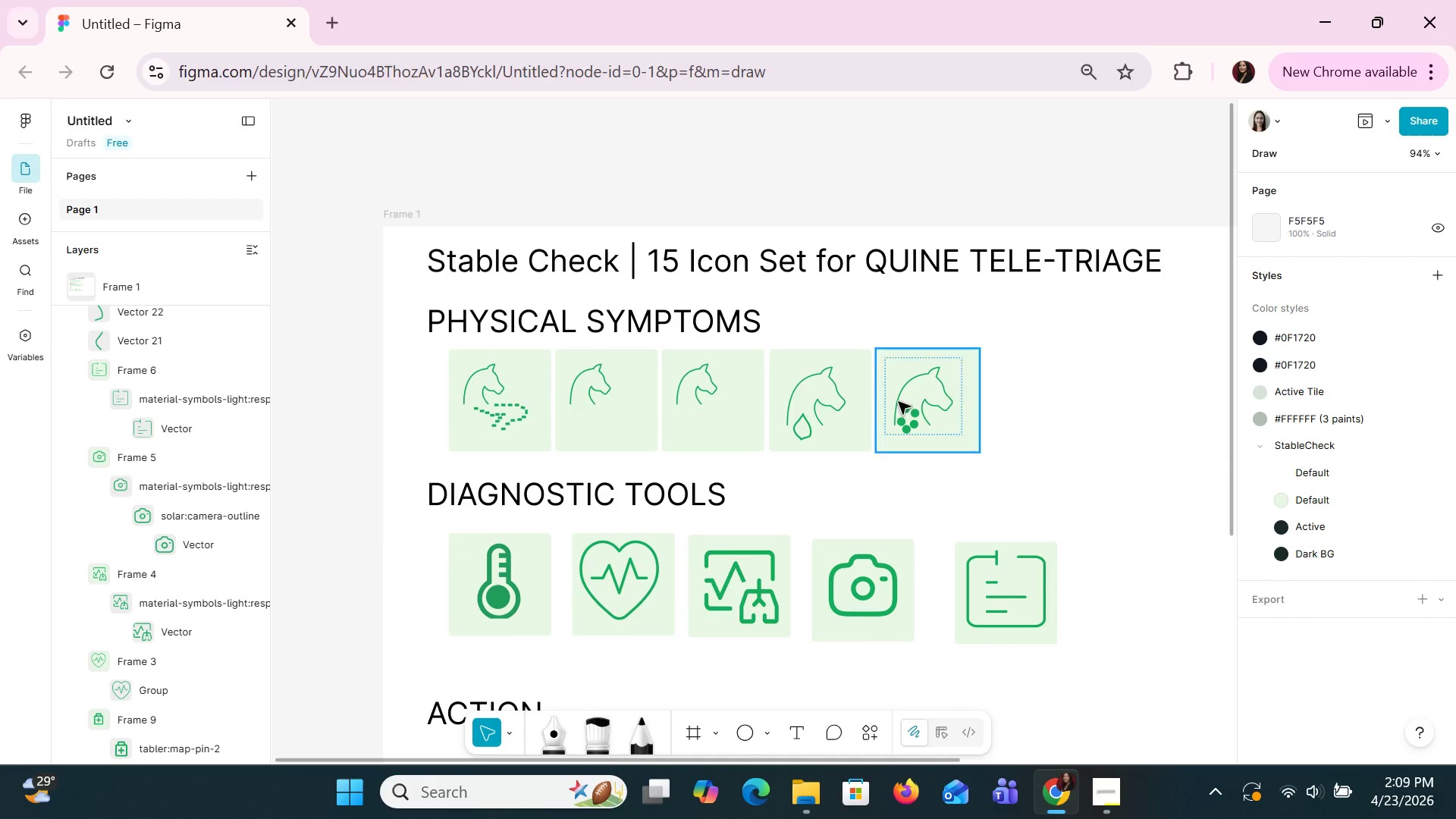 
hold_key(key=ControlLeft, duration=1.0)
 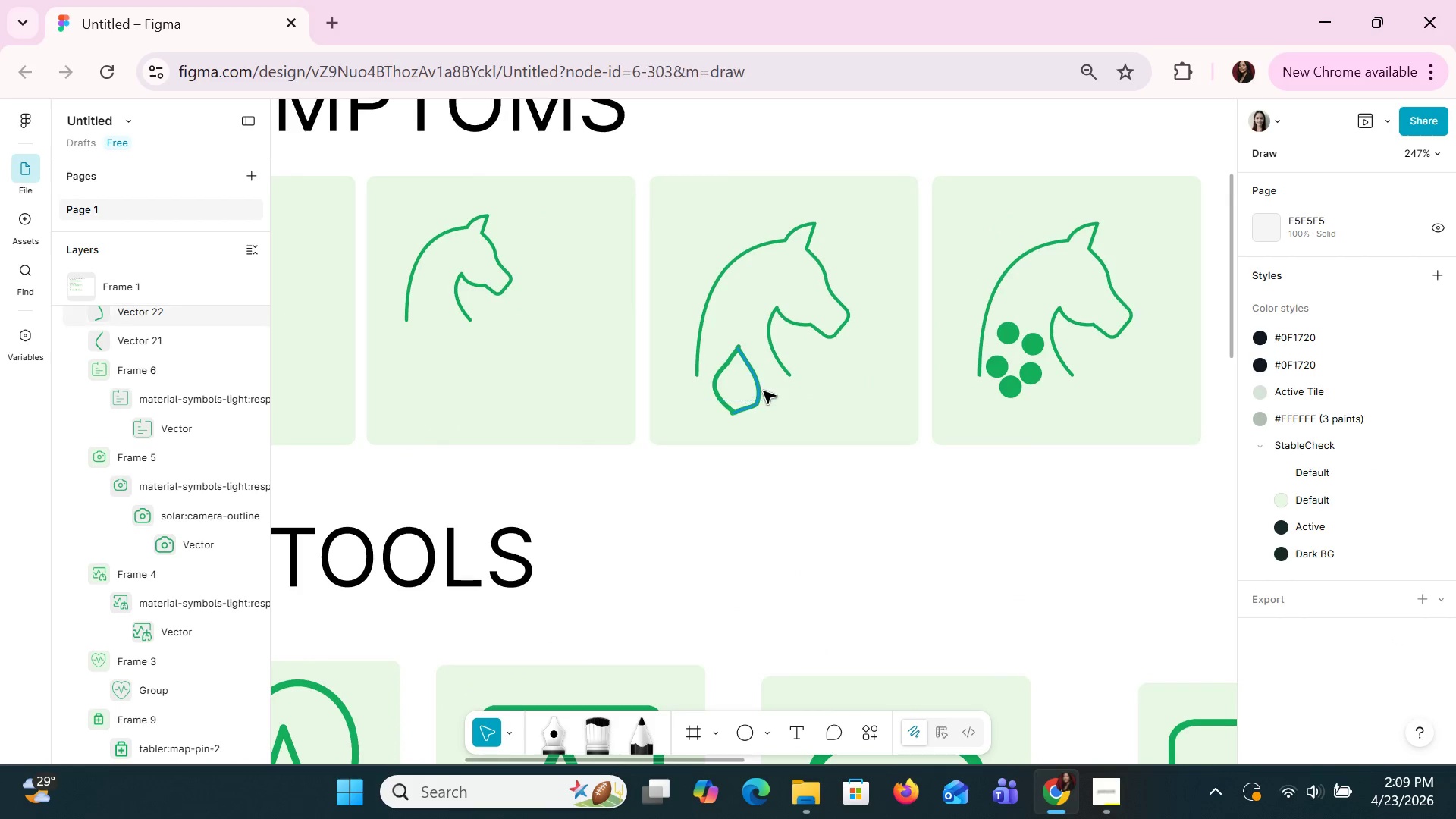 
hold_key(key=ControlLeft, duration=20.47)
 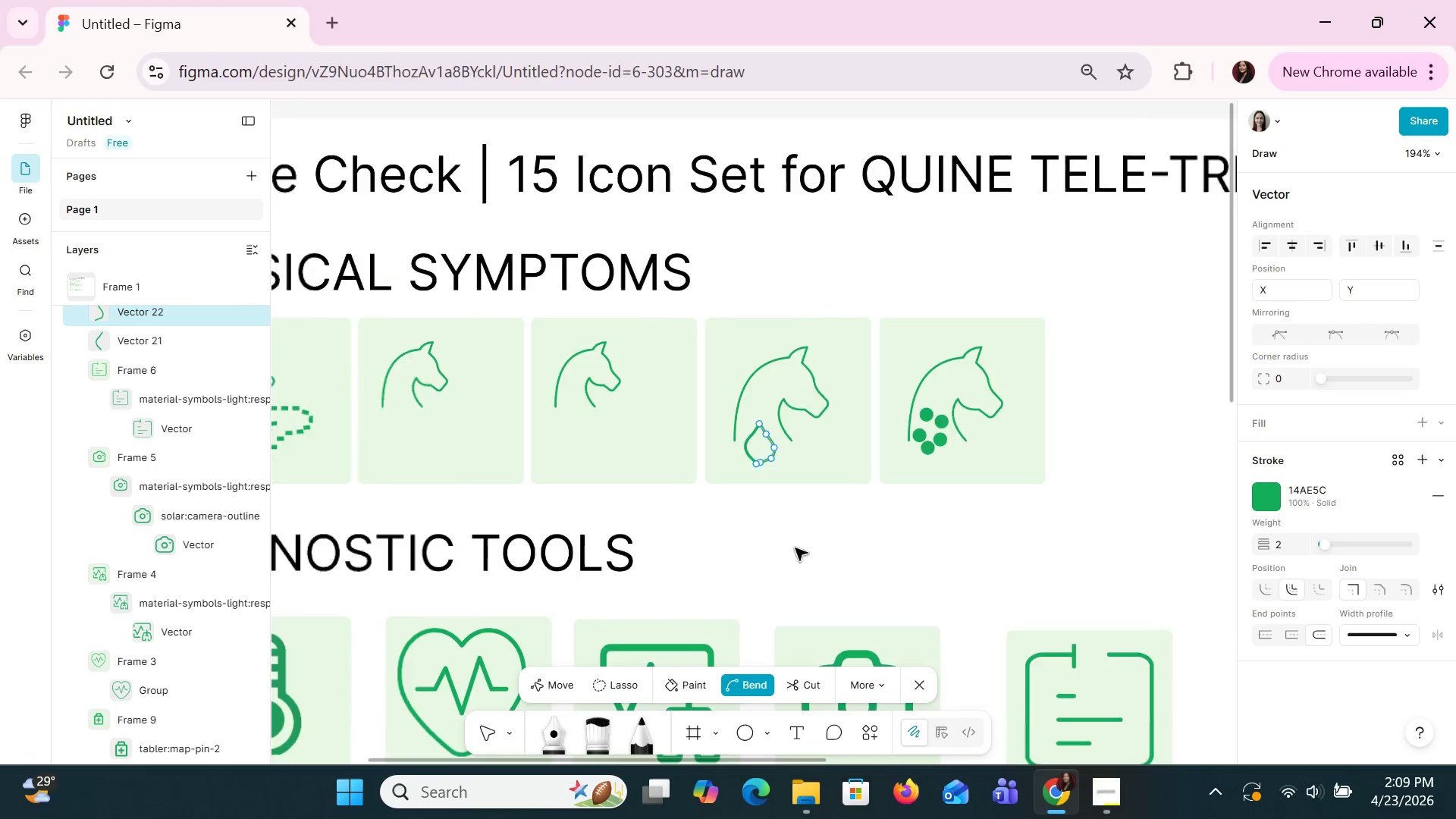 
scroll: coordinate [842, 455], scroll_direction: up, amount: 3.0
 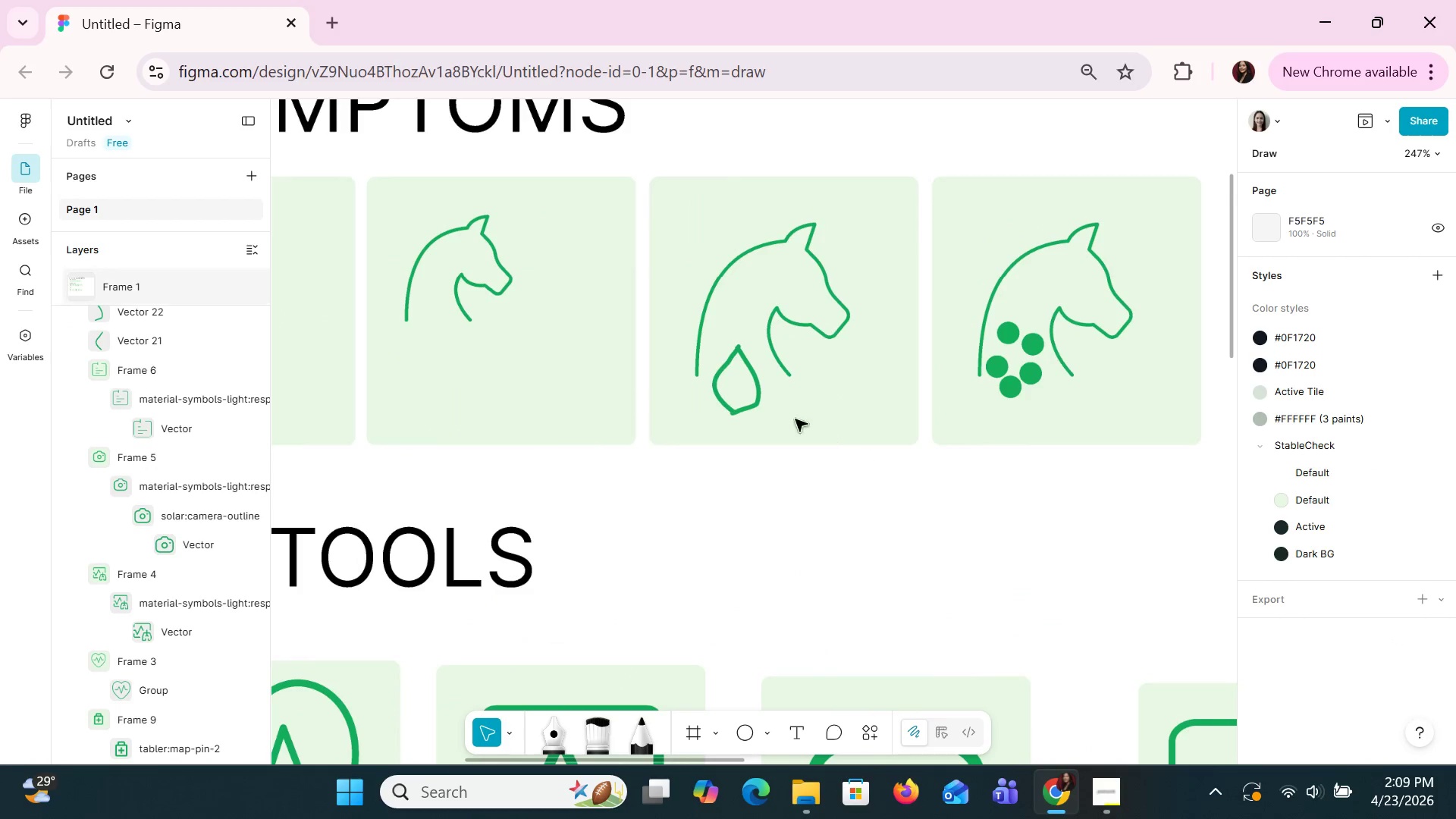 
double_click([763, 391])
 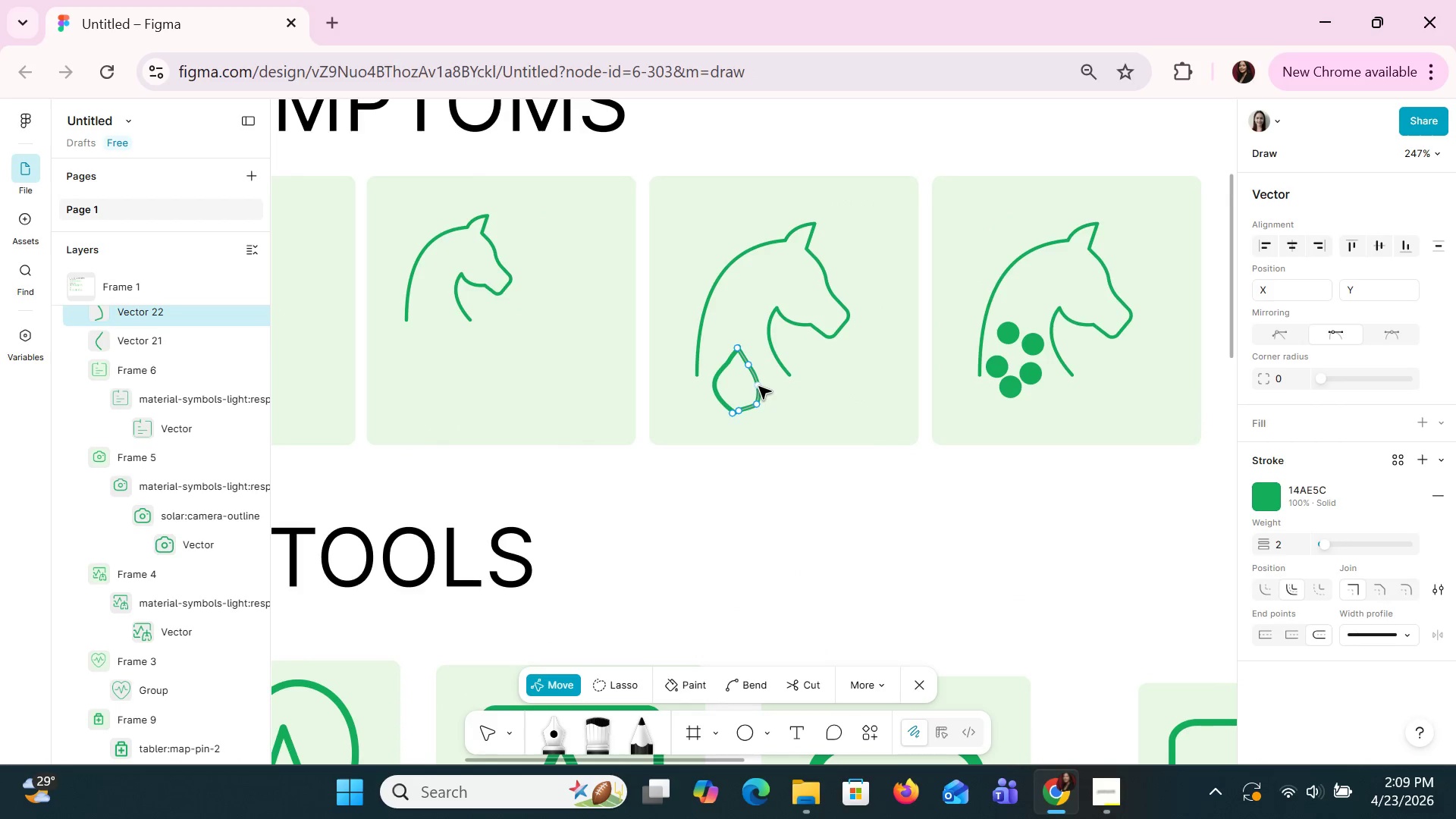 
left_click_drag(start_coordinate=[758, 386], to_coordinate=[758, 378])
 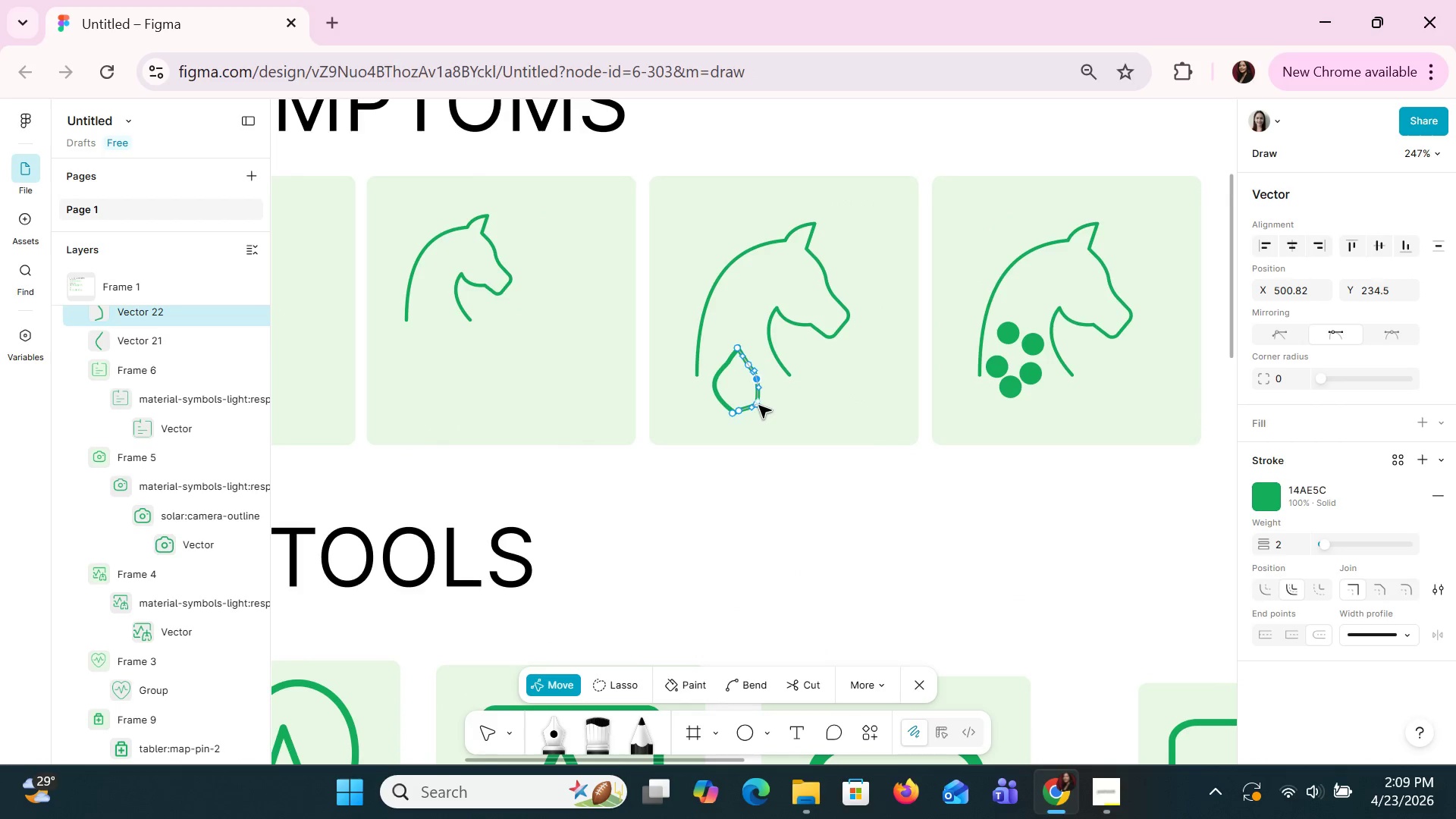 
left_click_drag(start_coordinate=[758, 404], to_coordinate=[752, 393])
 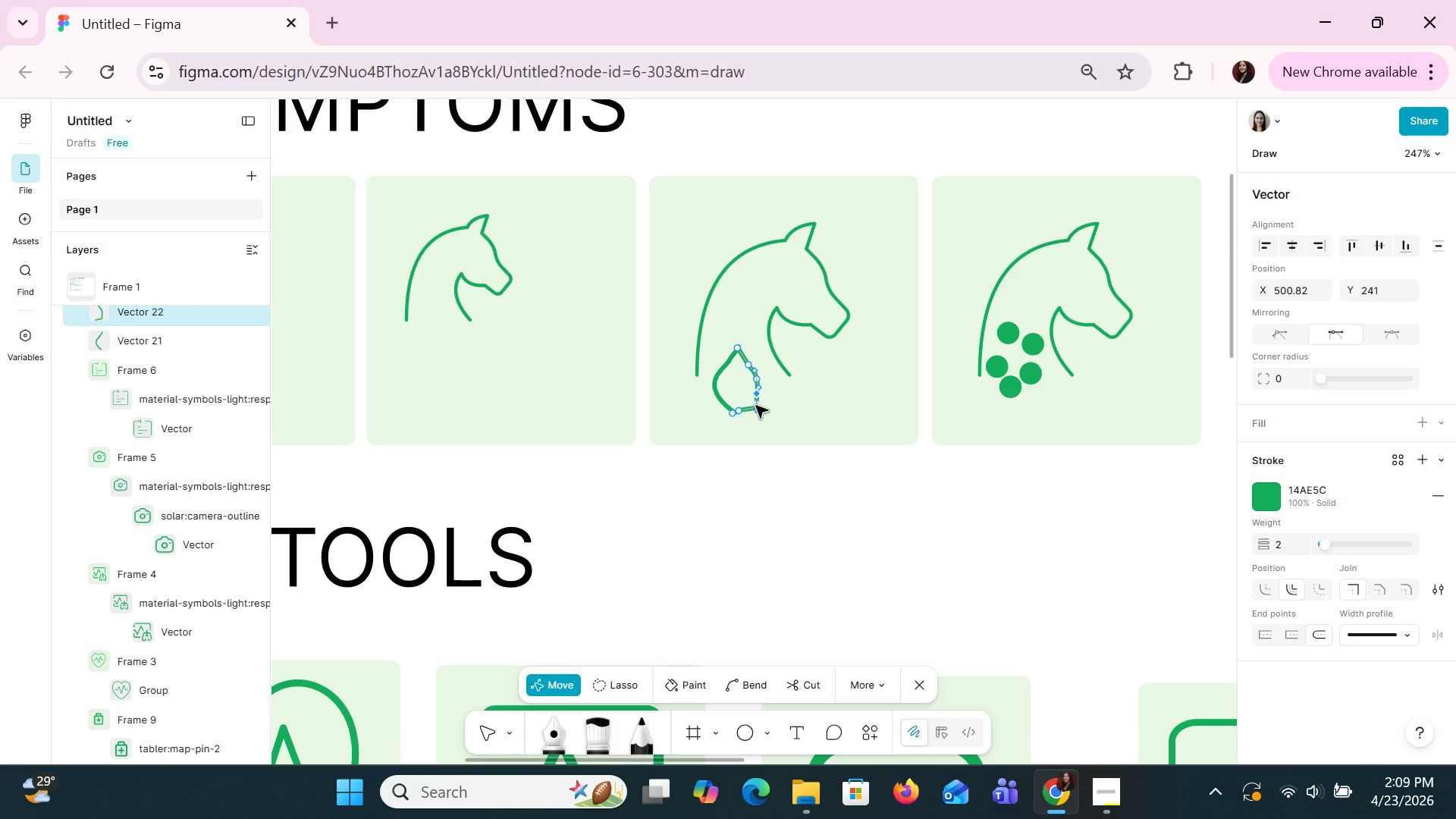 
left_click_drag(start_coordinate=[755, 406], to_coordinate=[746, 401])
 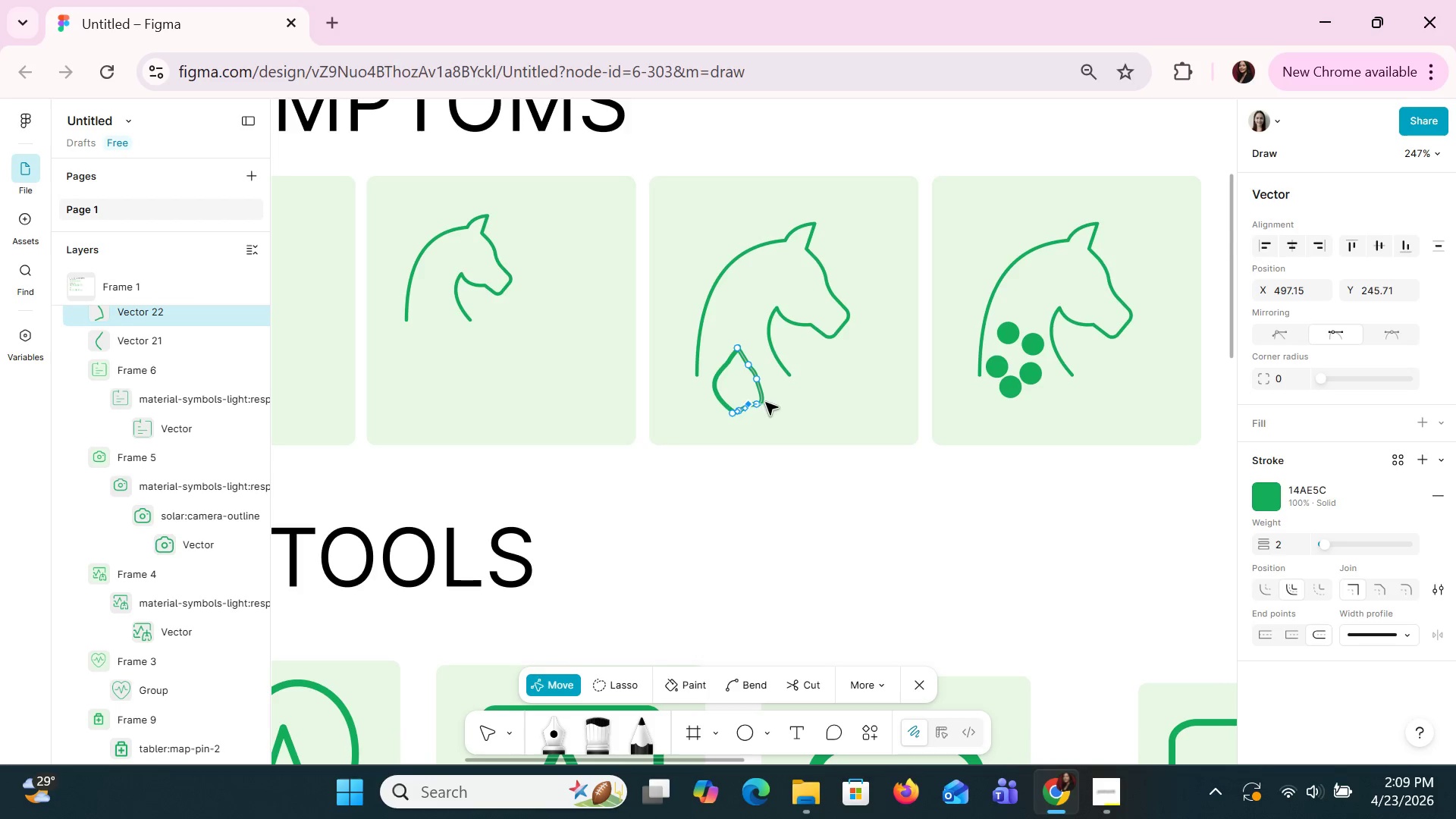 
left_click_drag(start_coordinate=[765, 402], to_coordinate=[748, 400])
 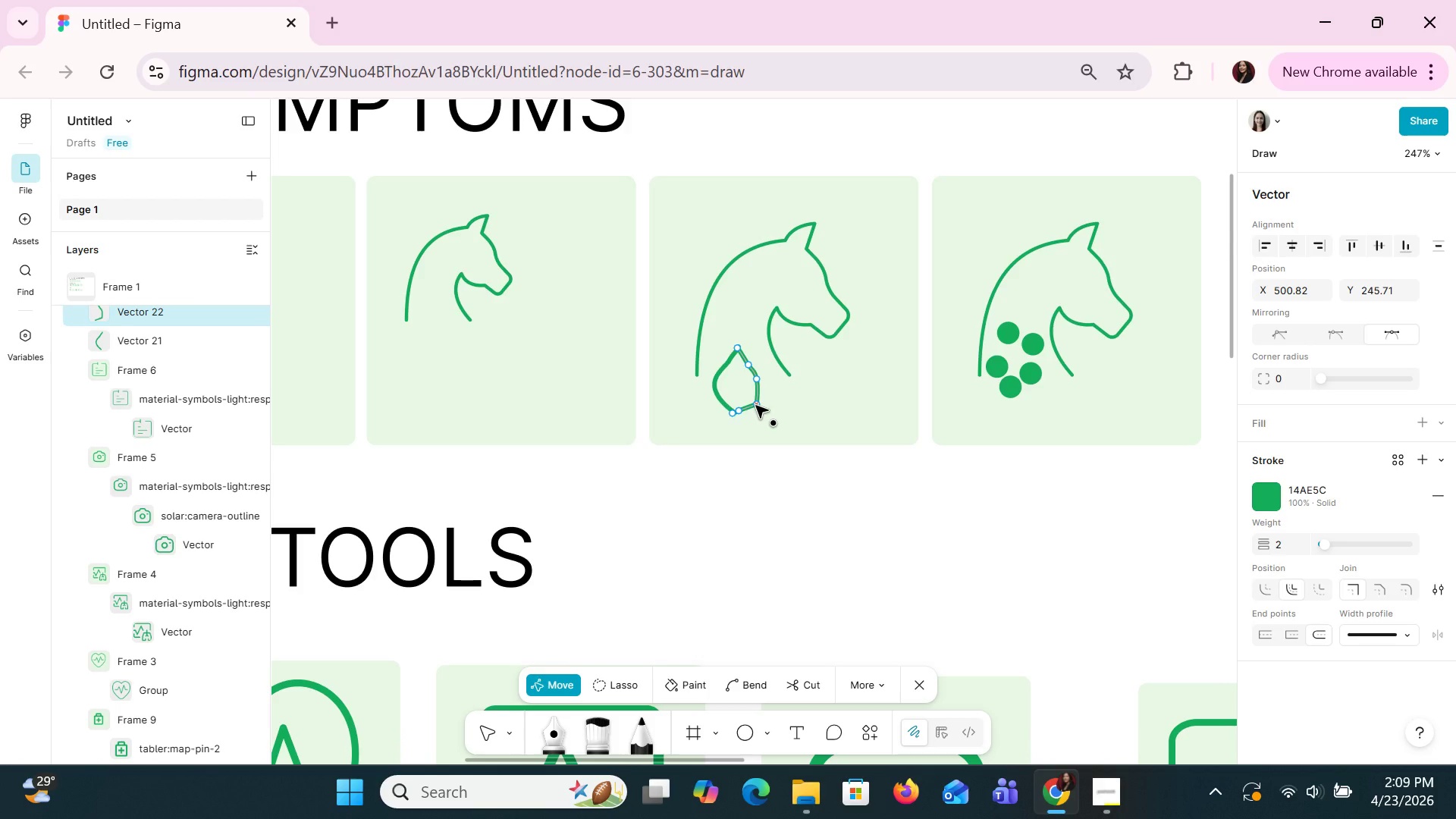 
left_click_drag(start_coordinate=[754, 378], to_coordinate=[758, 379])
 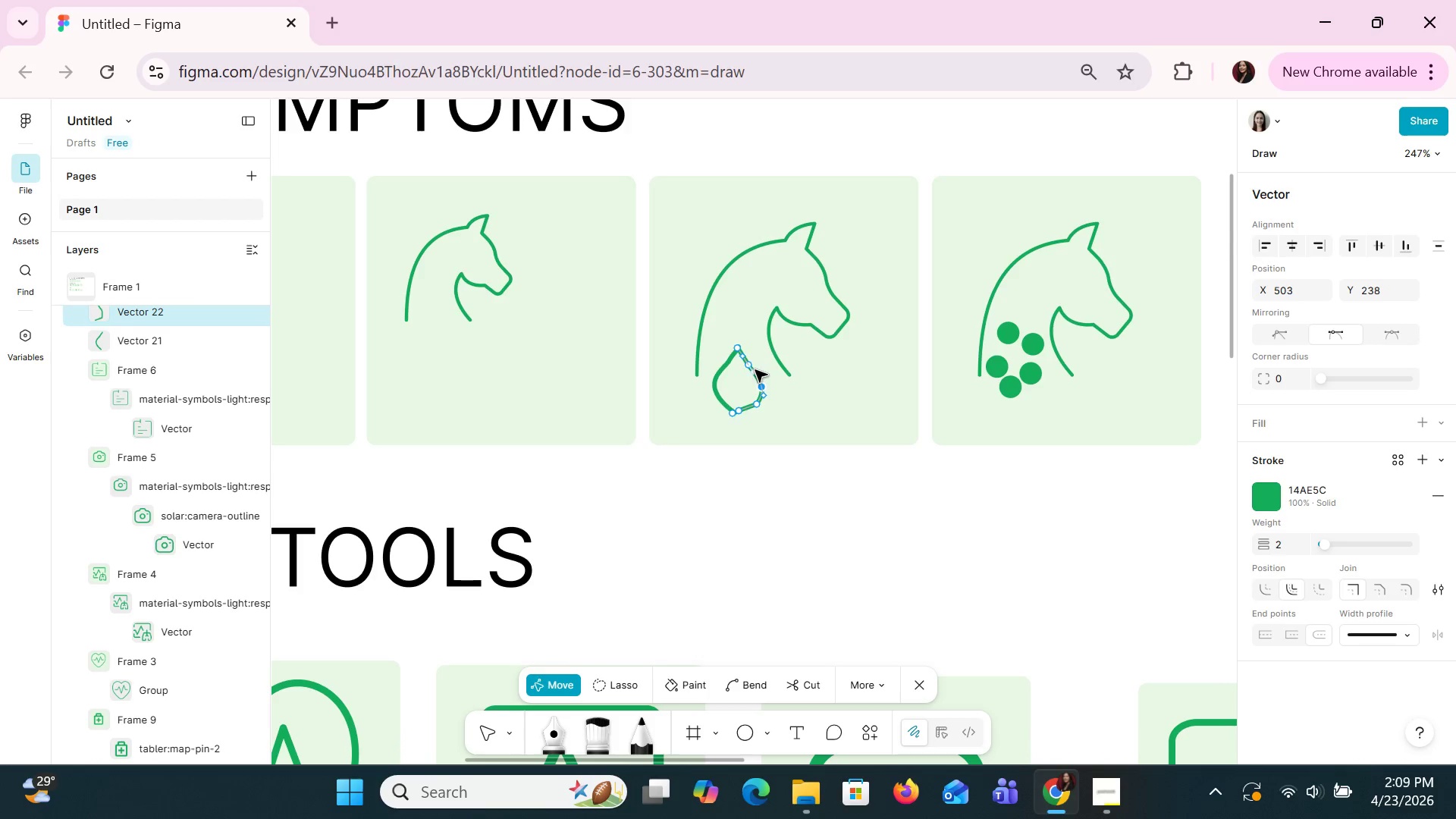 
left_click_drag(start_coordinate=[750, 366], to_coordinate=[752, 370])
 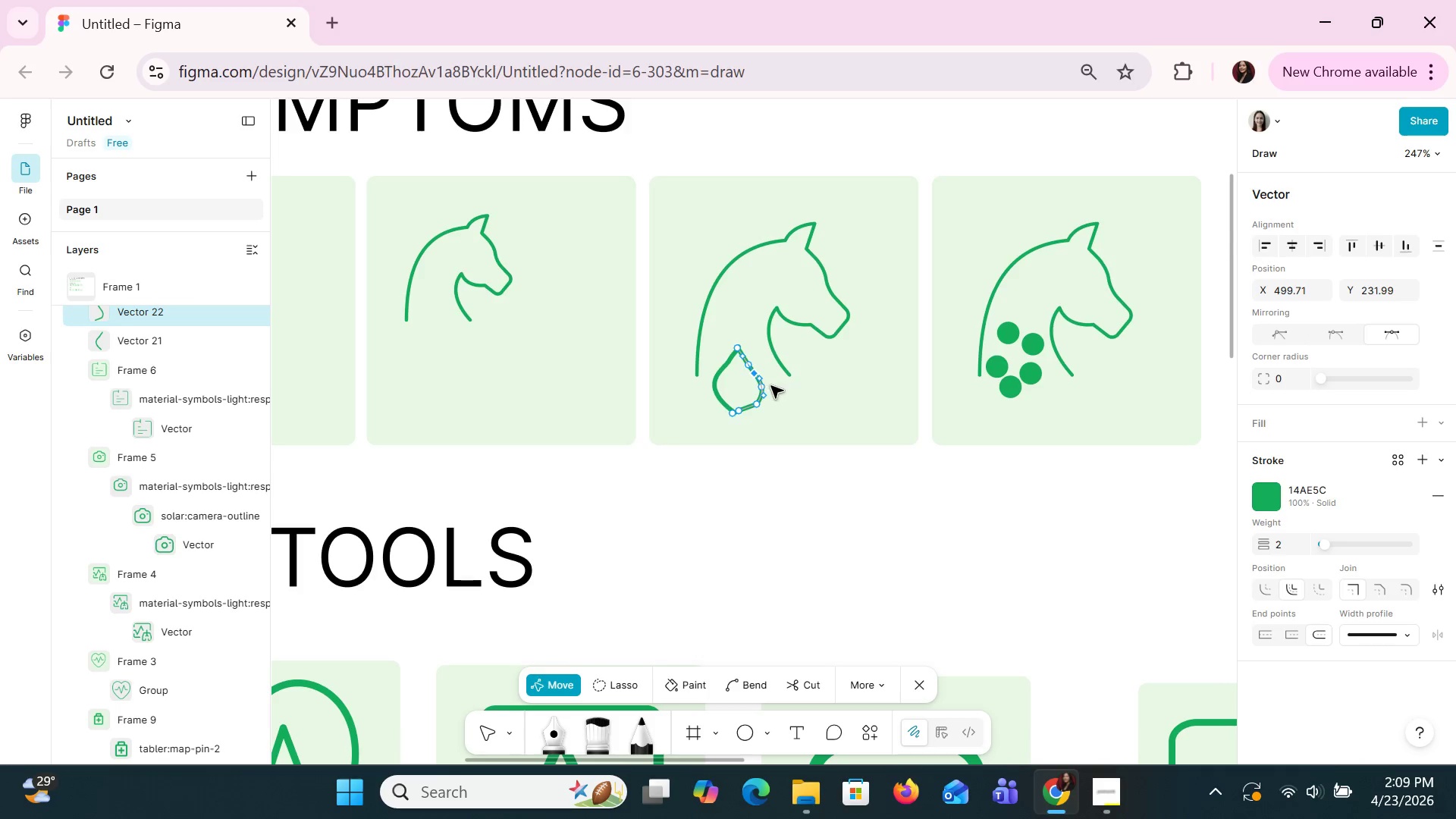 
left_click([811, 400])
 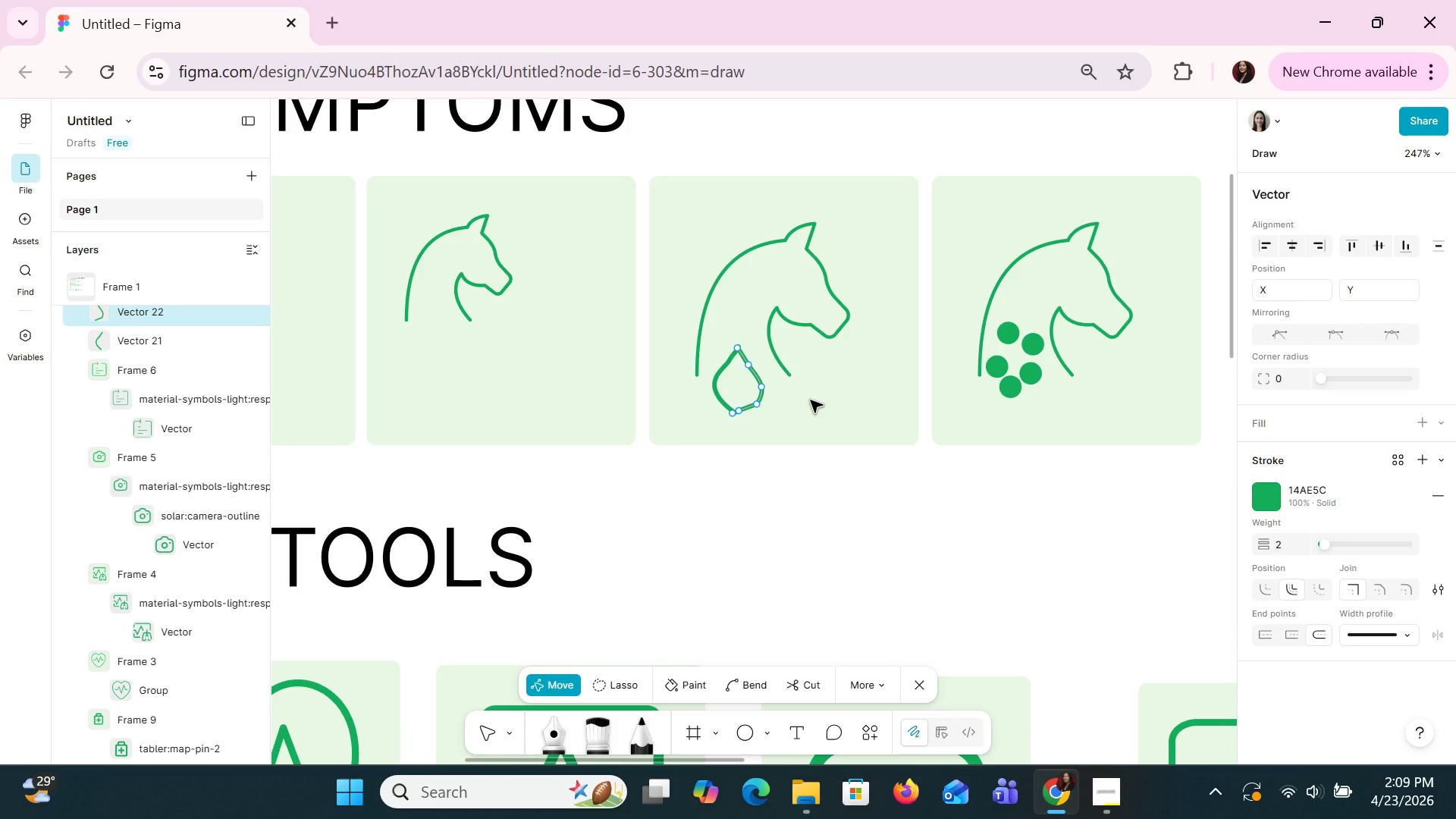 
left_click([770, 409])
 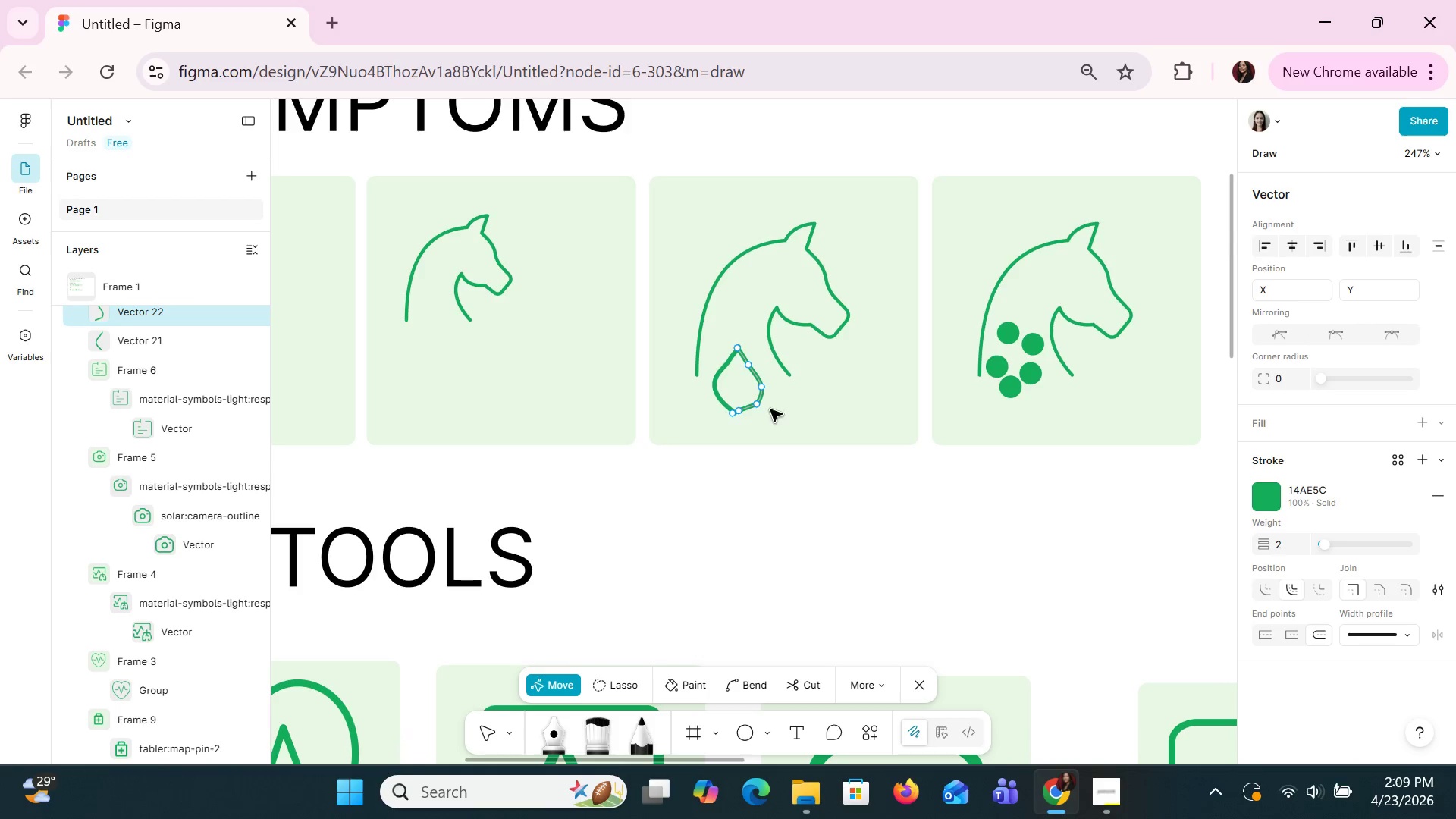 
left_click_drag(start_coordinate=[795, 548], to_coordinate=[790, 548])
 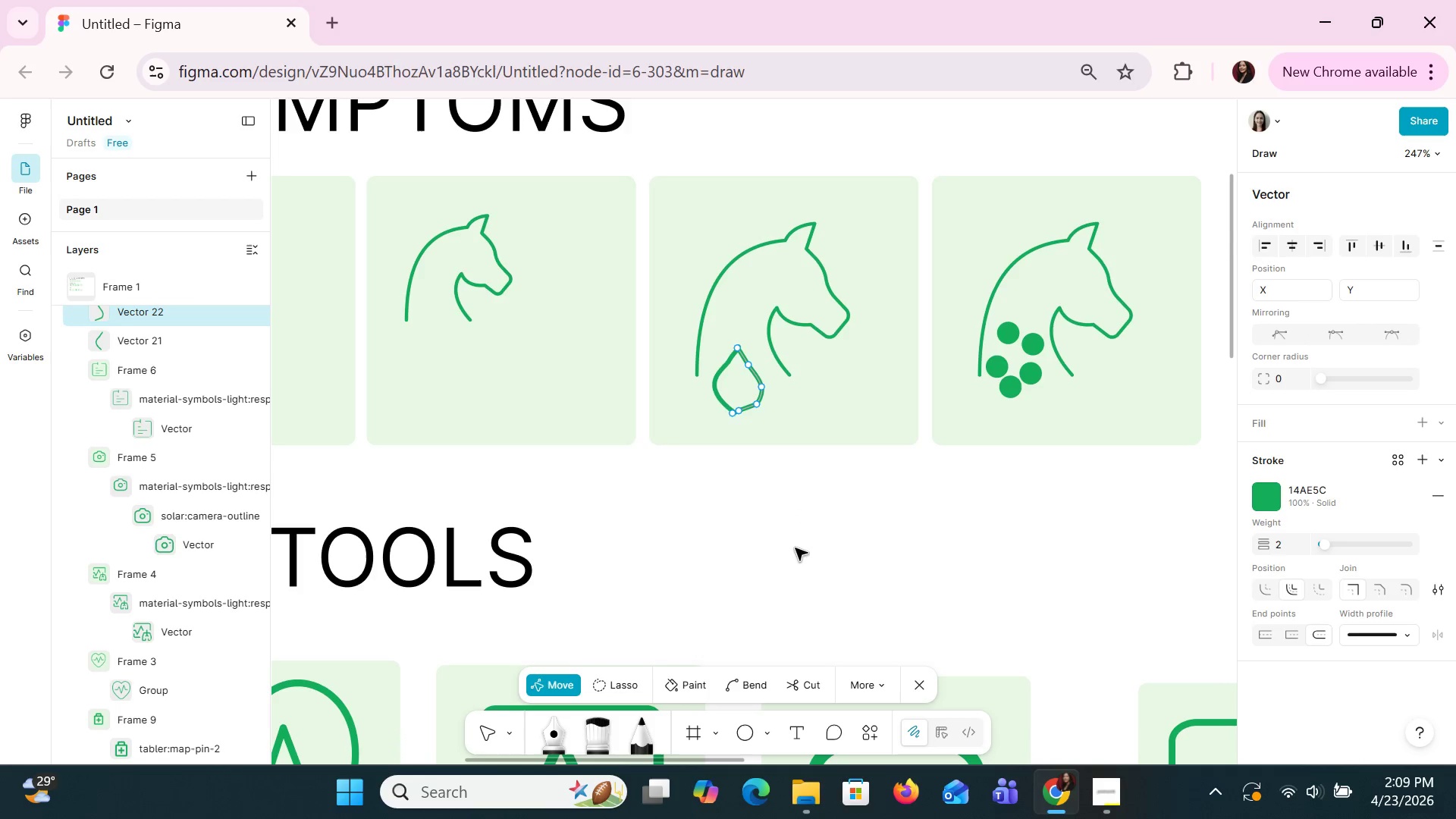 
hold_key(key=ControlLeft, duration=0.84)
scroll: coordinate [795, 548], scroll_direction: down, amount: 2.0
 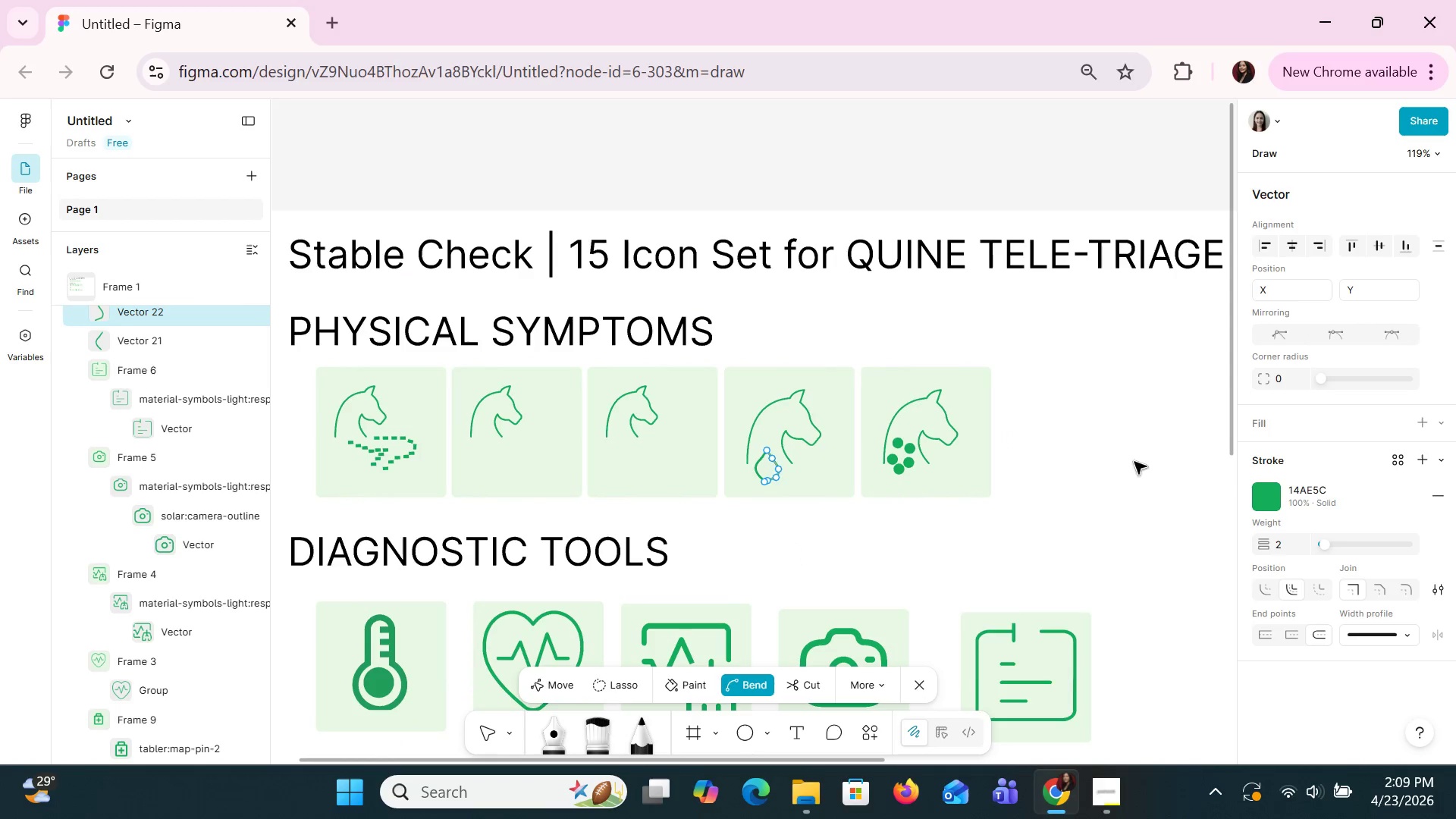 
left_click([1257, 419])
 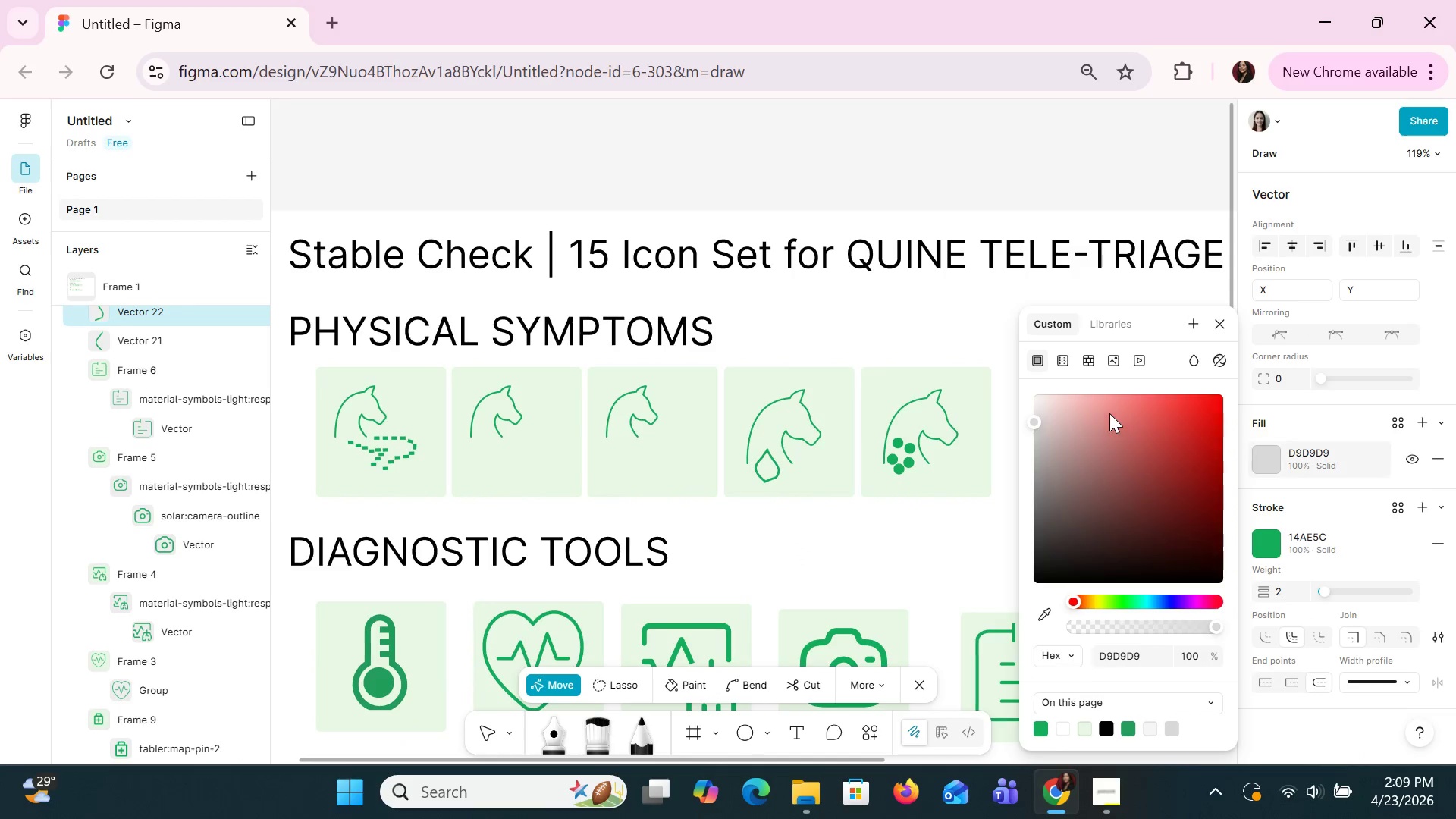 
left_click([1105, 410])
 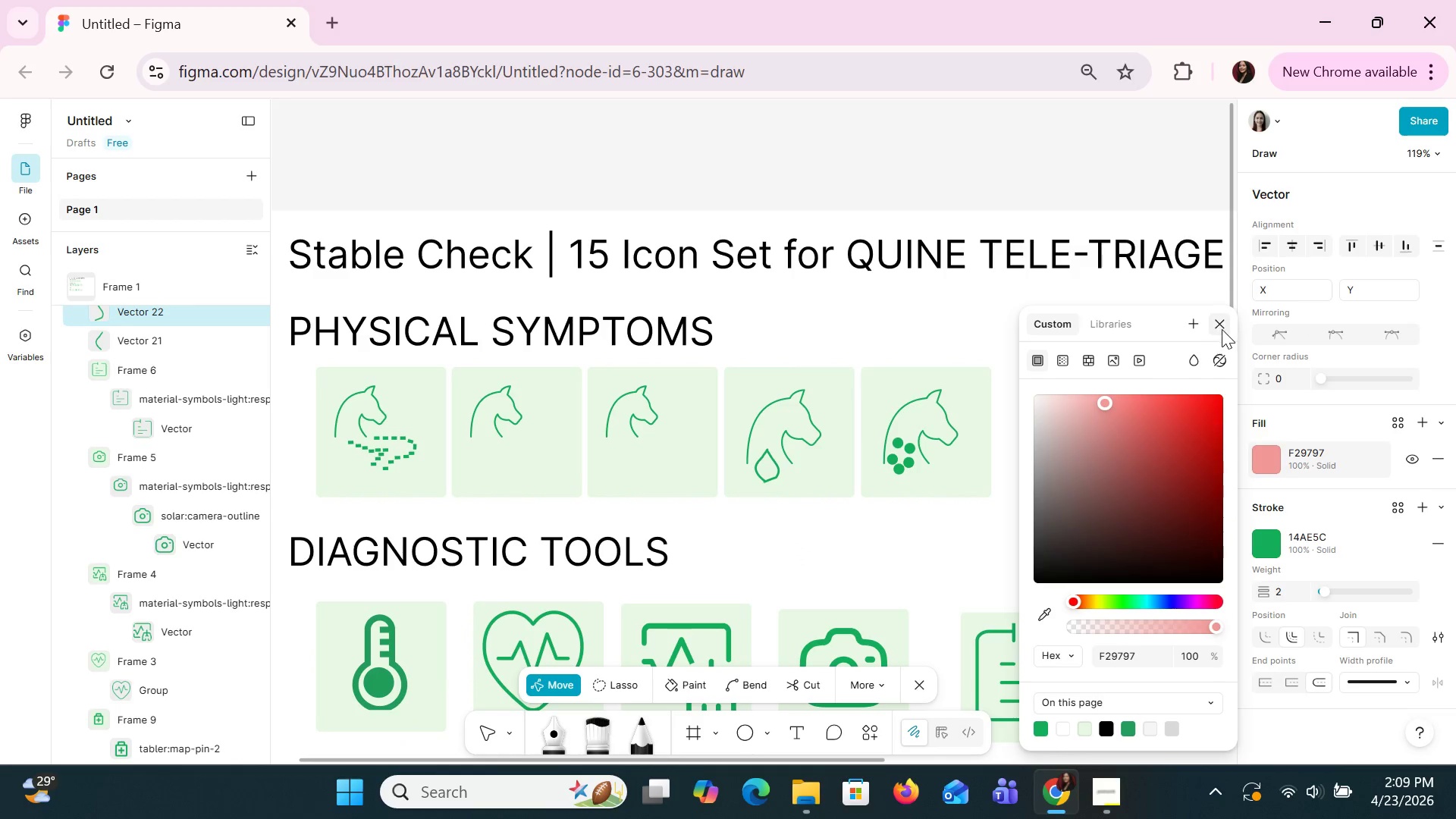 
left_click([1216, 324])
 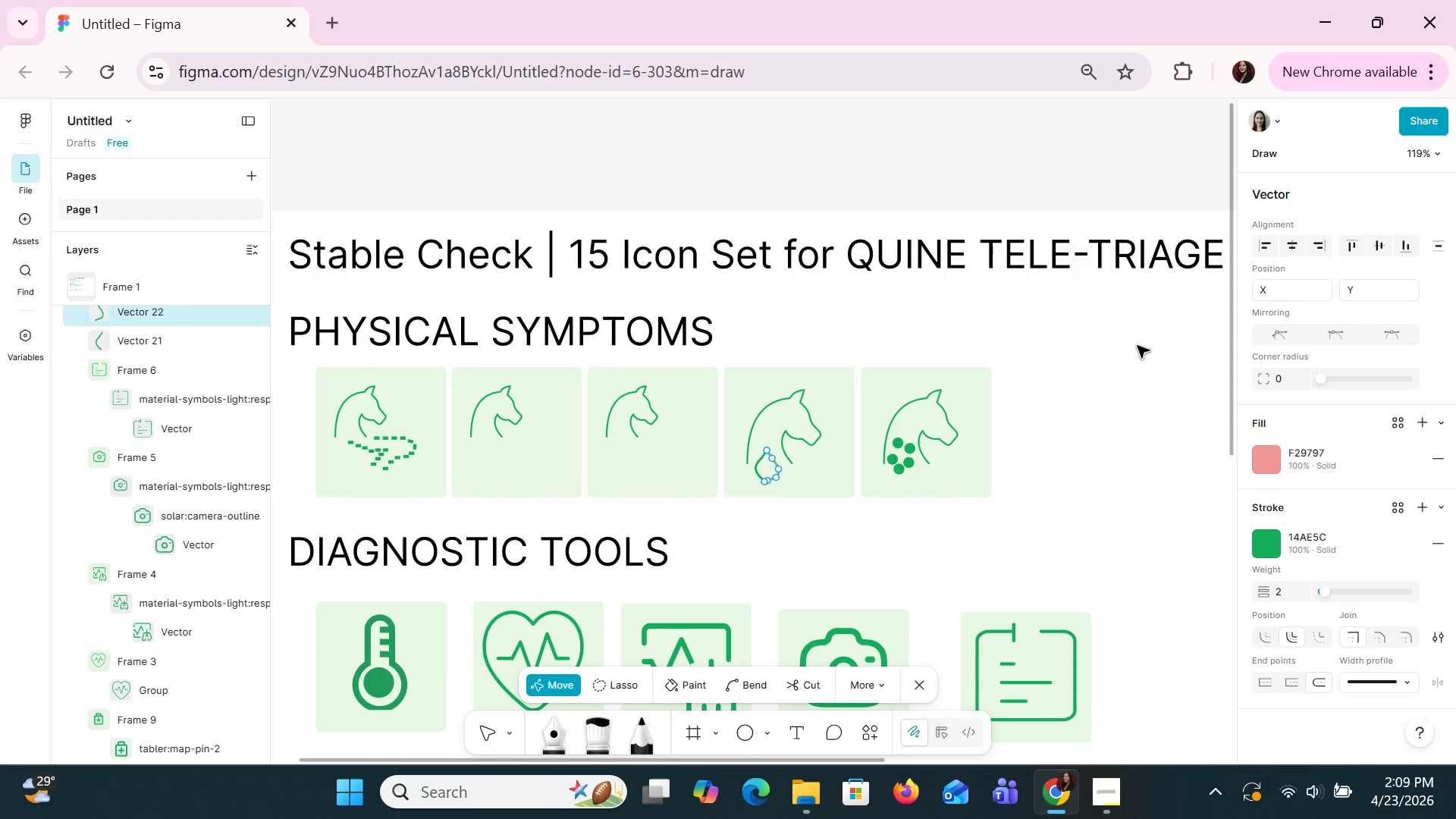 
left_click([1135, 347])
 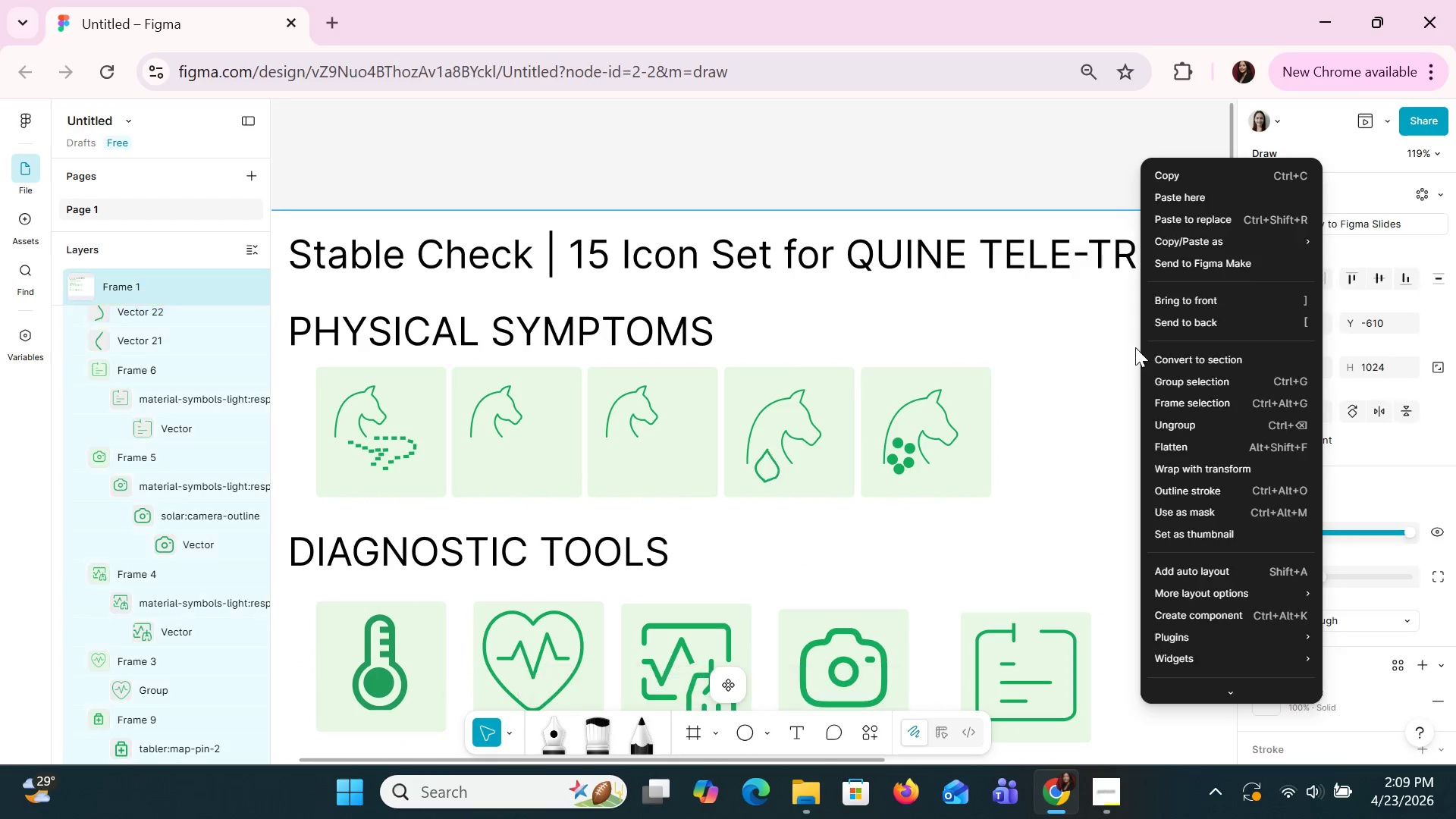 
right_click([1135, 347])
 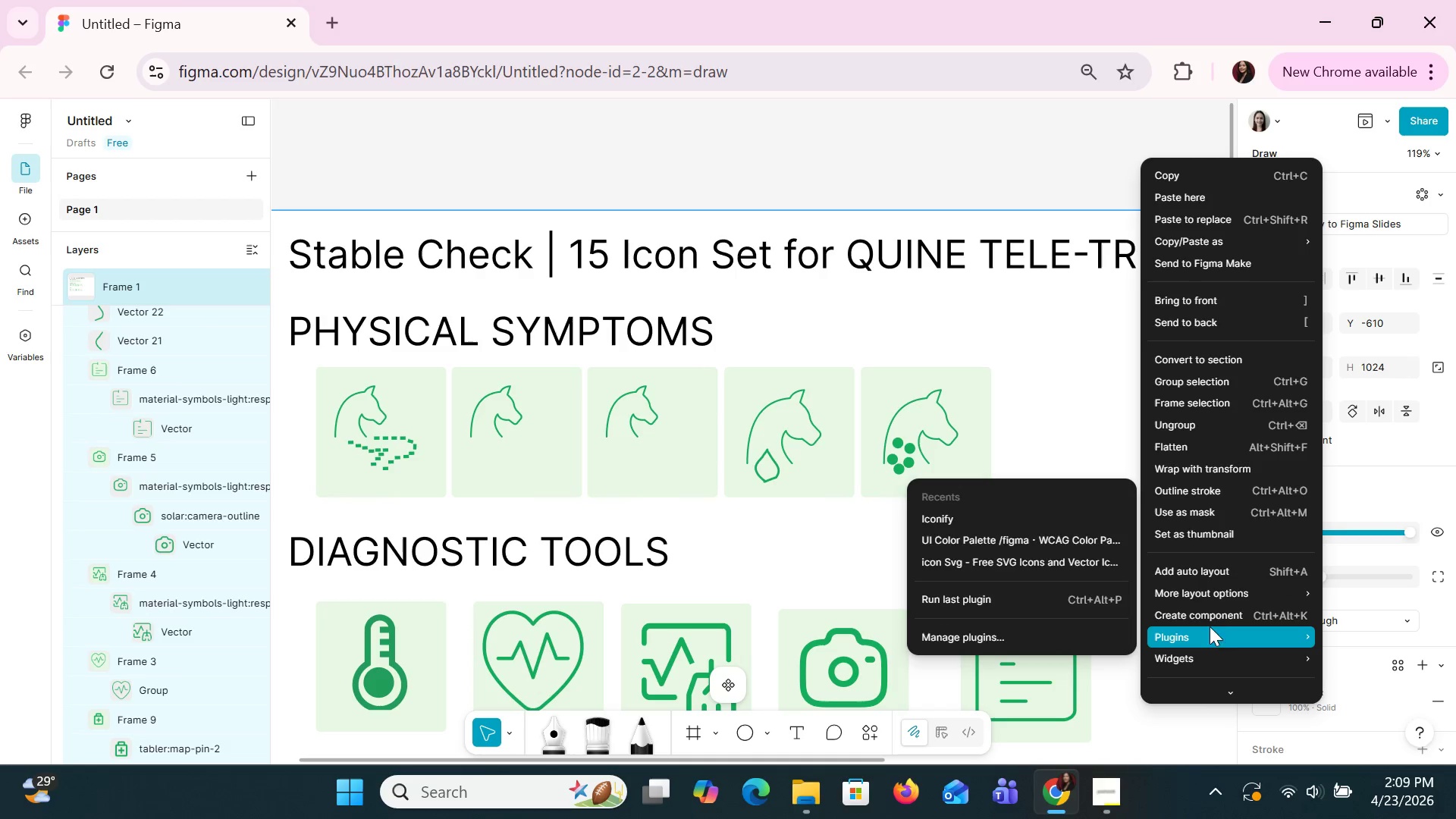 
left_click([1000, 513])
 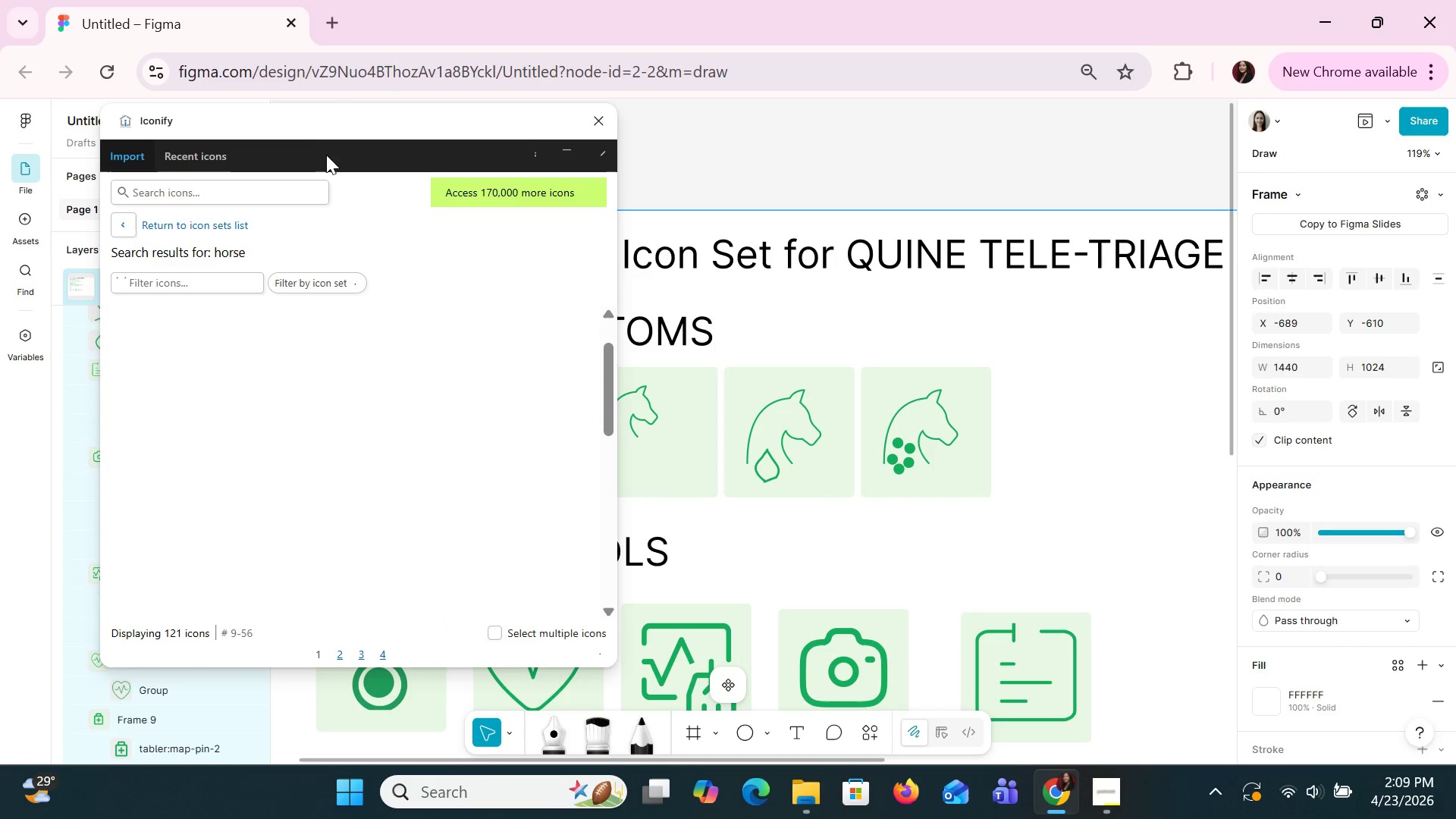 
left_click([309, 185])
 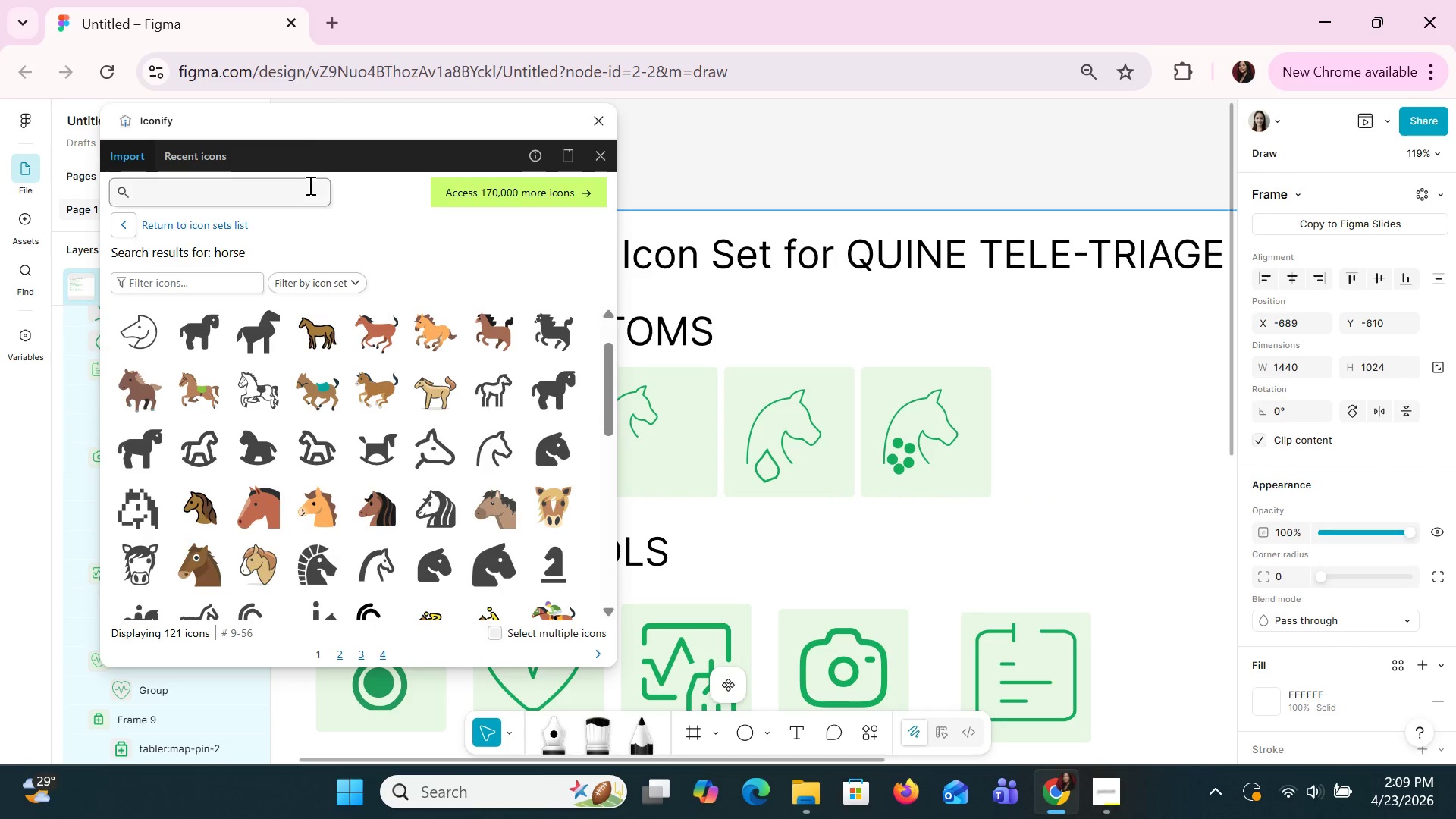 
type(DROP)
 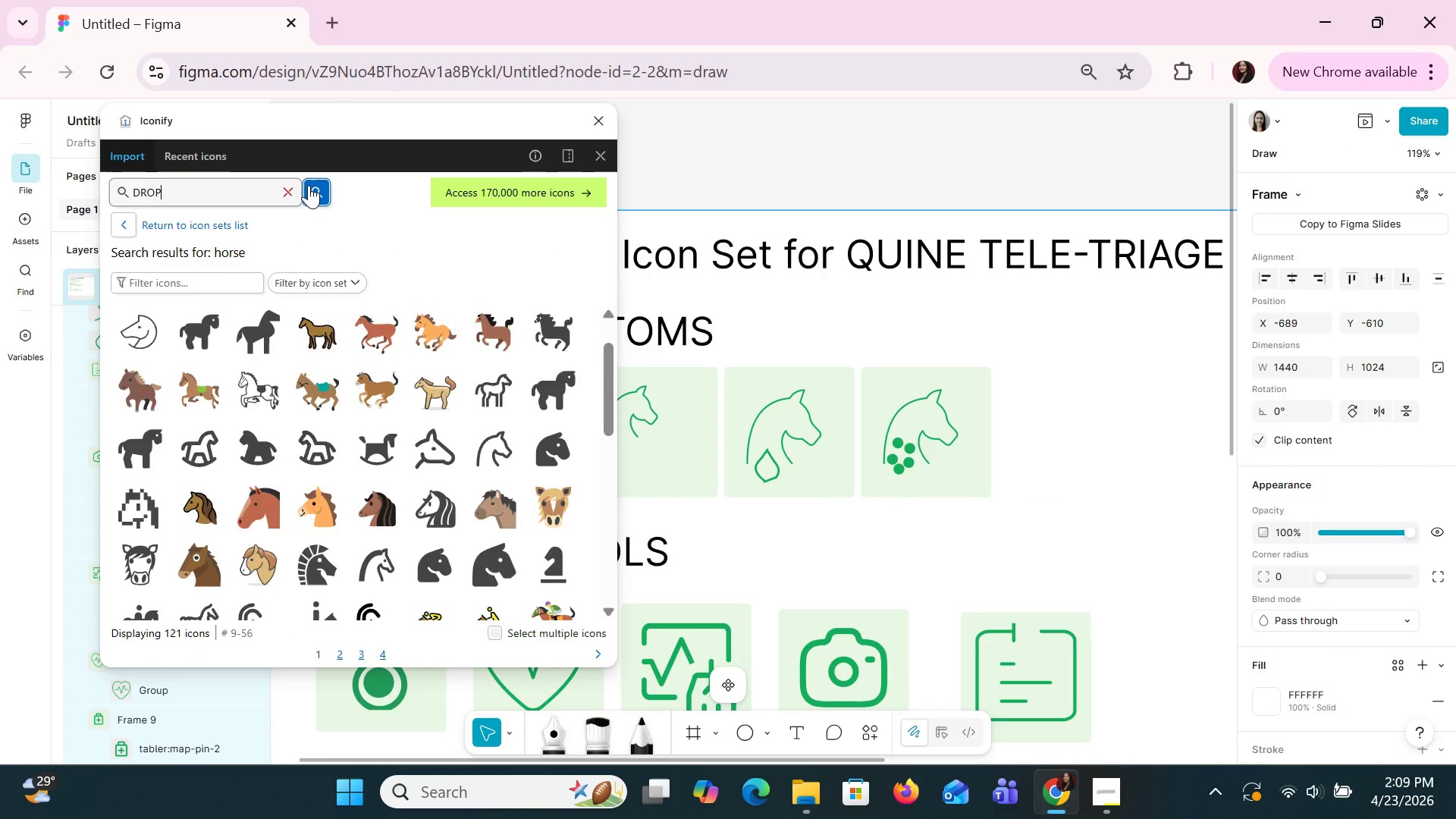 
key(Enter)
 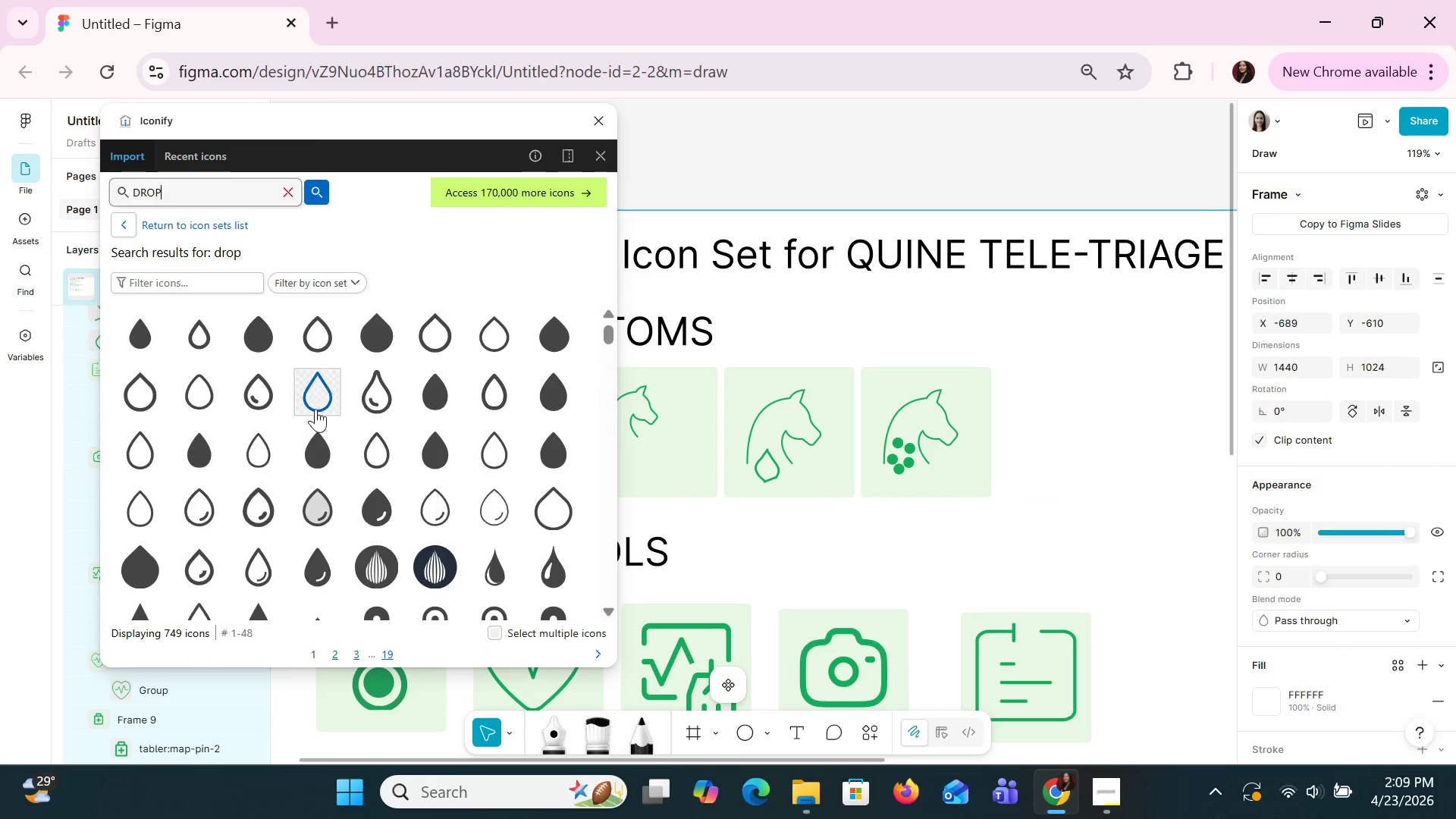 
left_click([312, 393])
 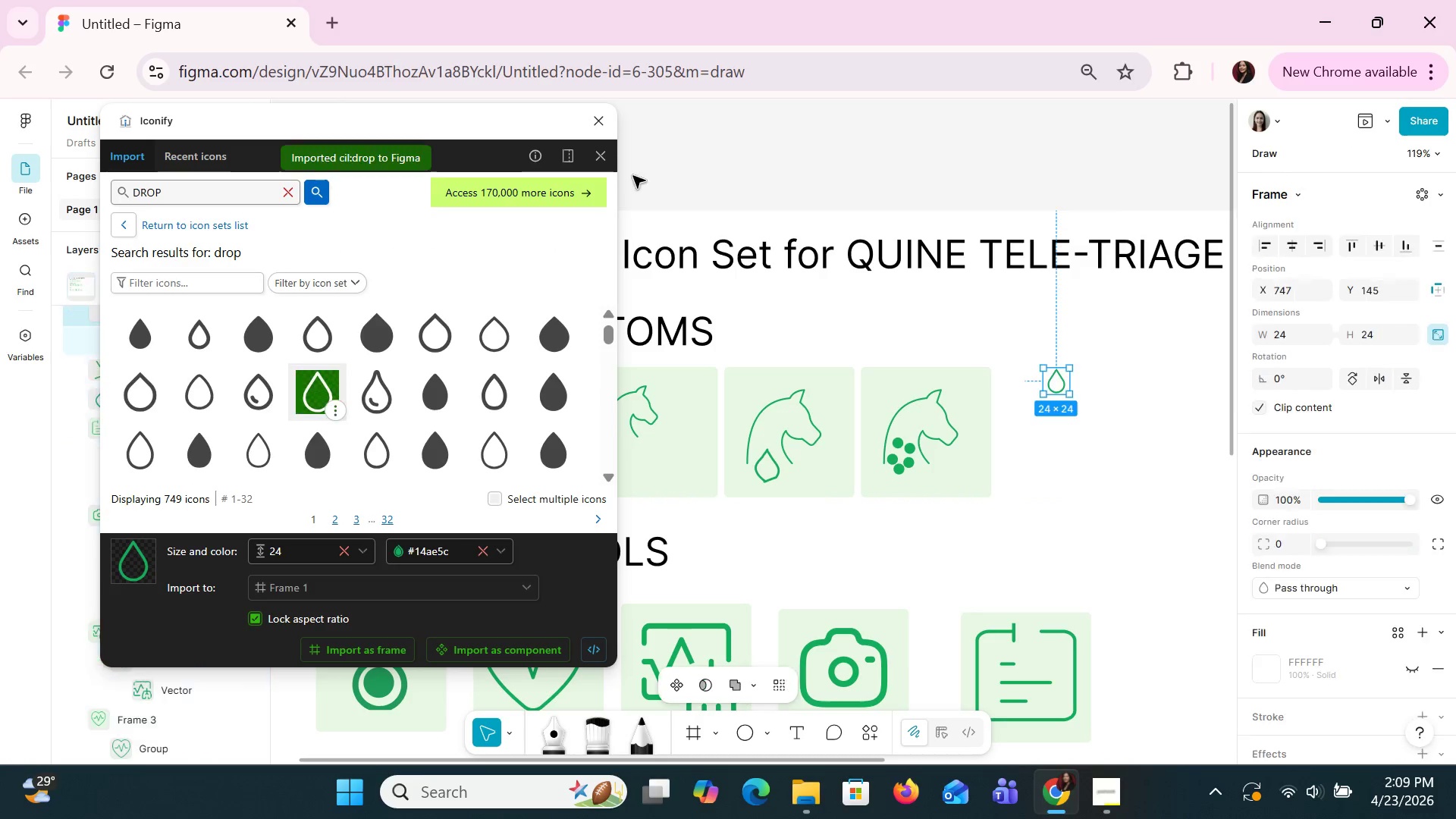 
left_click([603, 116])
 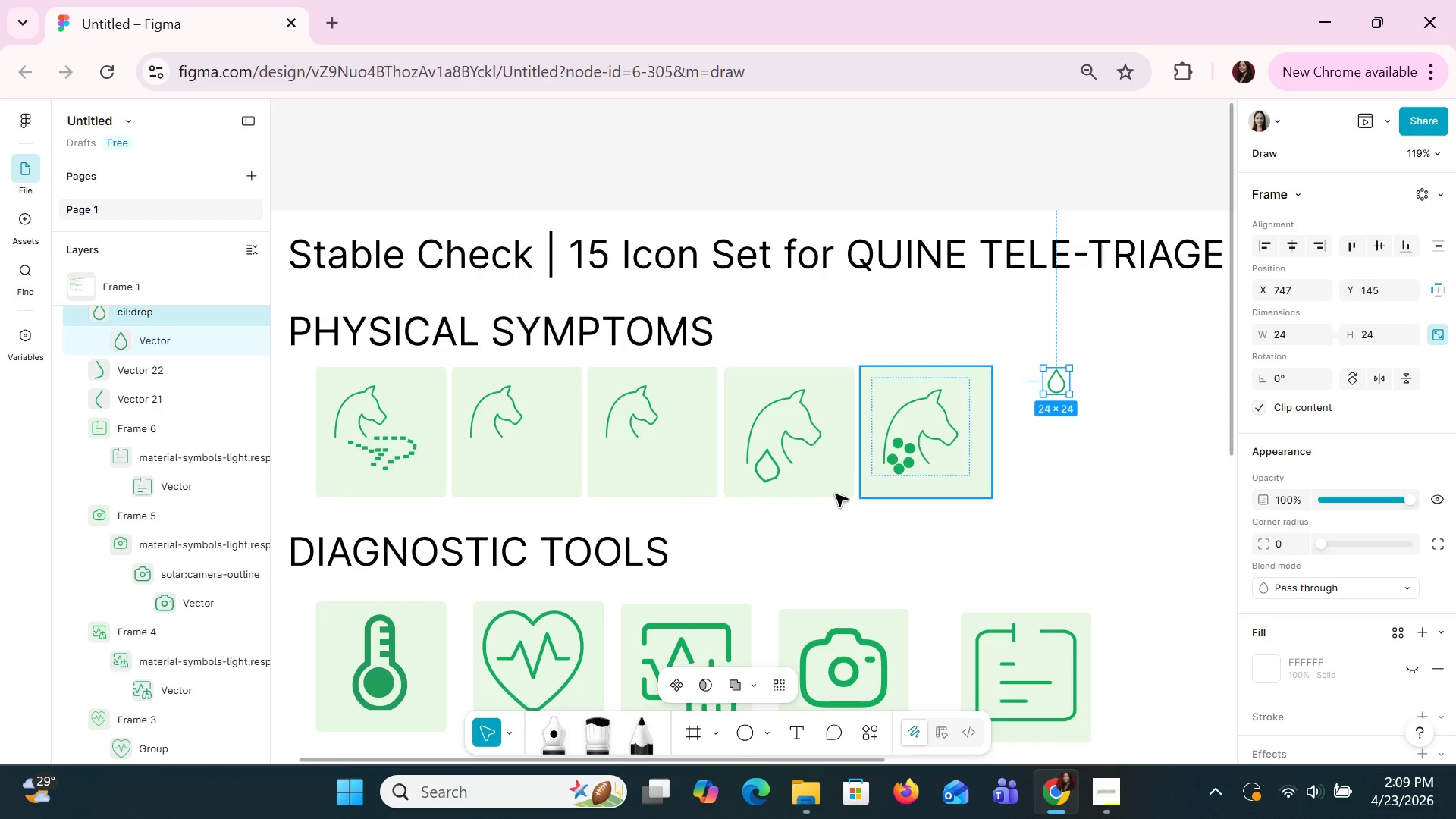 
left_click([760, 480])
 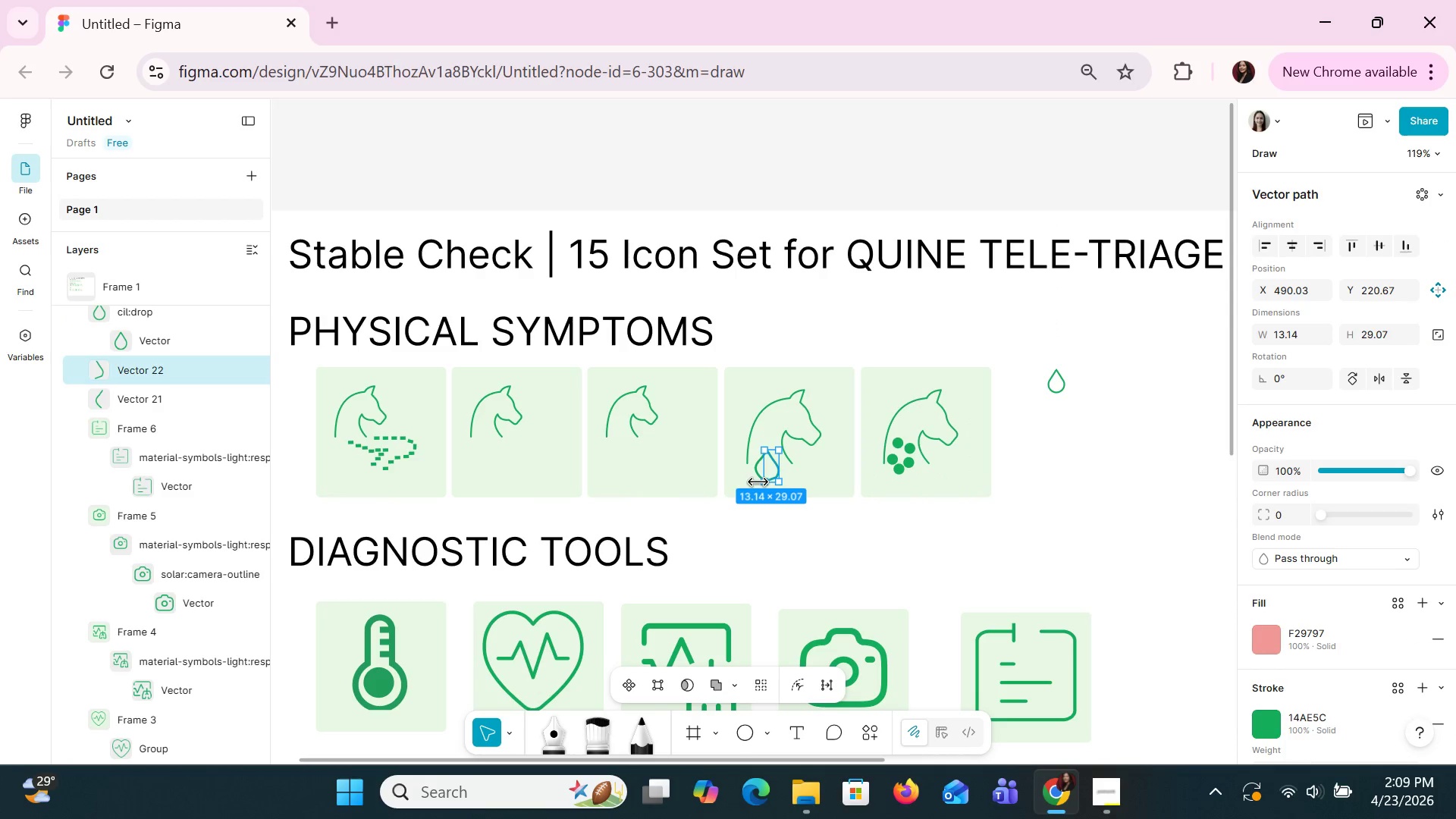 
key(Delete)
 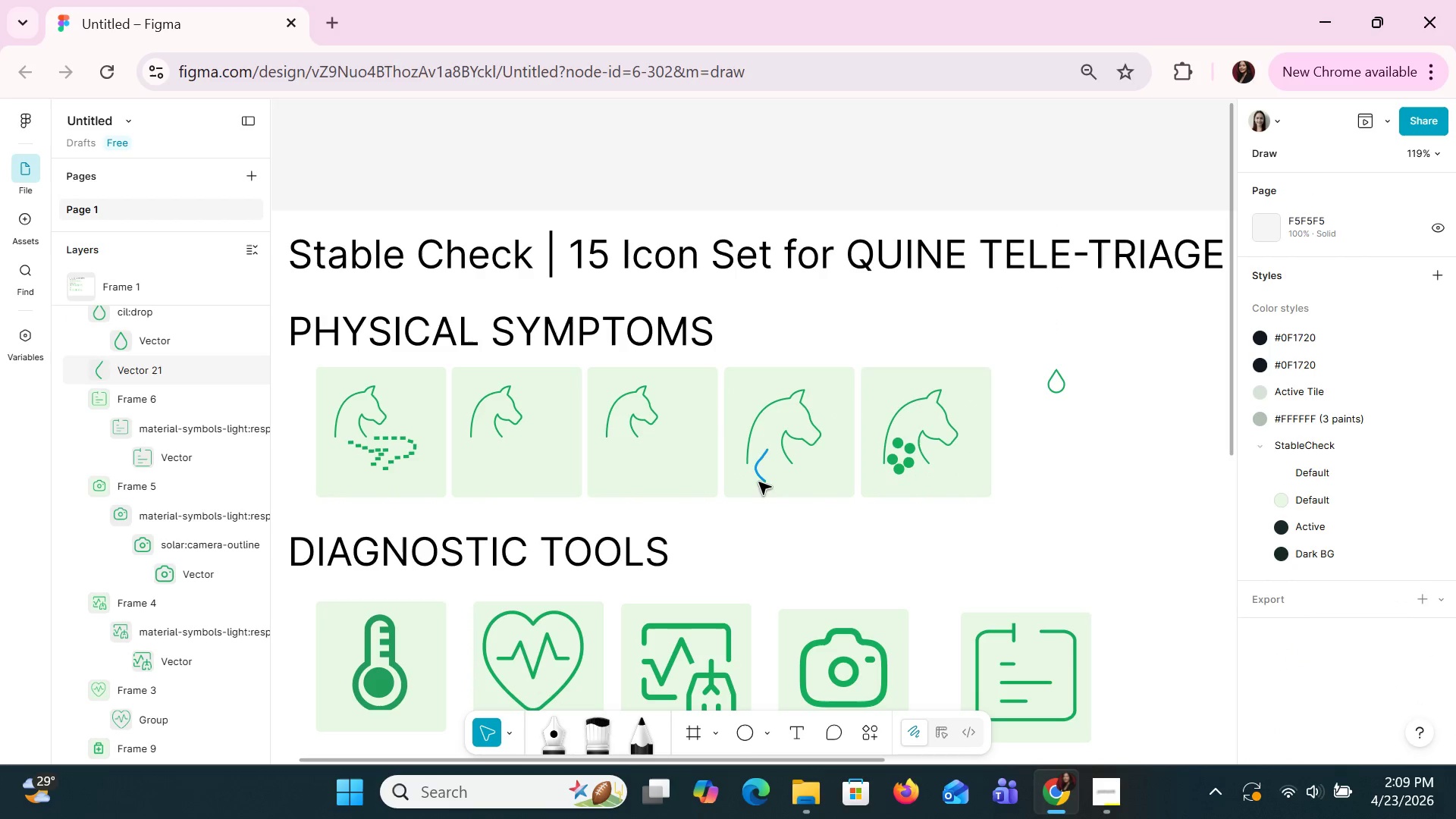 
key(Delete)
 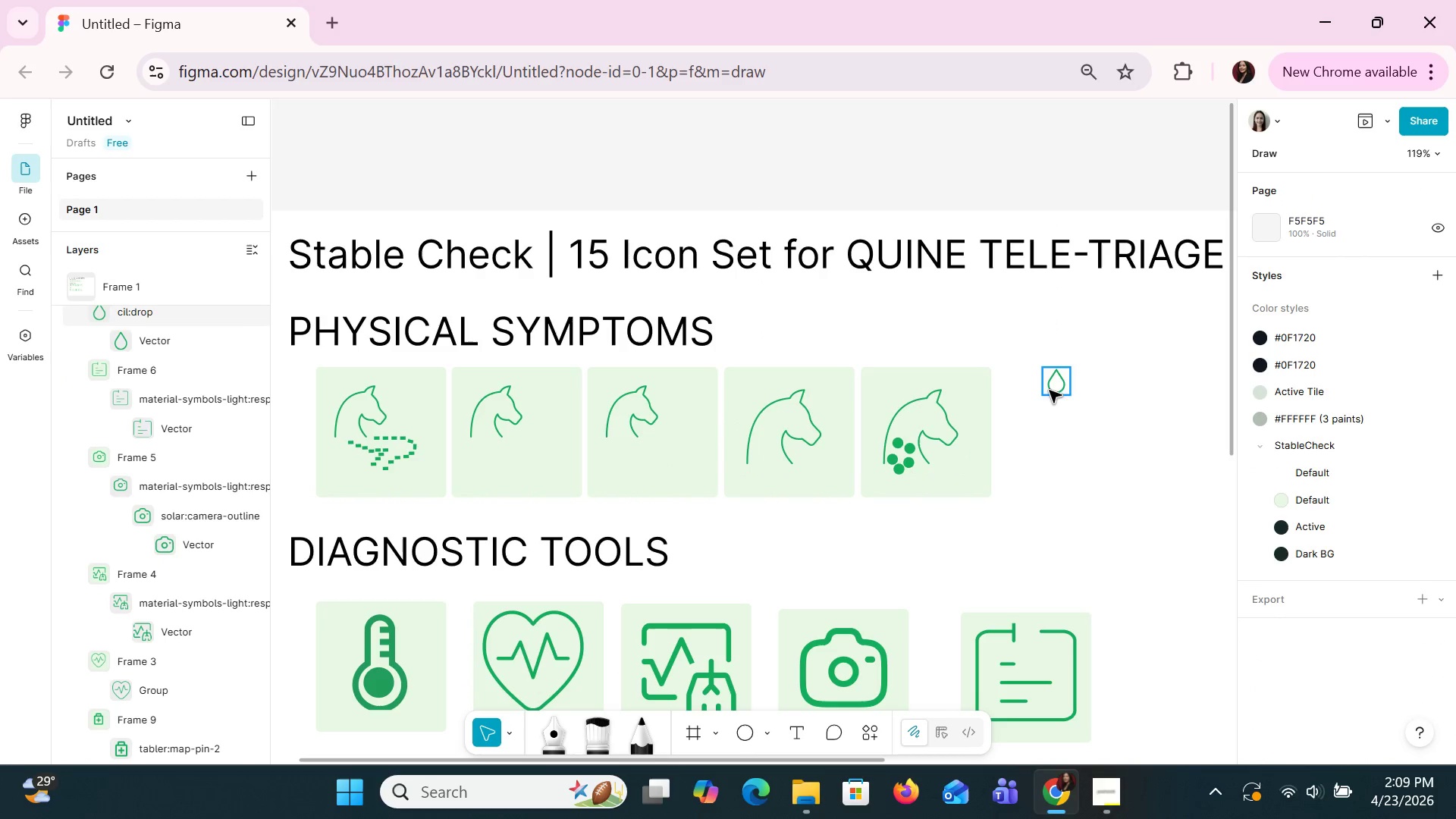 
left_click_drag(start_coordinate=[1055, 389], to_coordinate=[767, 475])
 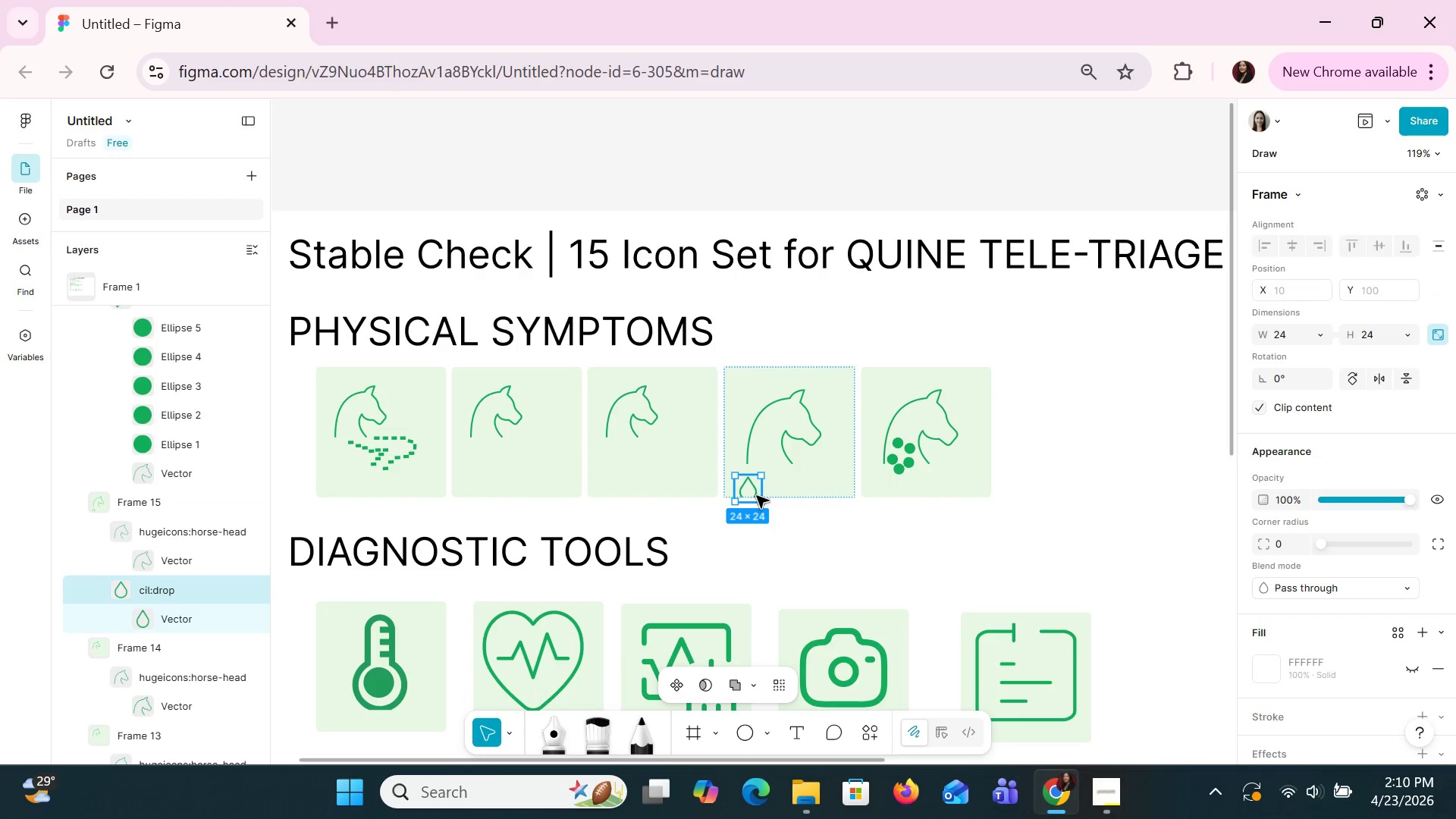 
hold_key(key=ArrowRight, duration=1.12)
 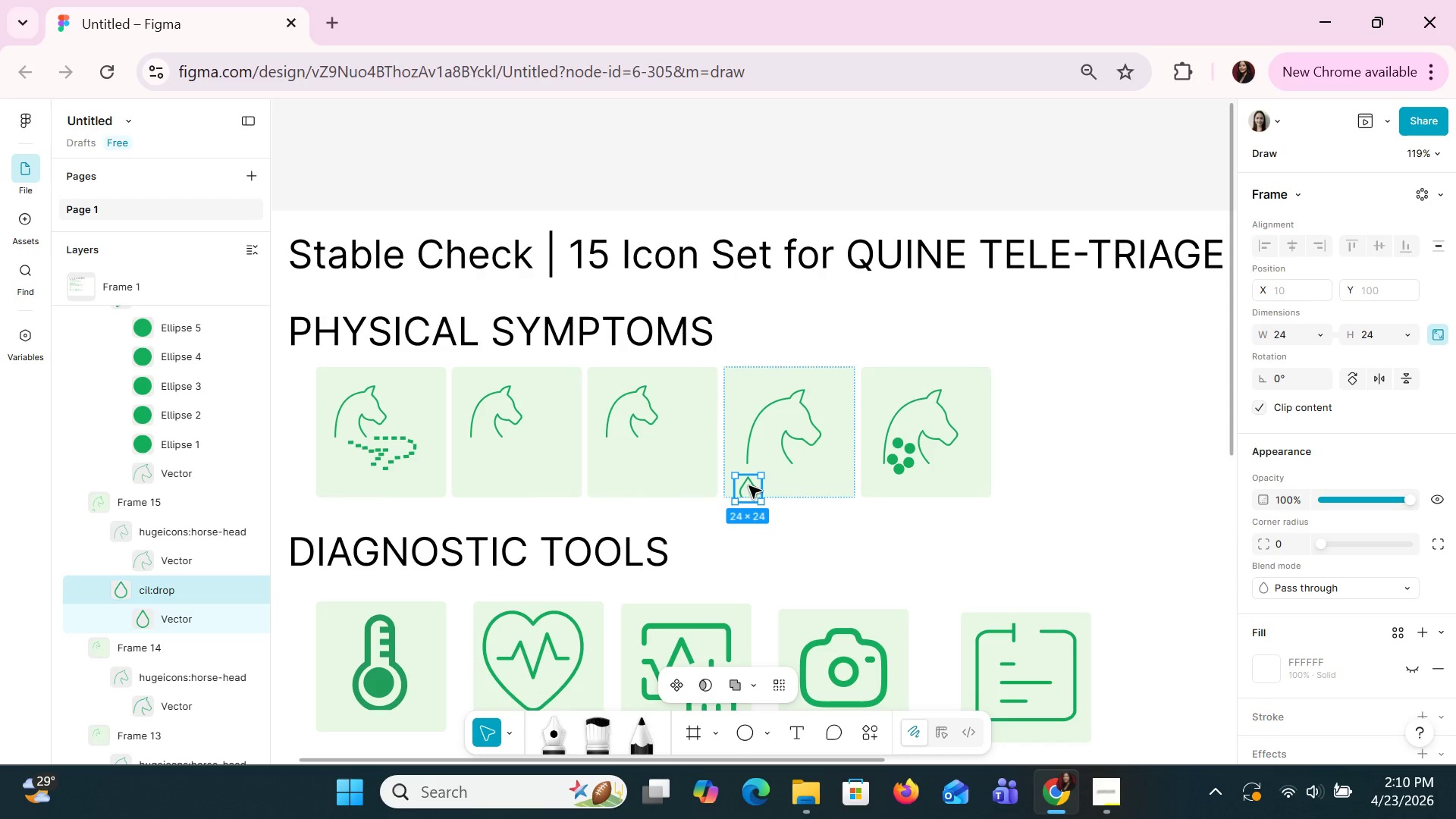 
left_click_drag(start_coordinate=[748, 485], to_coordinate=[772, 475])
 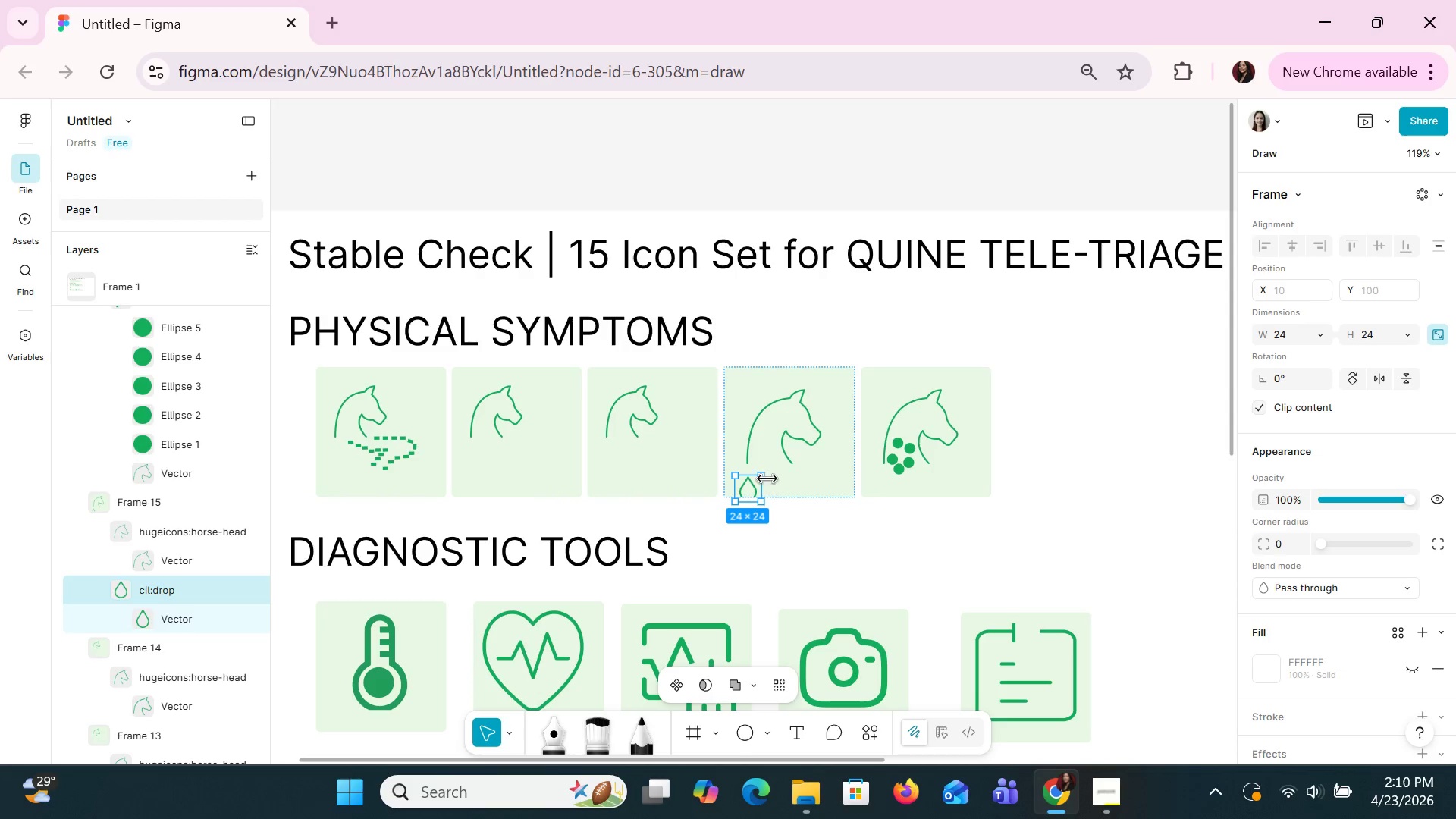 
left_click([780, 464])
 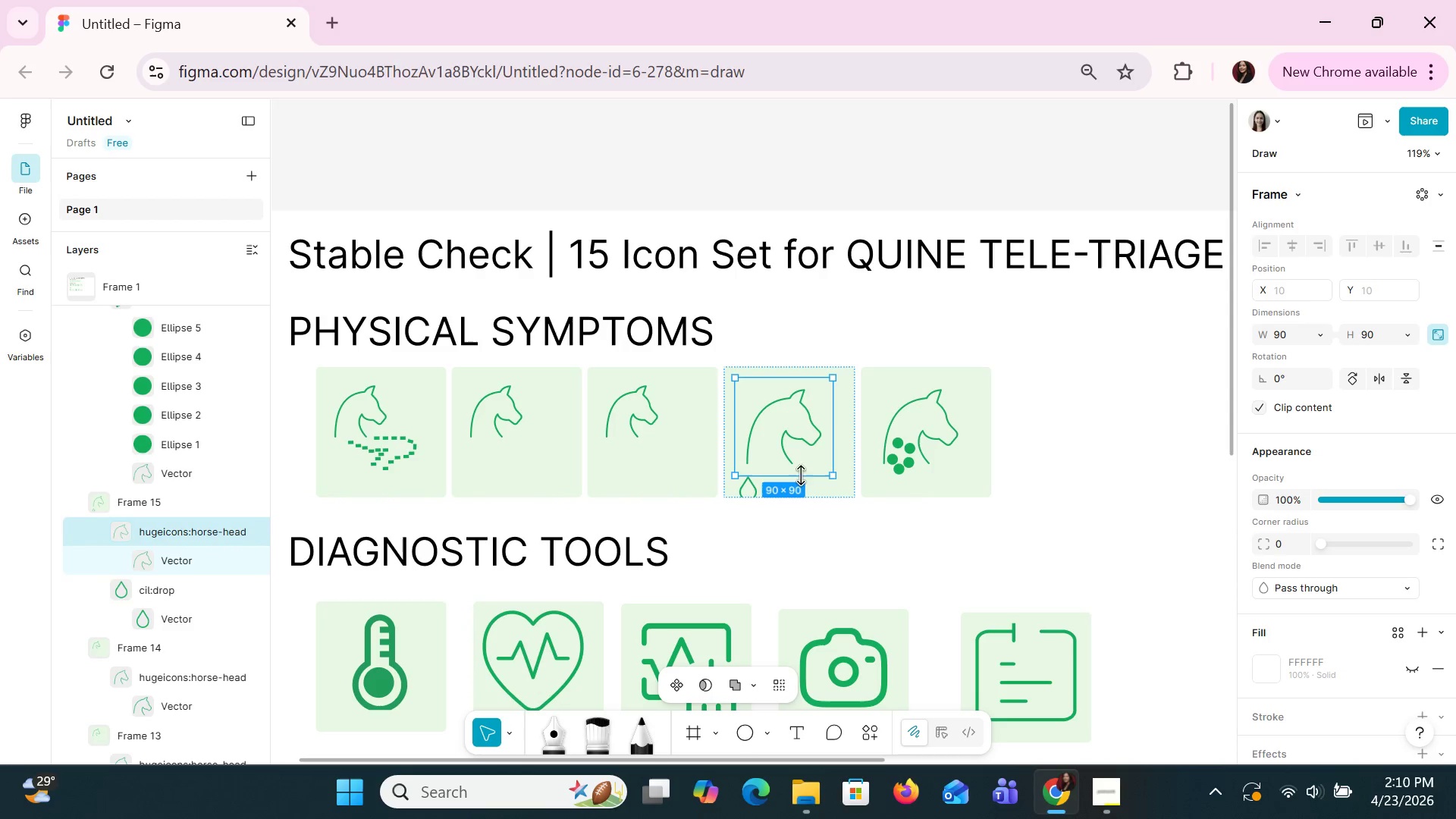 
left_click_drag(start_coordinate=[800, 479], to_coordinate=[781, 455])
 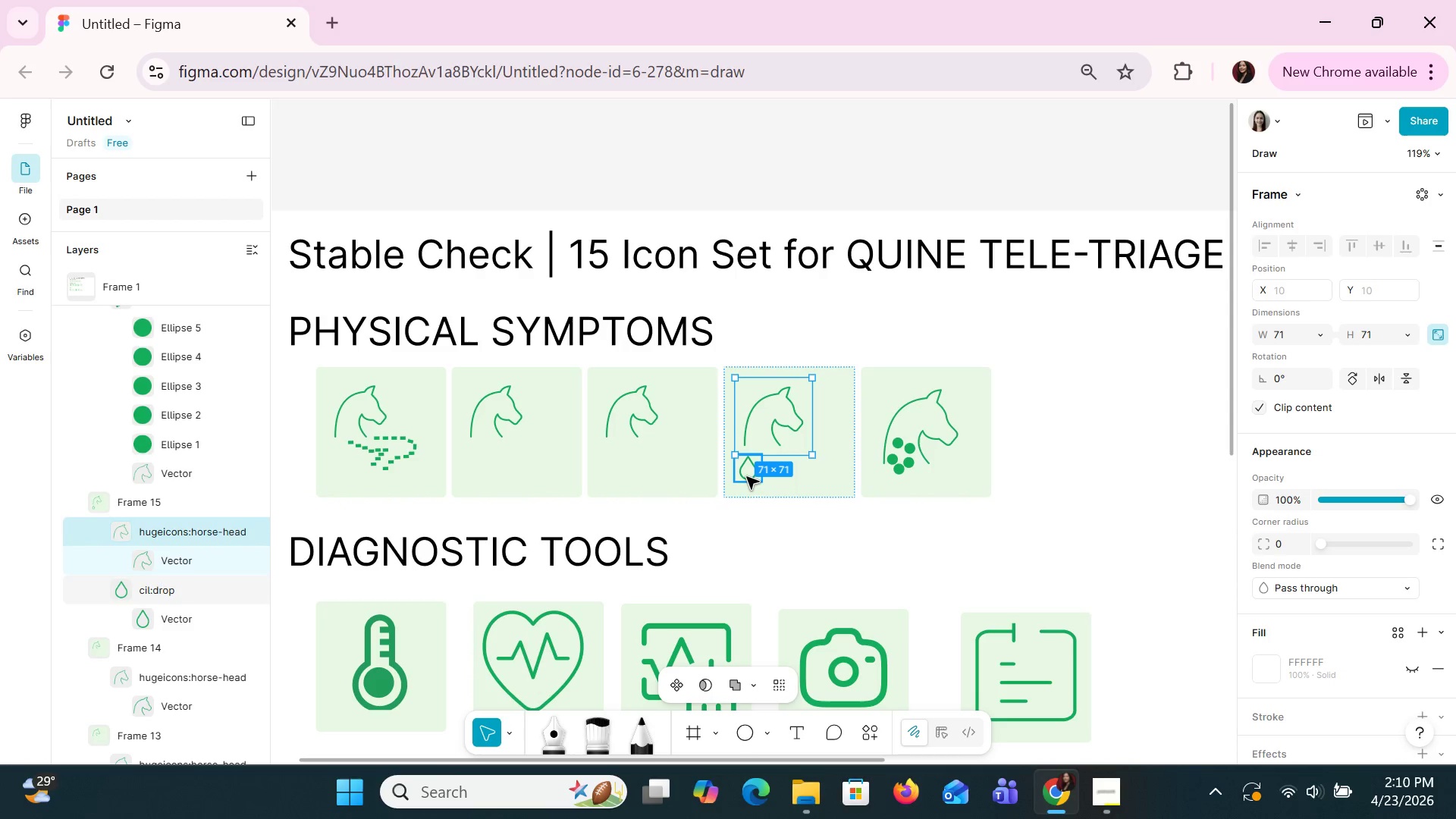 
left_click([746, 476])
 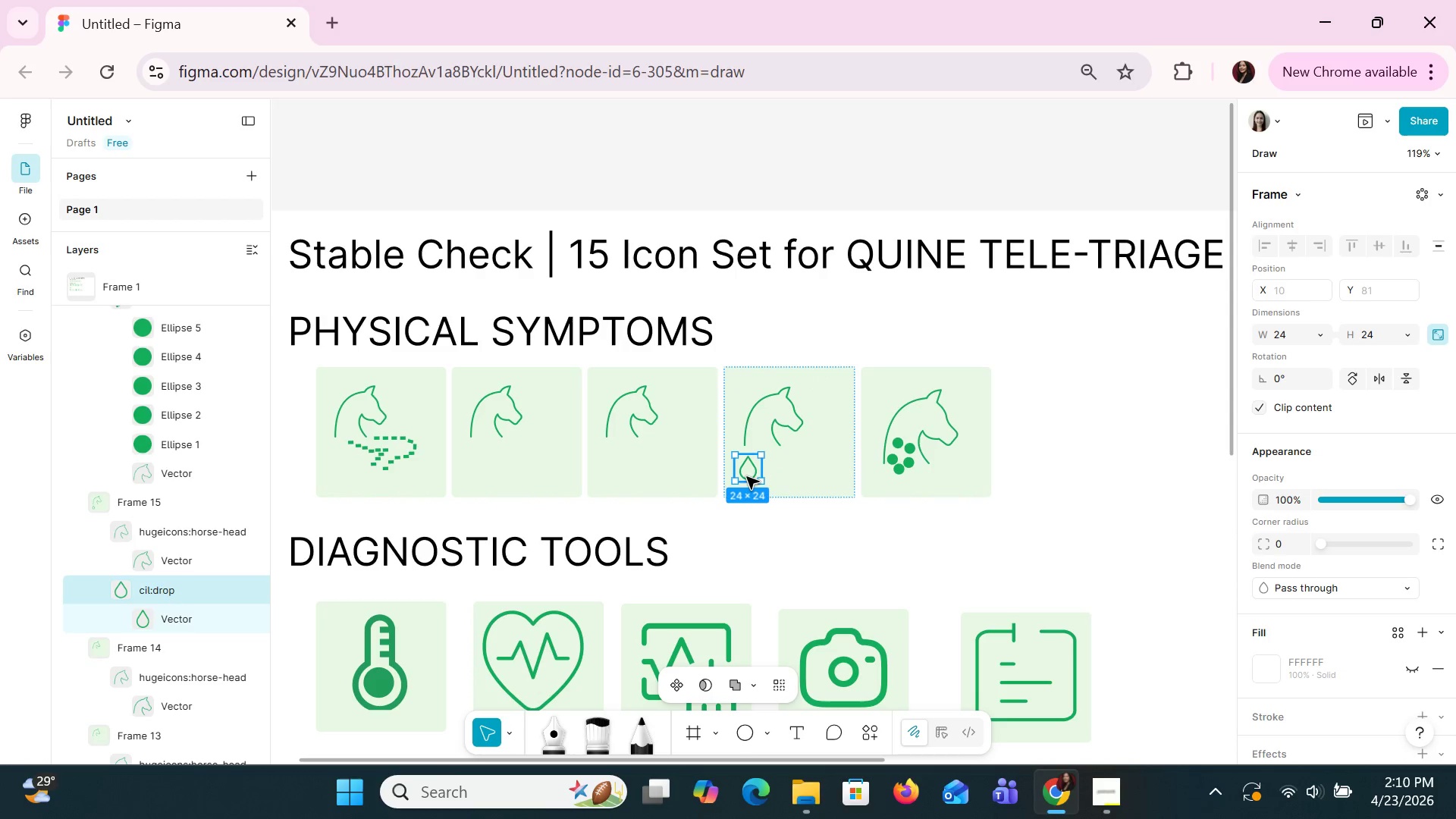 
left_click_drag(start_coordinate=[746, 472], to_coordinate=[767, 470])
 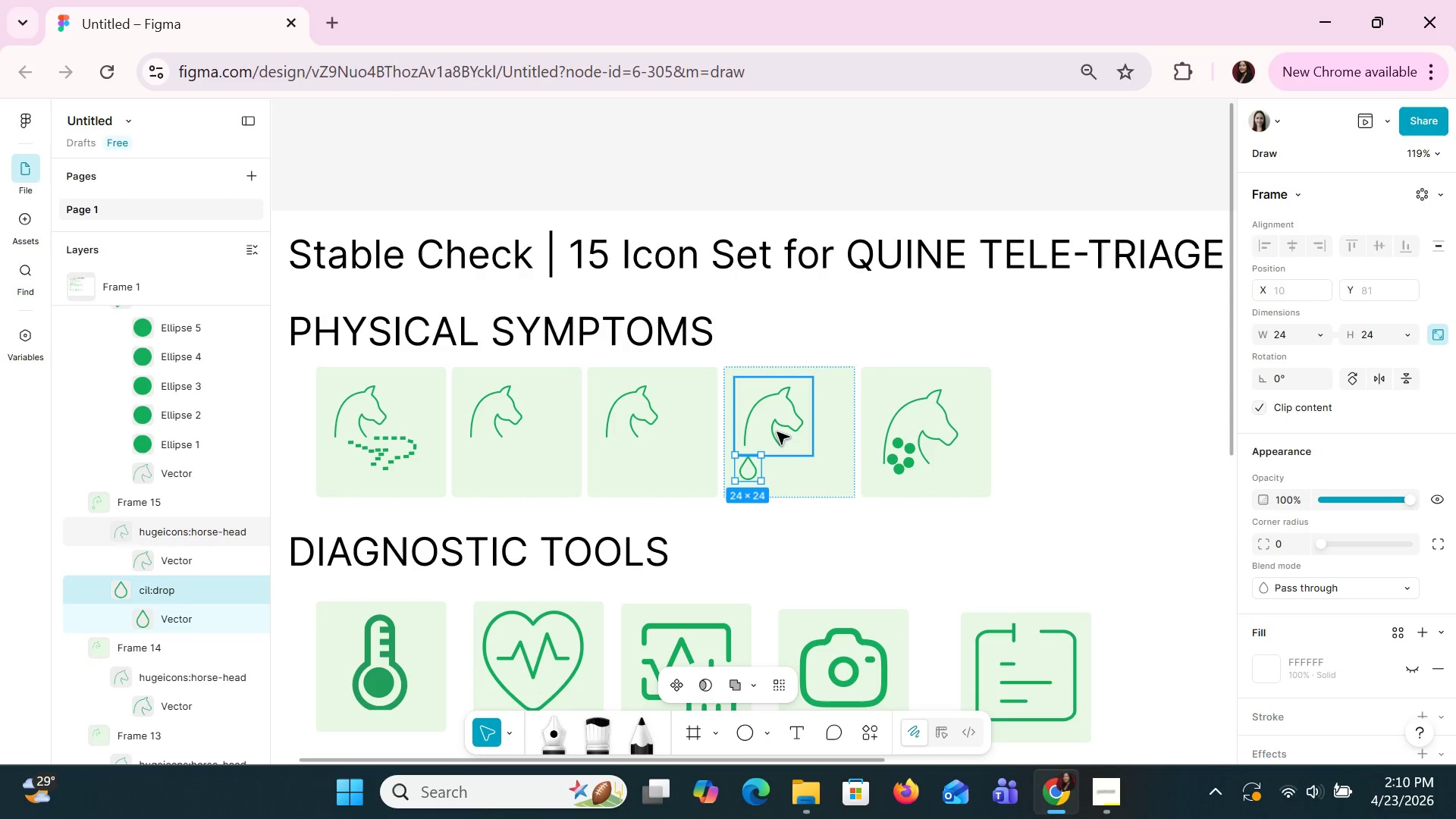 
left_click([777, 427])
 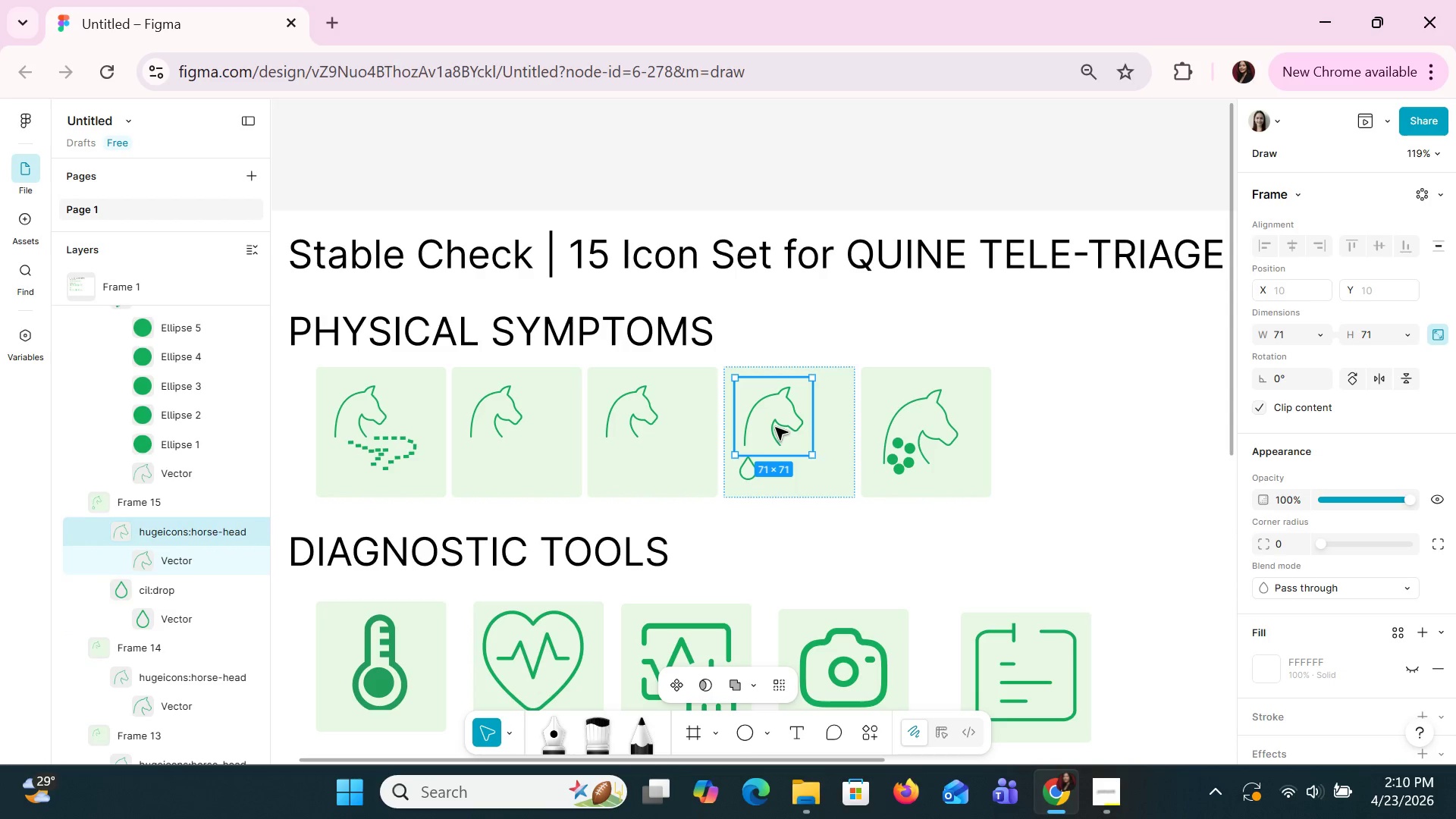 
left_click_drag(start_coordinate=[777, 427], to_coordinate=[792, 428])
 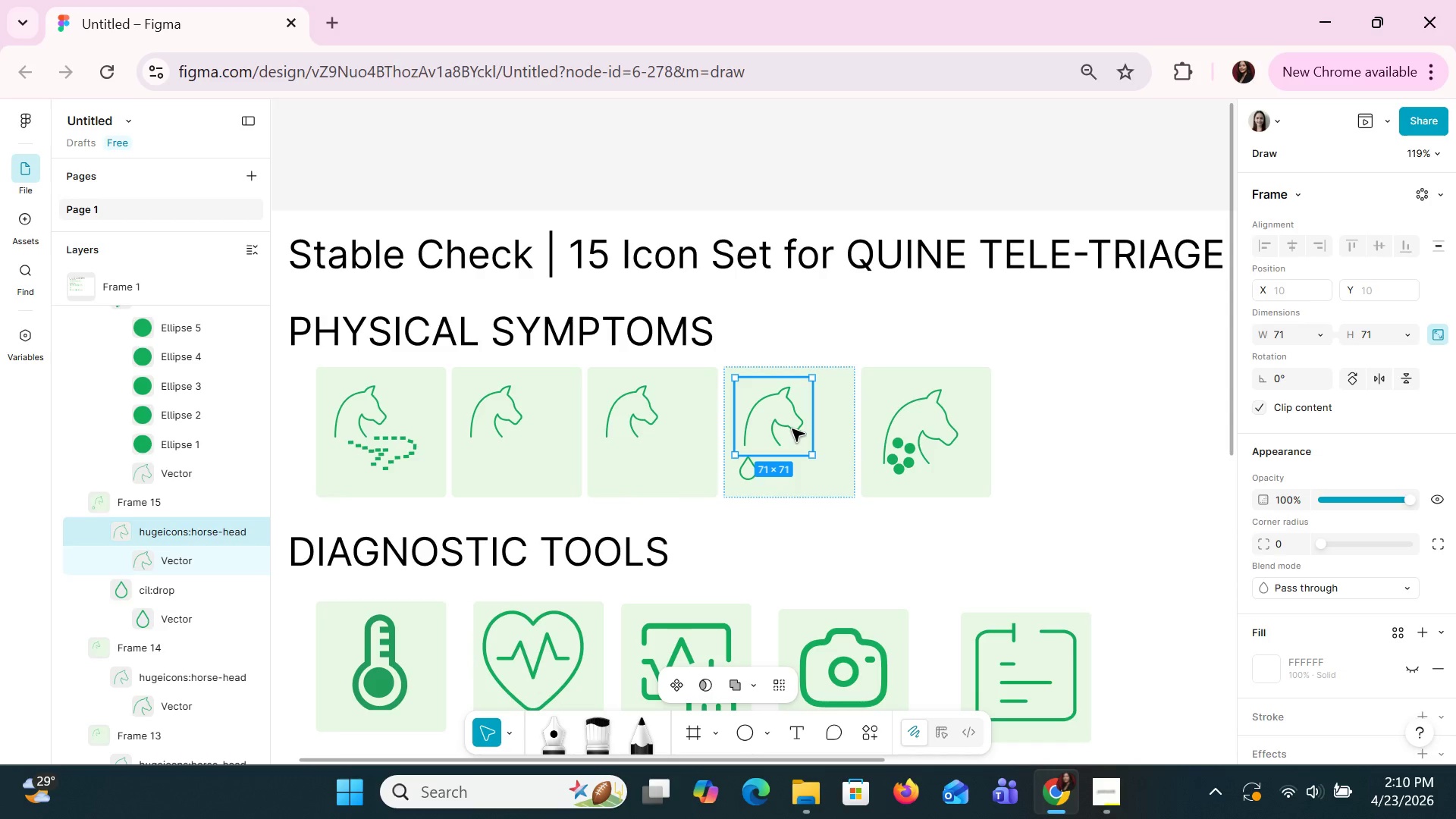 
double_click([792, 428])
 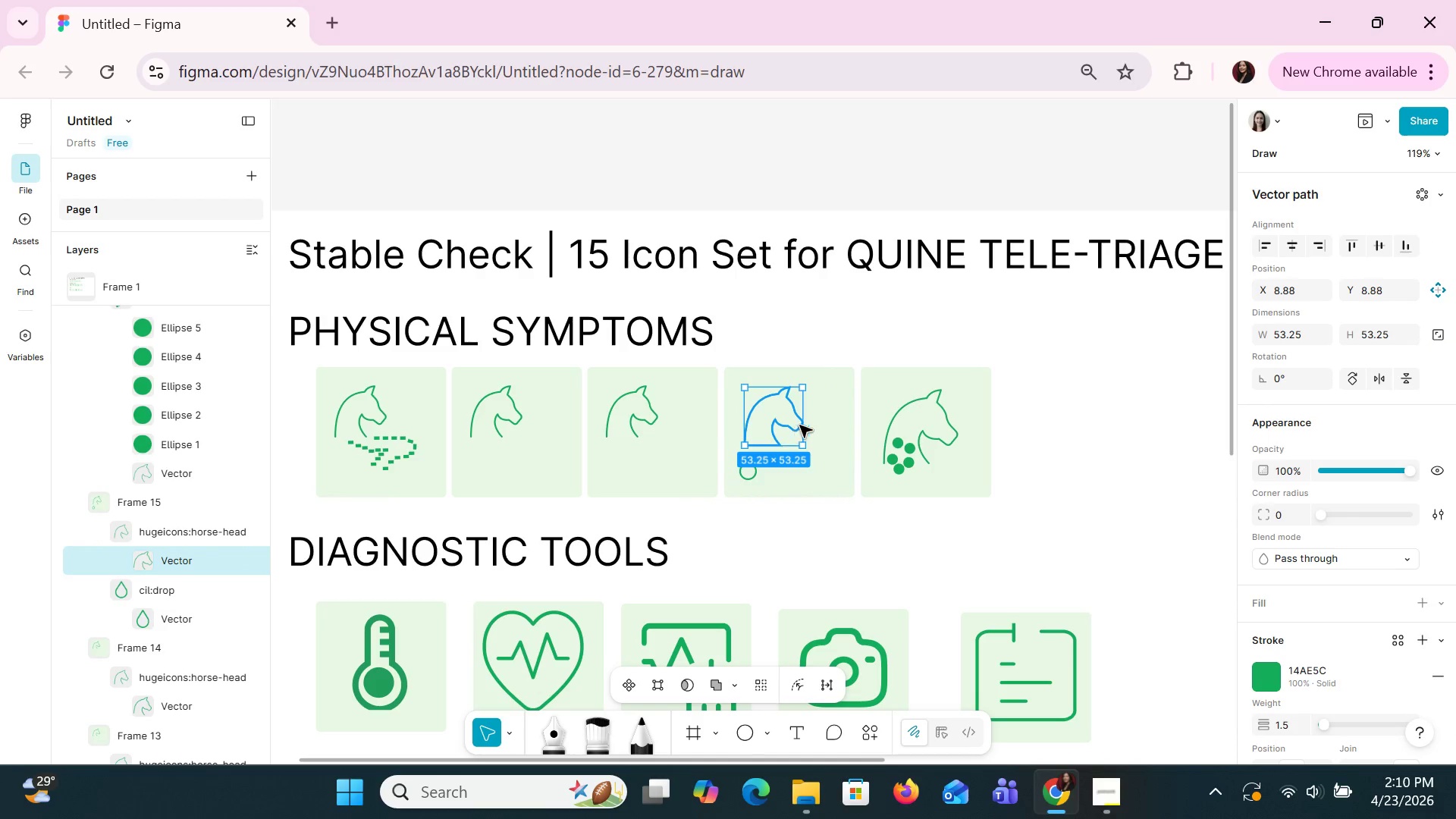 
left_click_drag(start_coordinate=[804, 423], to_coordinate=[811, 431])
 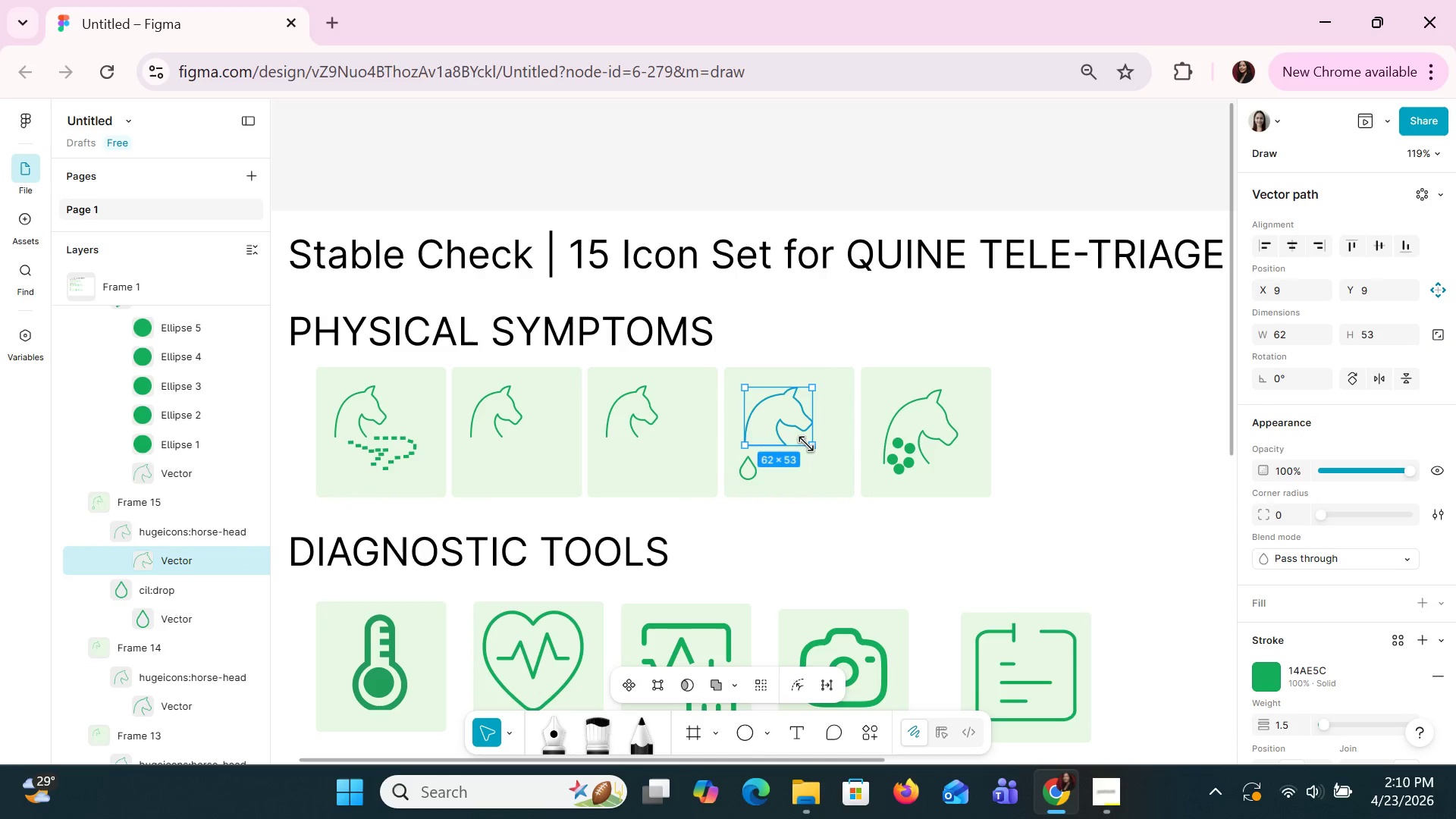 
left_click_drag(start_coordinate=[806, 444], to_coordinate=[805, 455])
 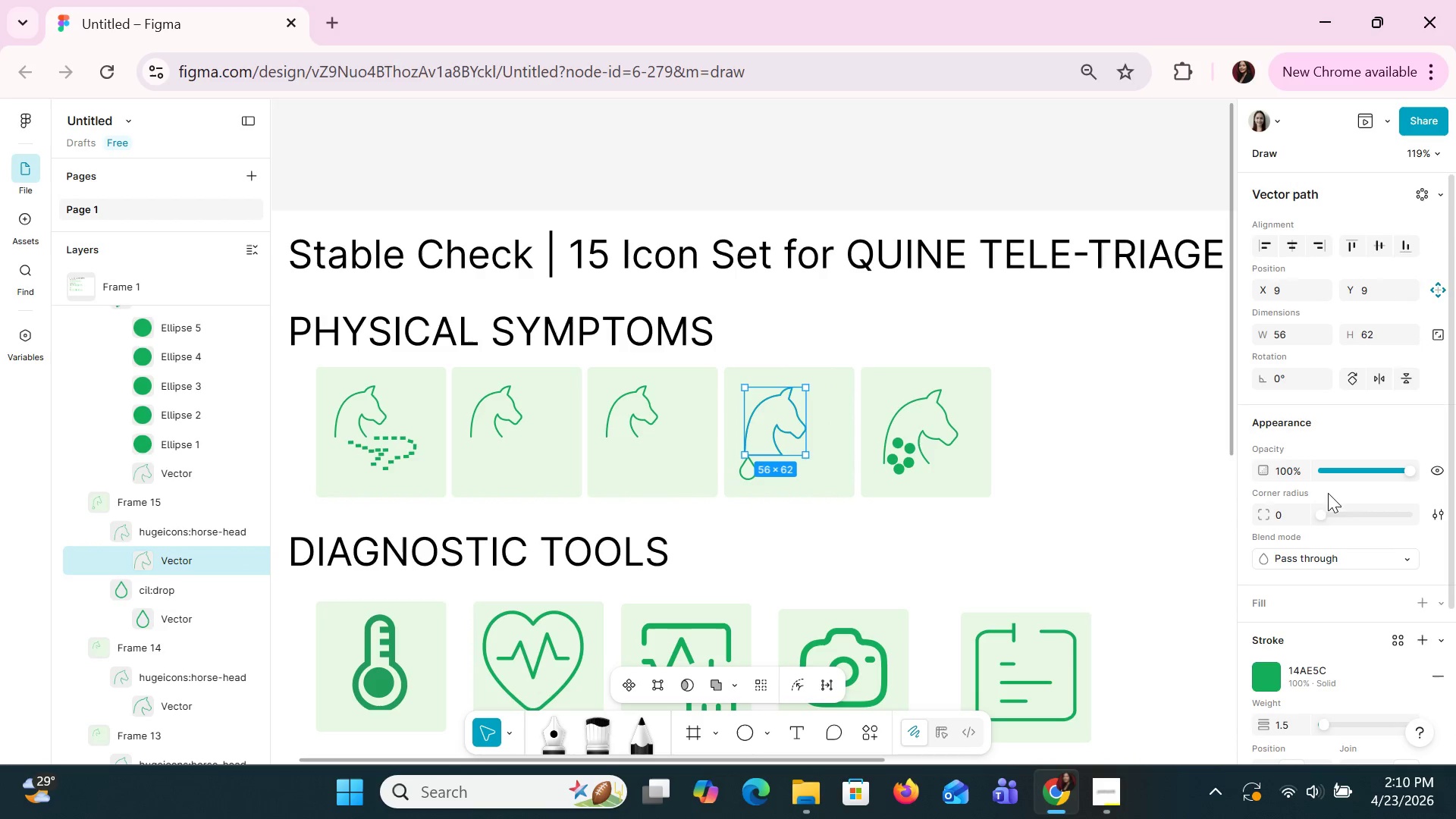 
scroll: coordinate [1328, 496], scroll_direction: down, amount: 2.0
 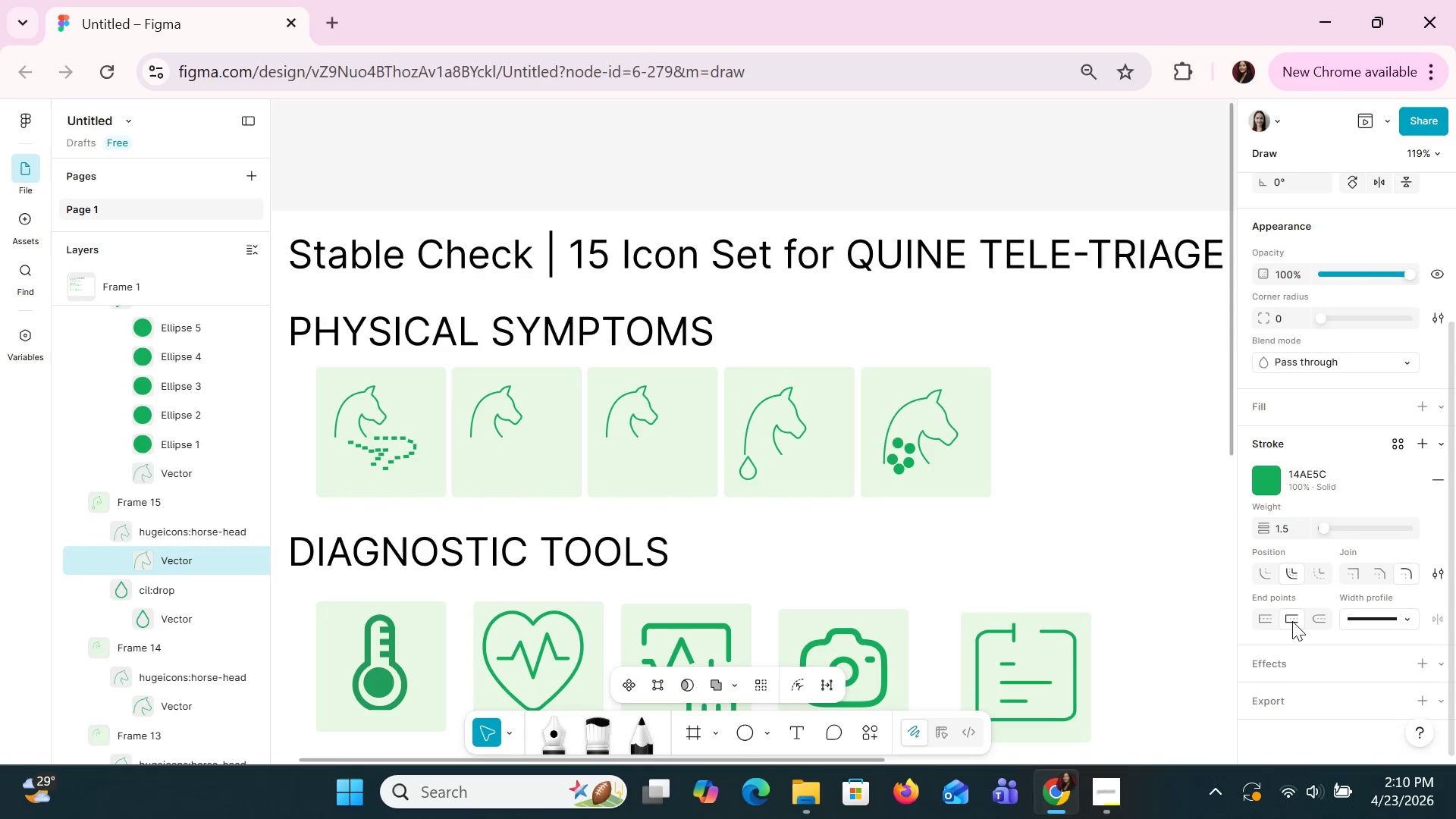 
key(Control+Z)
 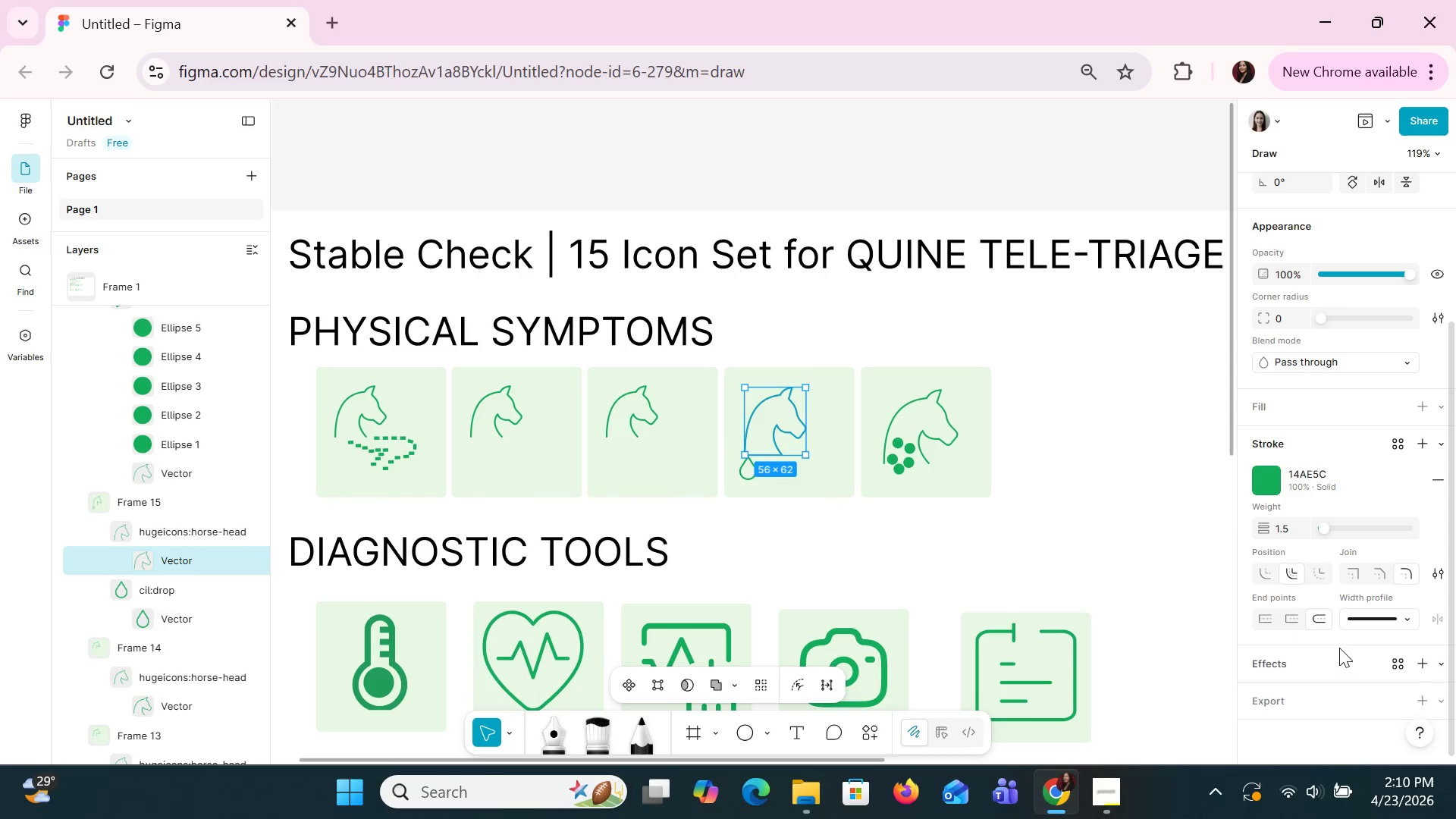 
scroll: coordinate [1338, 648], scroll_direction: none, amount: 0.0
 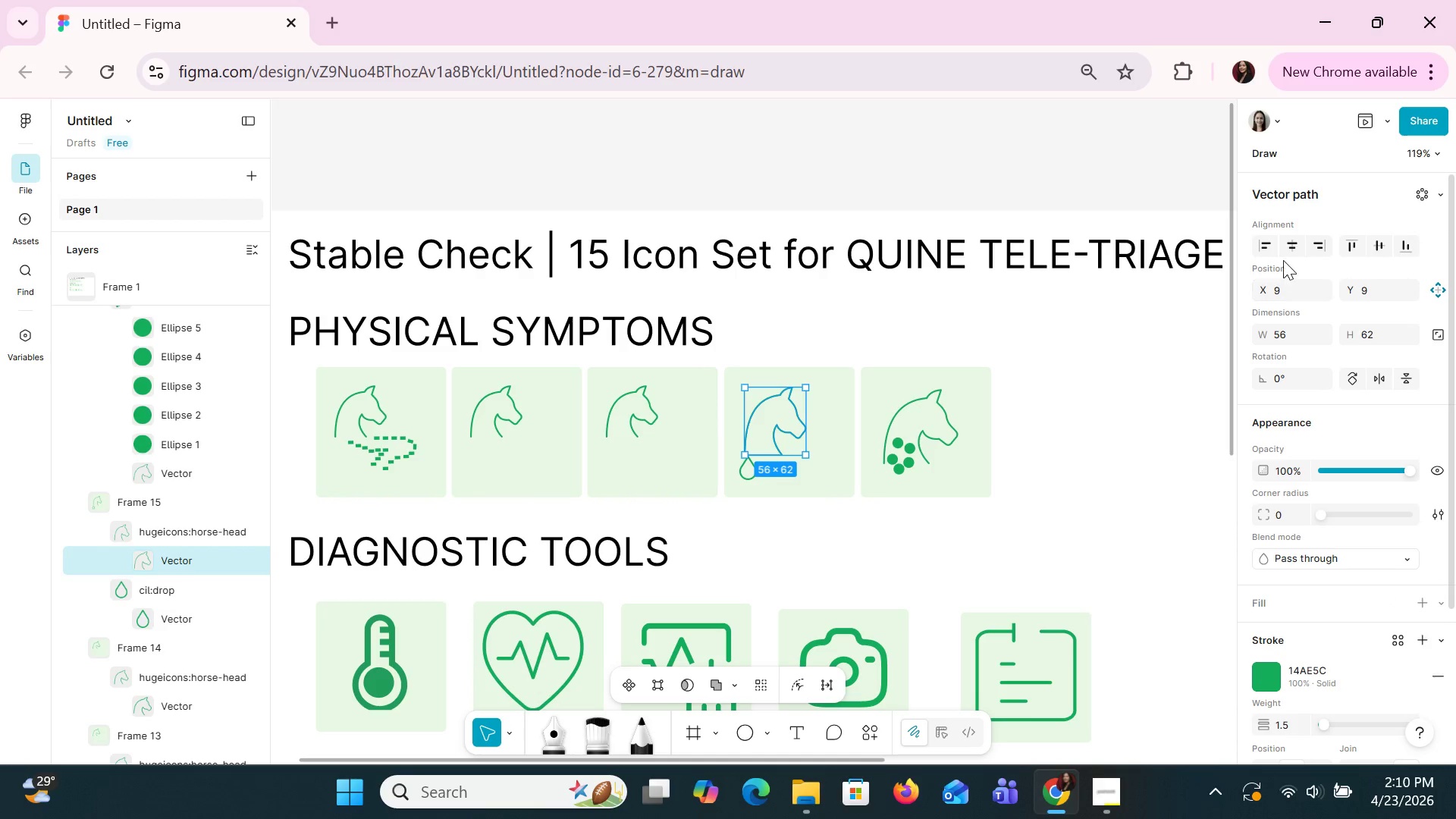 
left_click([1286, 256])
 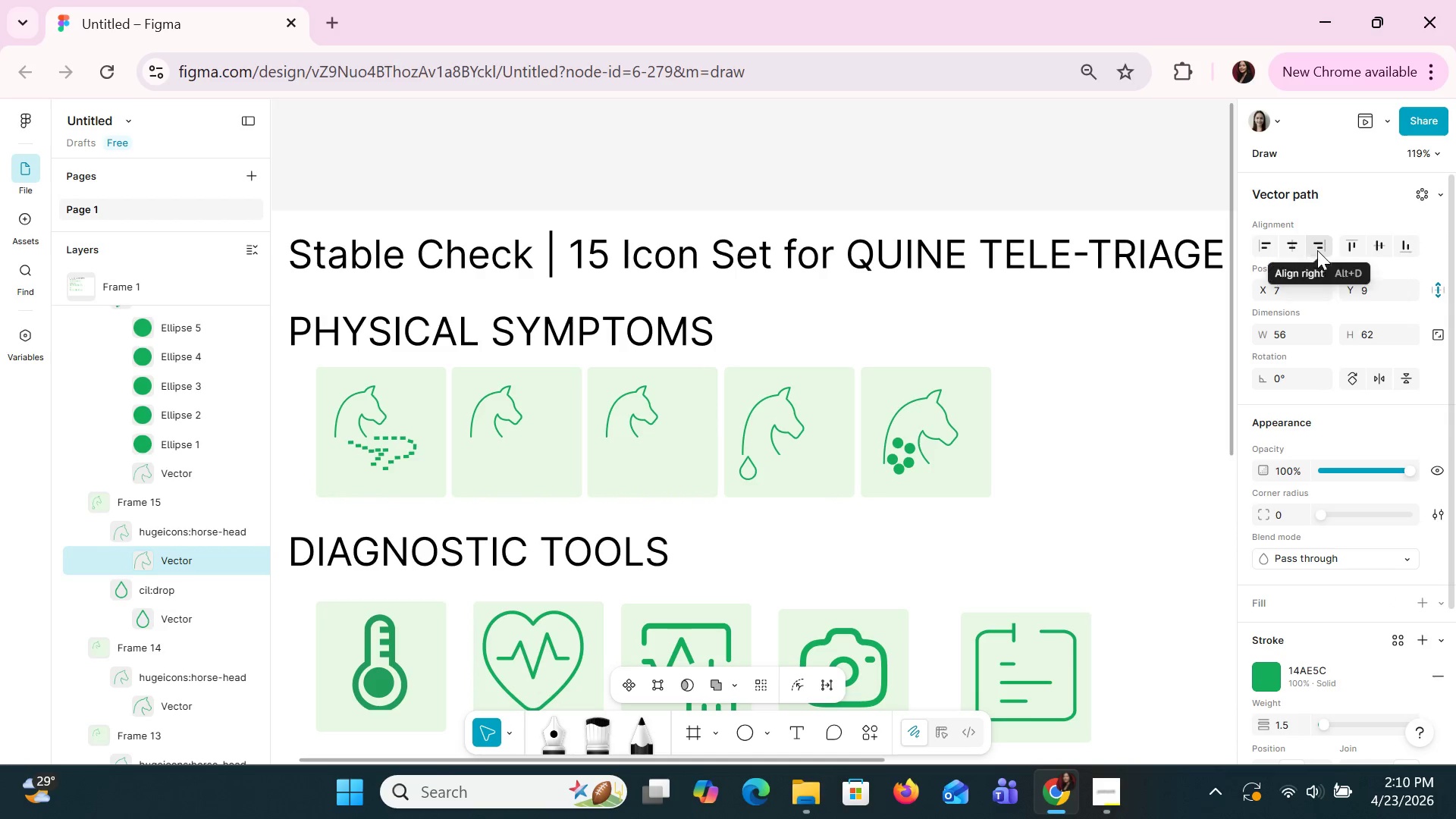 
left_click([1272, 241])
 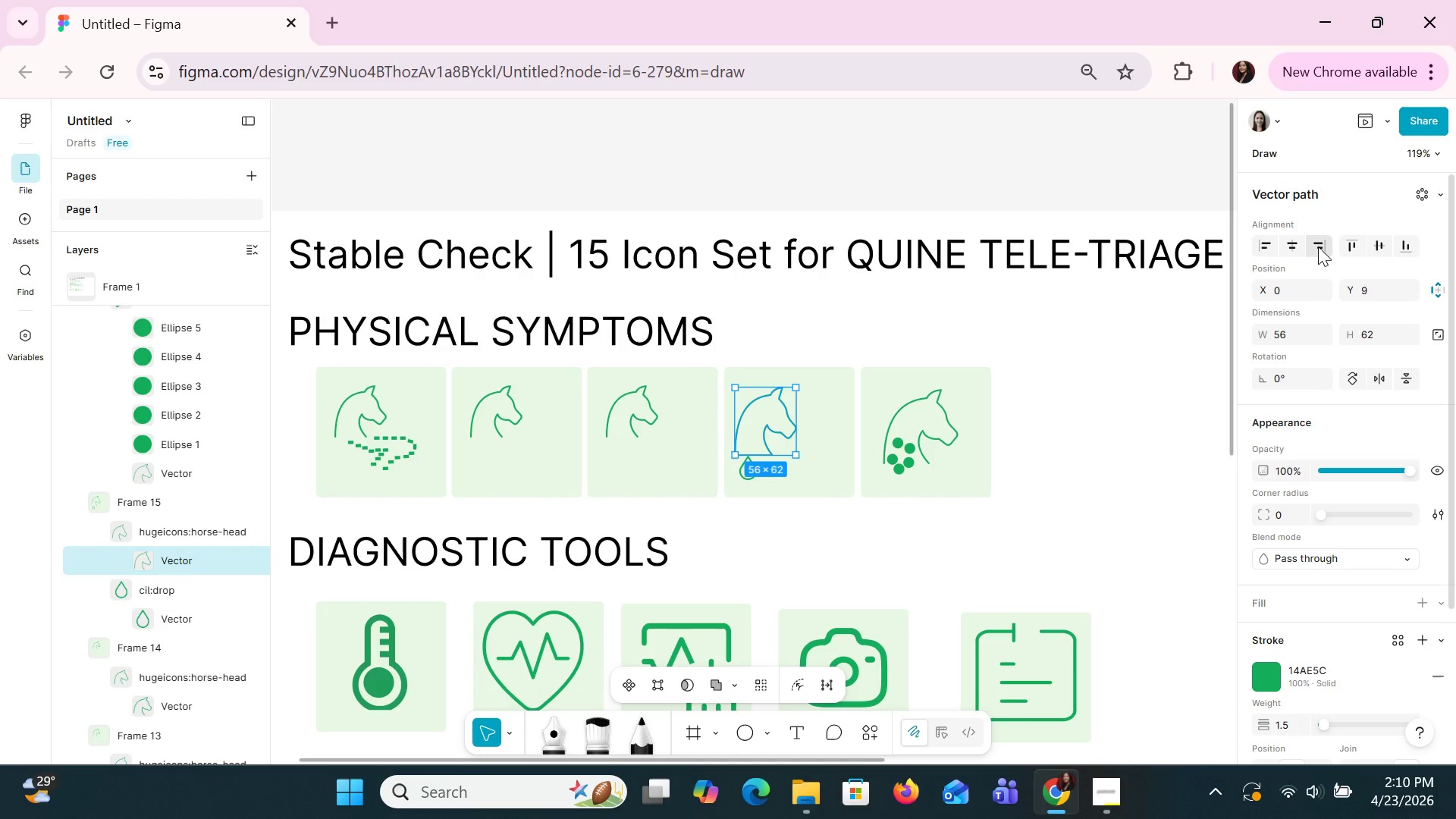 
left_click([1318, 246])
 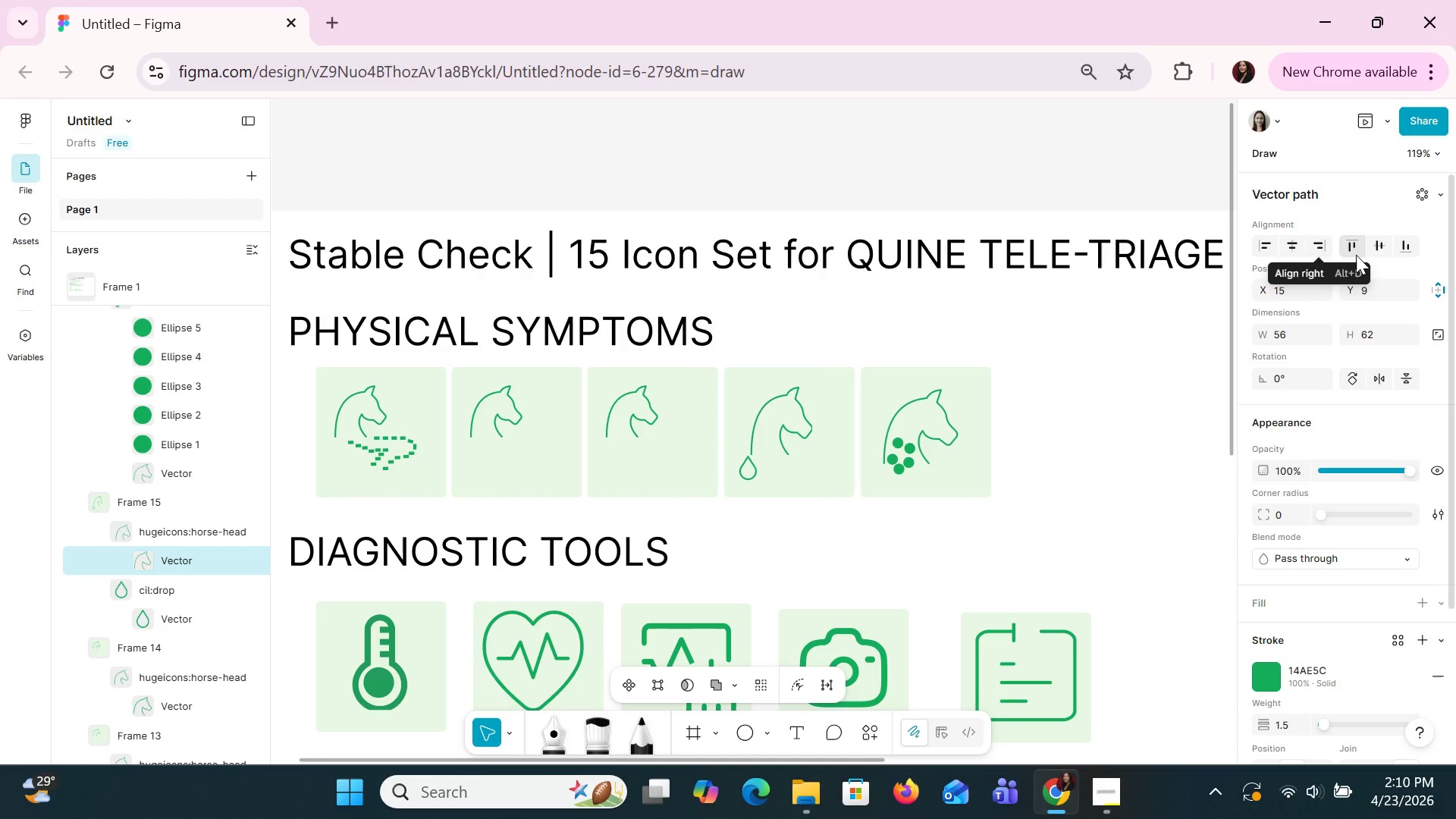 
left_click([1381, 243])
 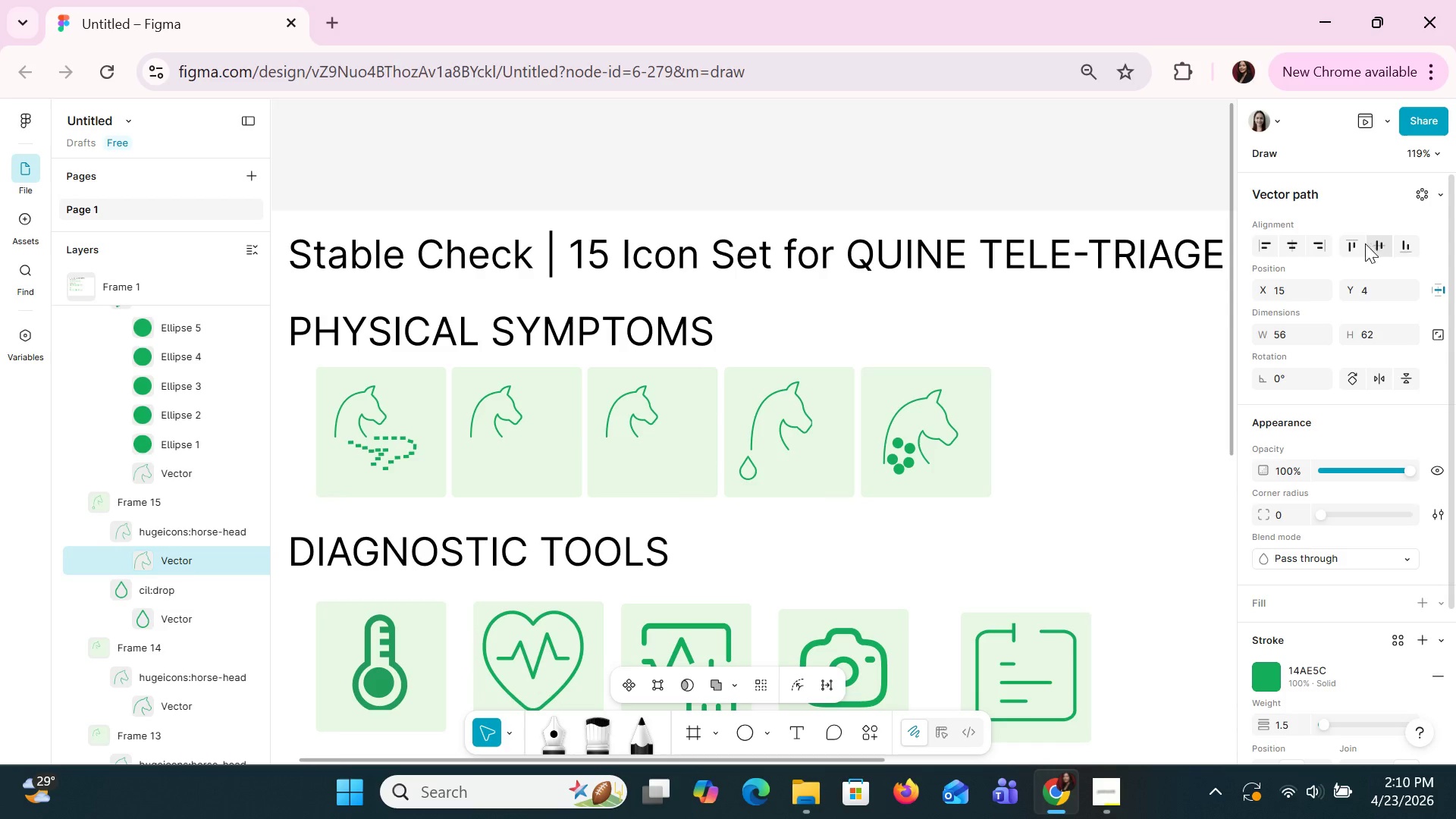 
left_click([1349, 243])
 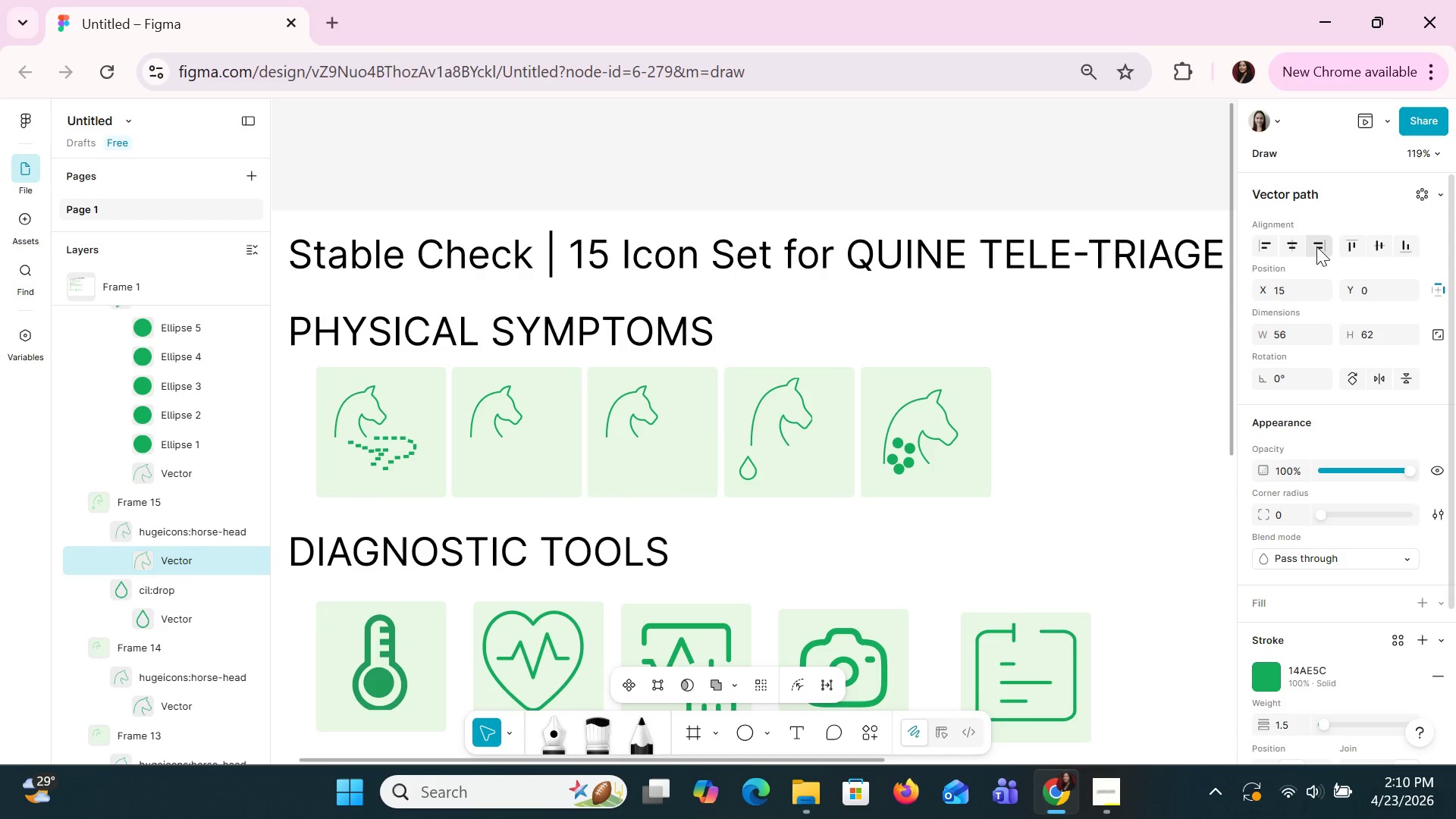 
left_click([1294, 240])
 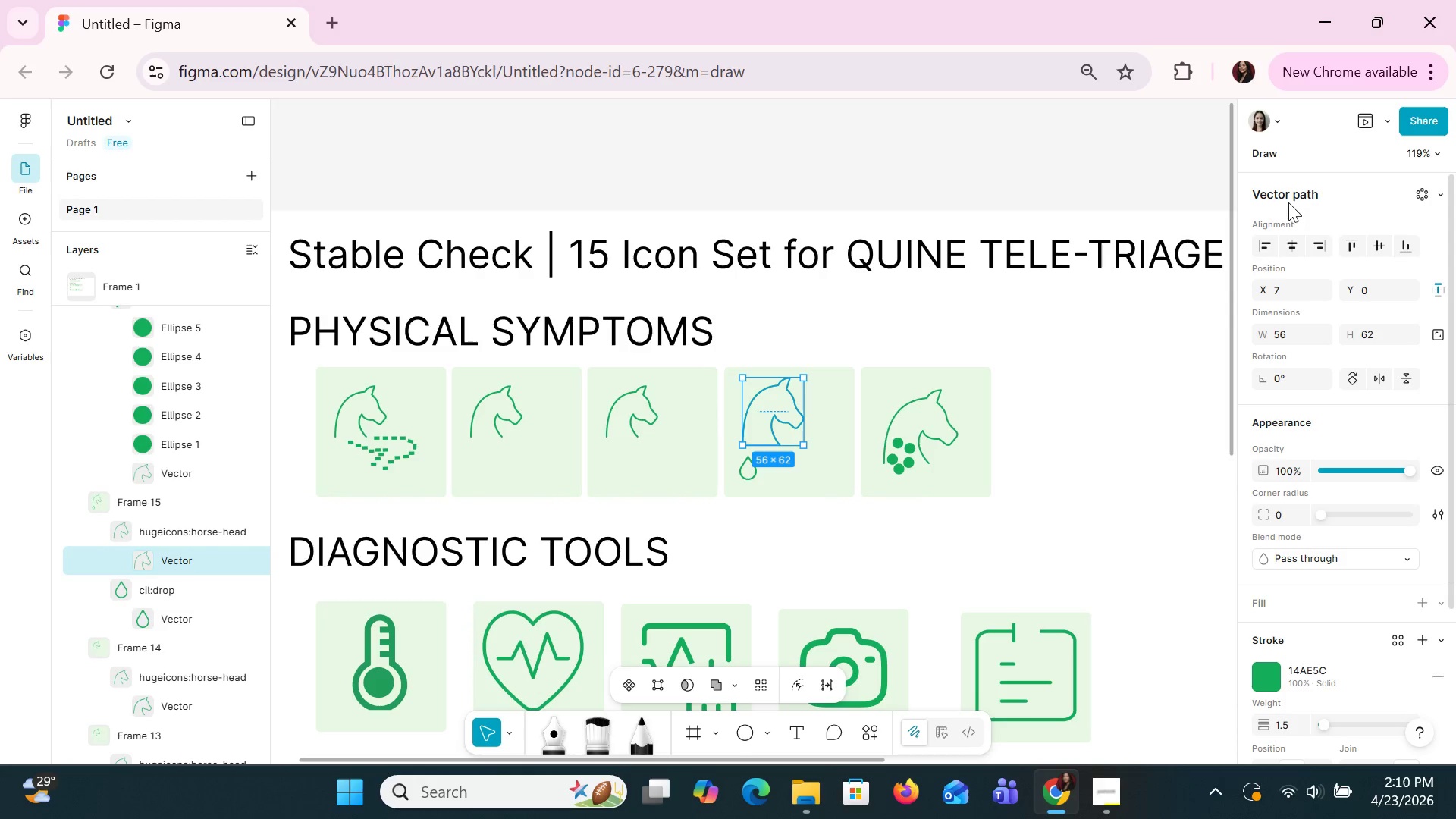 
key(Control+Z)
 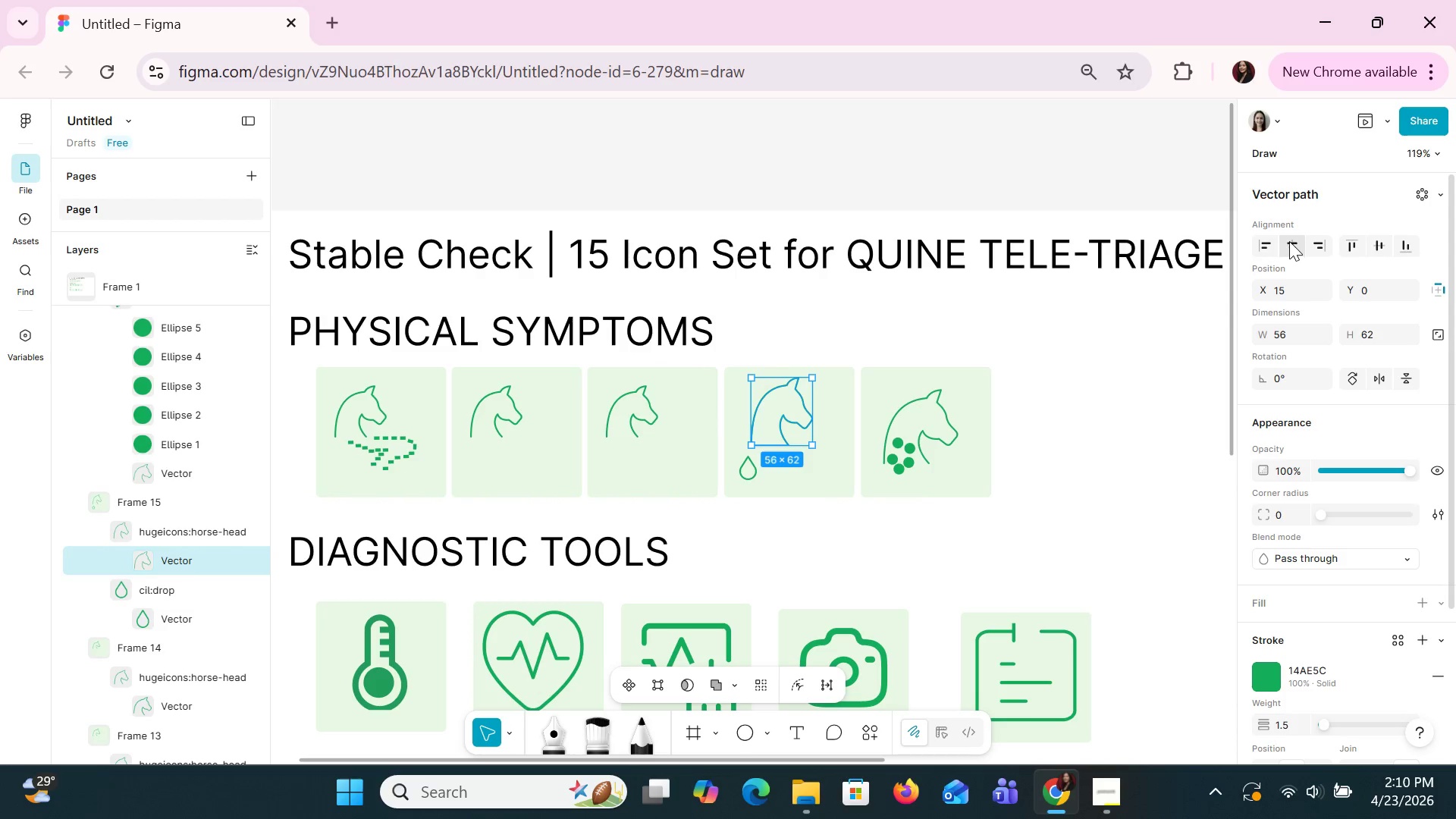 
key(Control+Z)
 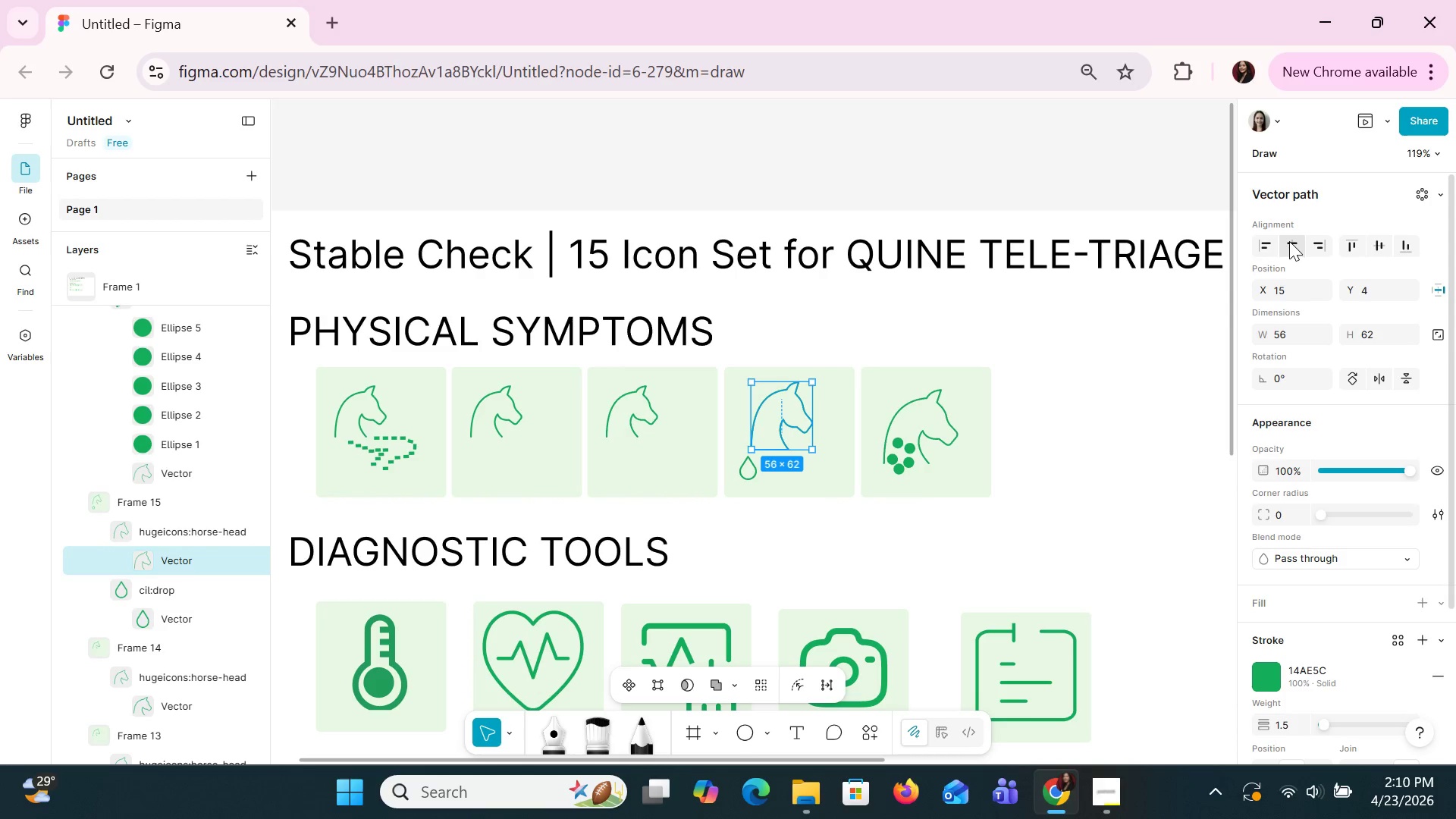 
key(Control+Z)
 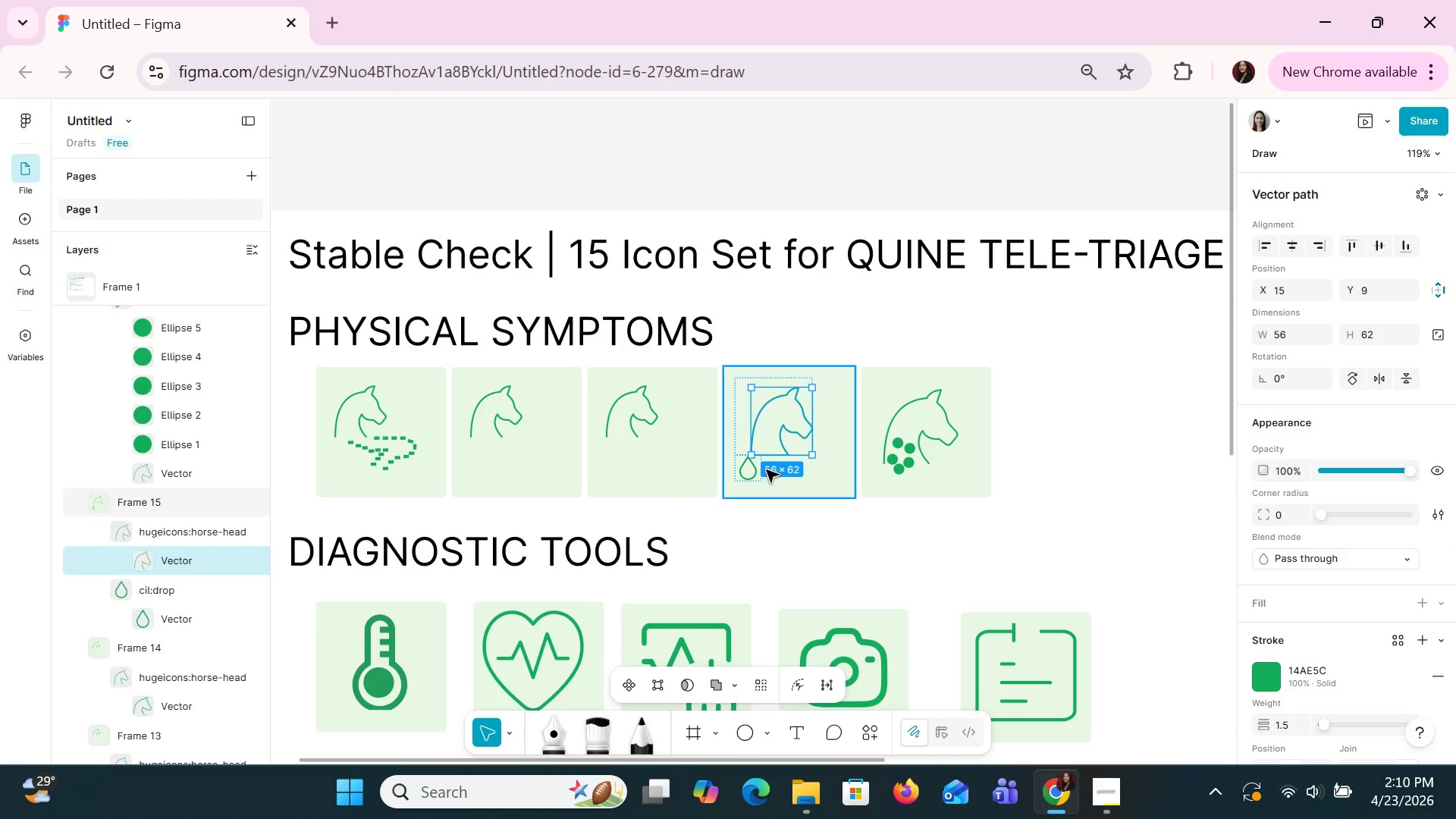 
left_click([747, 477])
 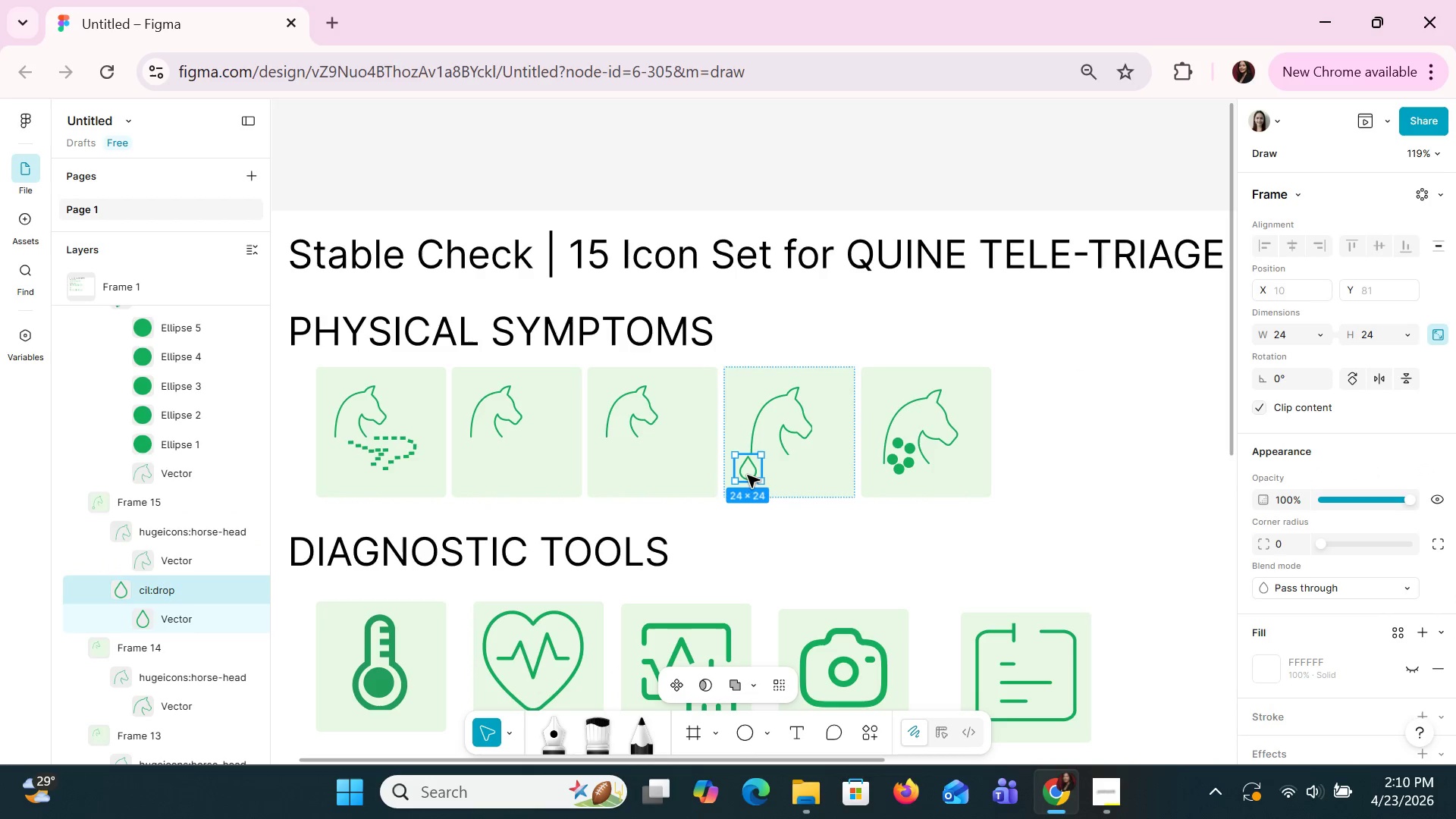 
left_click_drag(start_coordinate=[747, 475], to_coordinate=[772, 473])
 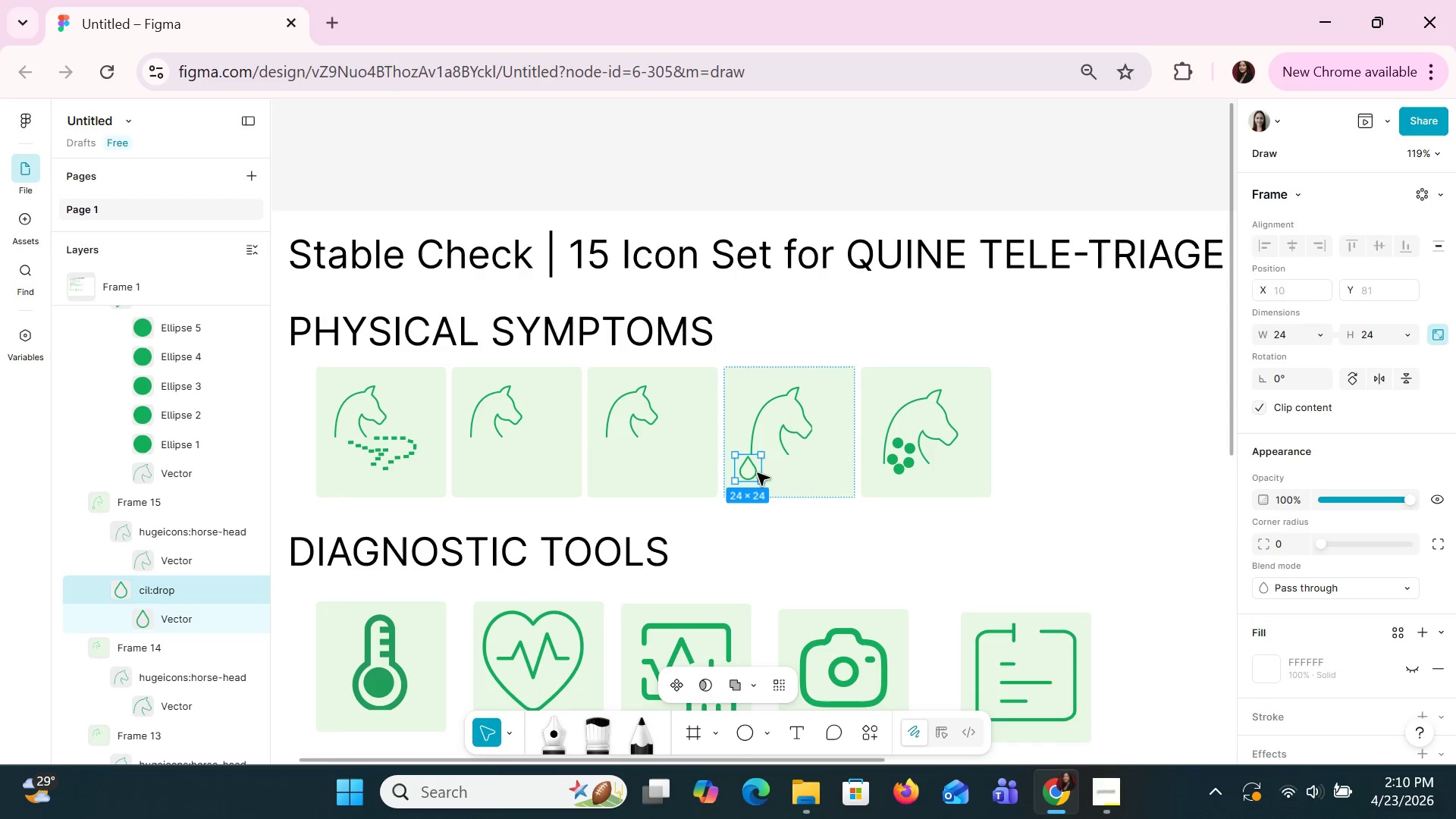 
double_click([748, 472])
 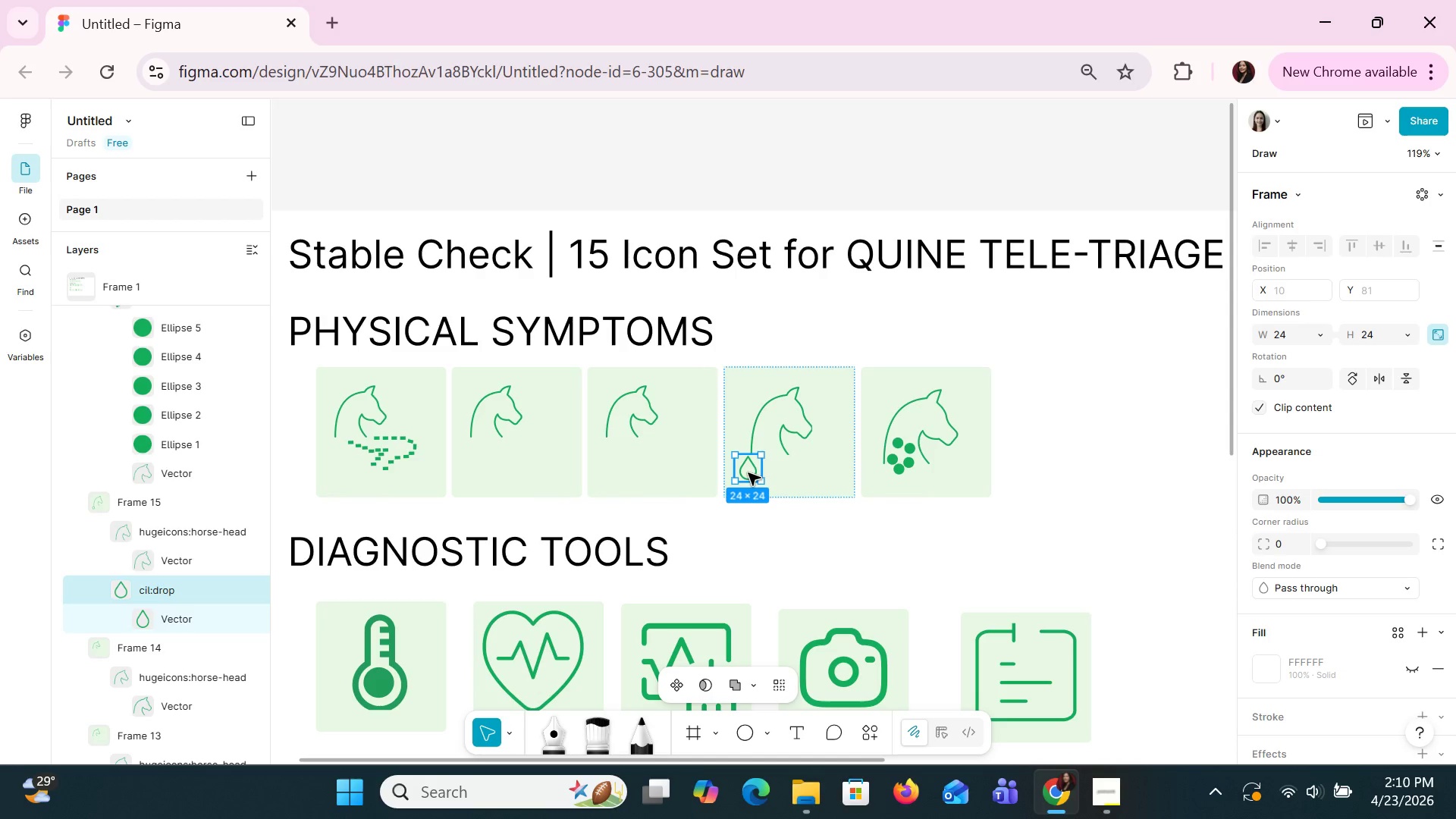 
double_click([748, 472])
 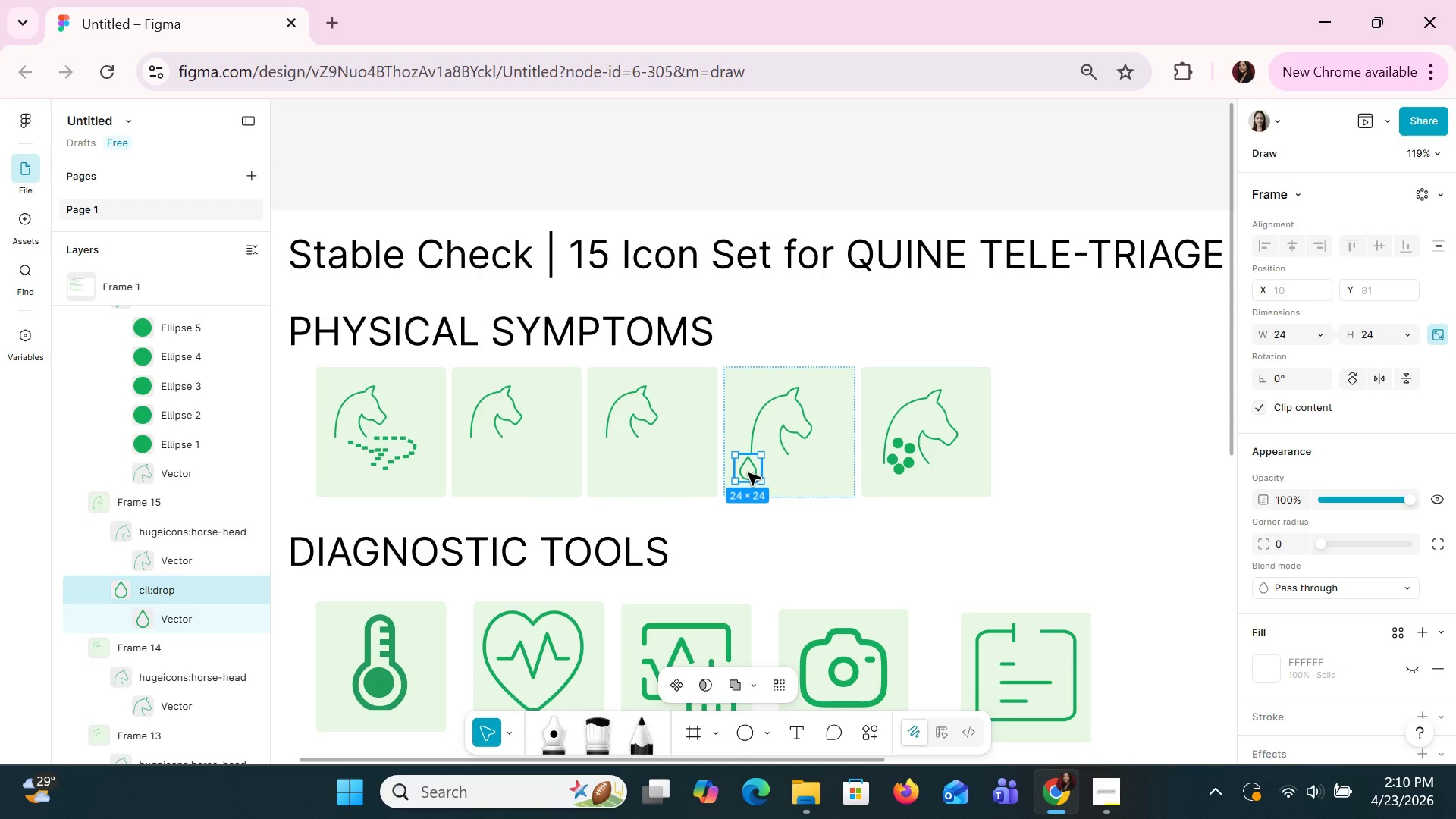 
double_click([748, 472])
 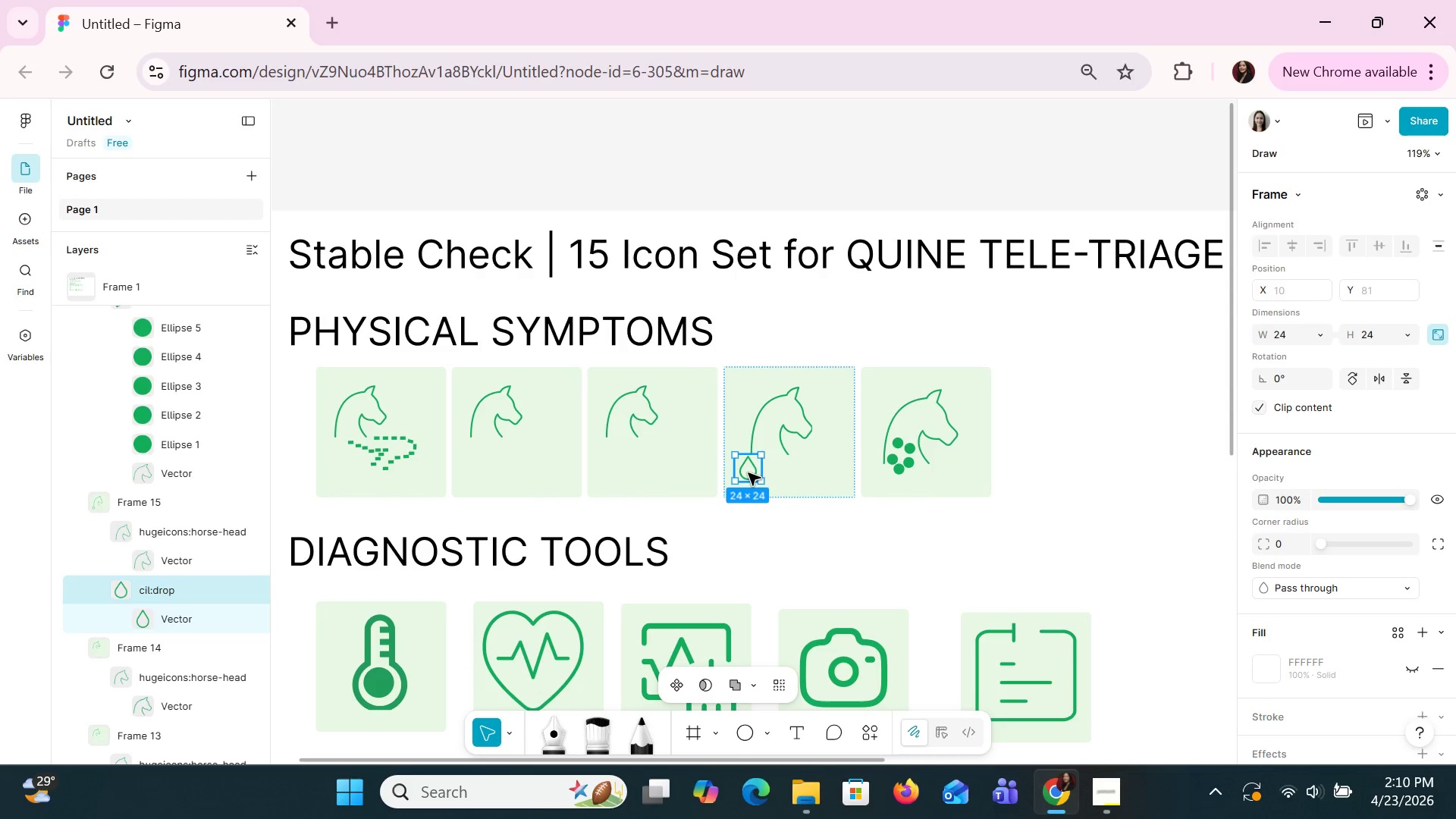 
triple_click([748, 472])
 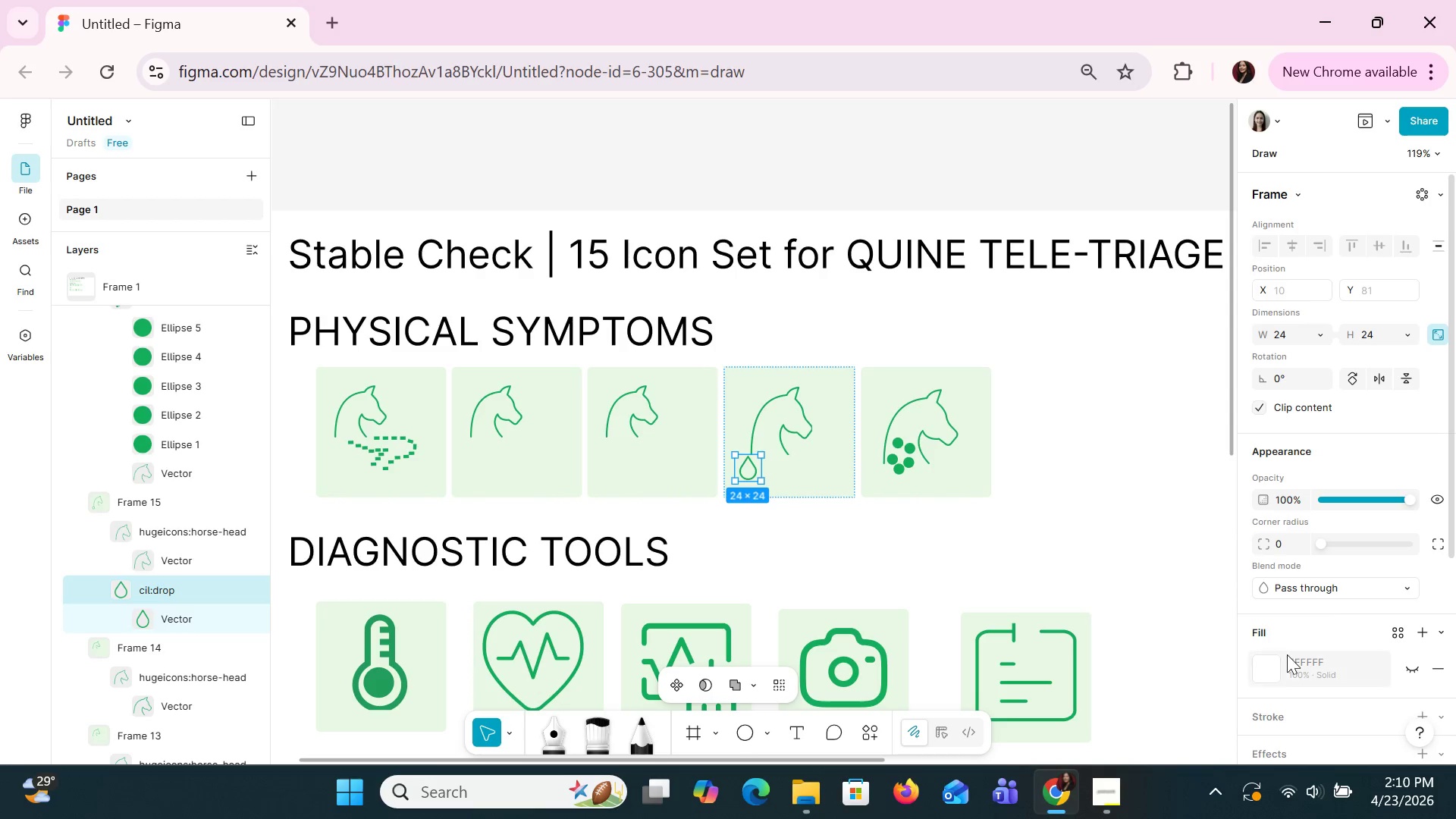 
left_click([1285, 591])
 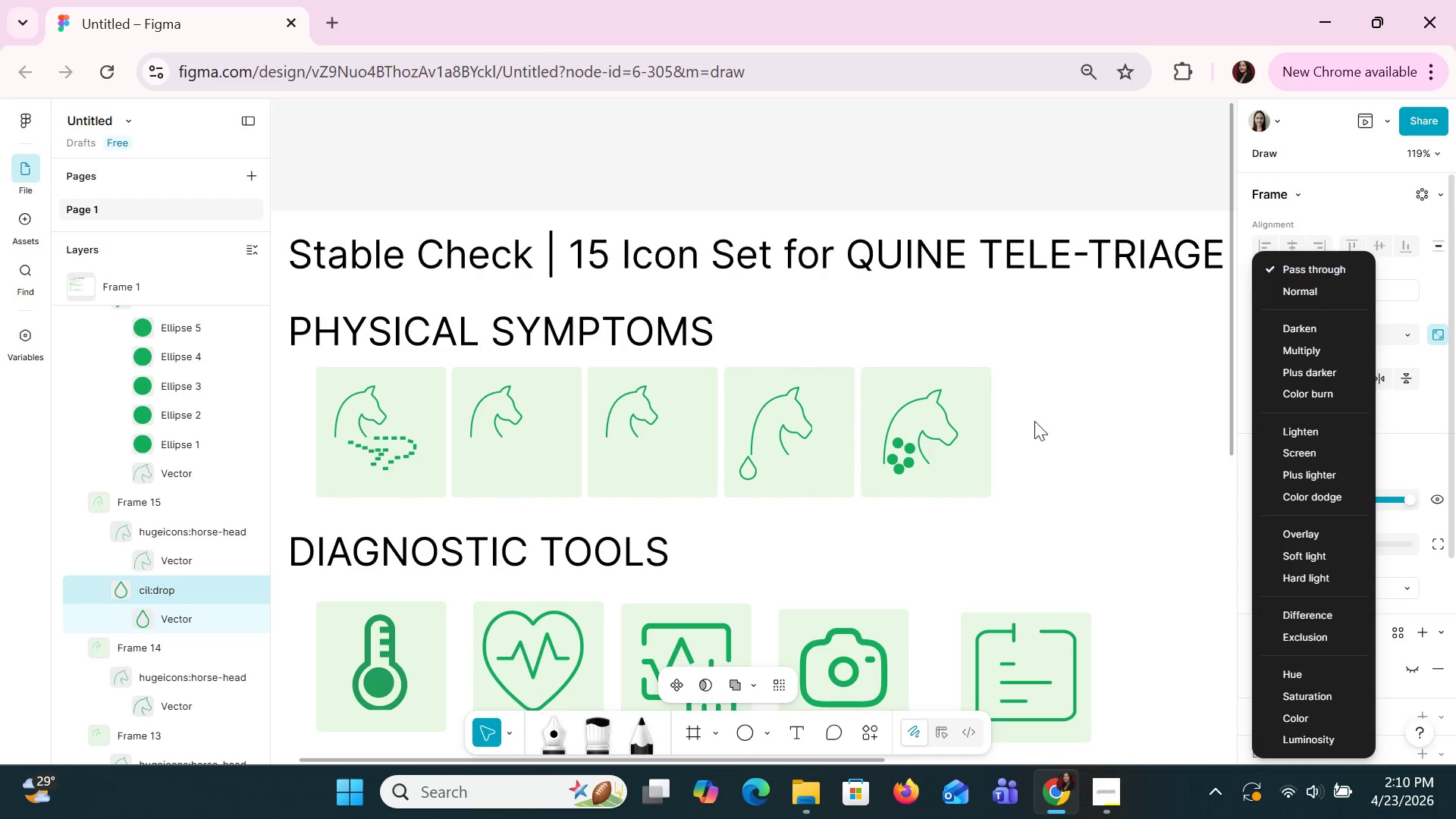 
scroll: coordinate [1392, 651], scroll_direction: none, amount: 0.0
 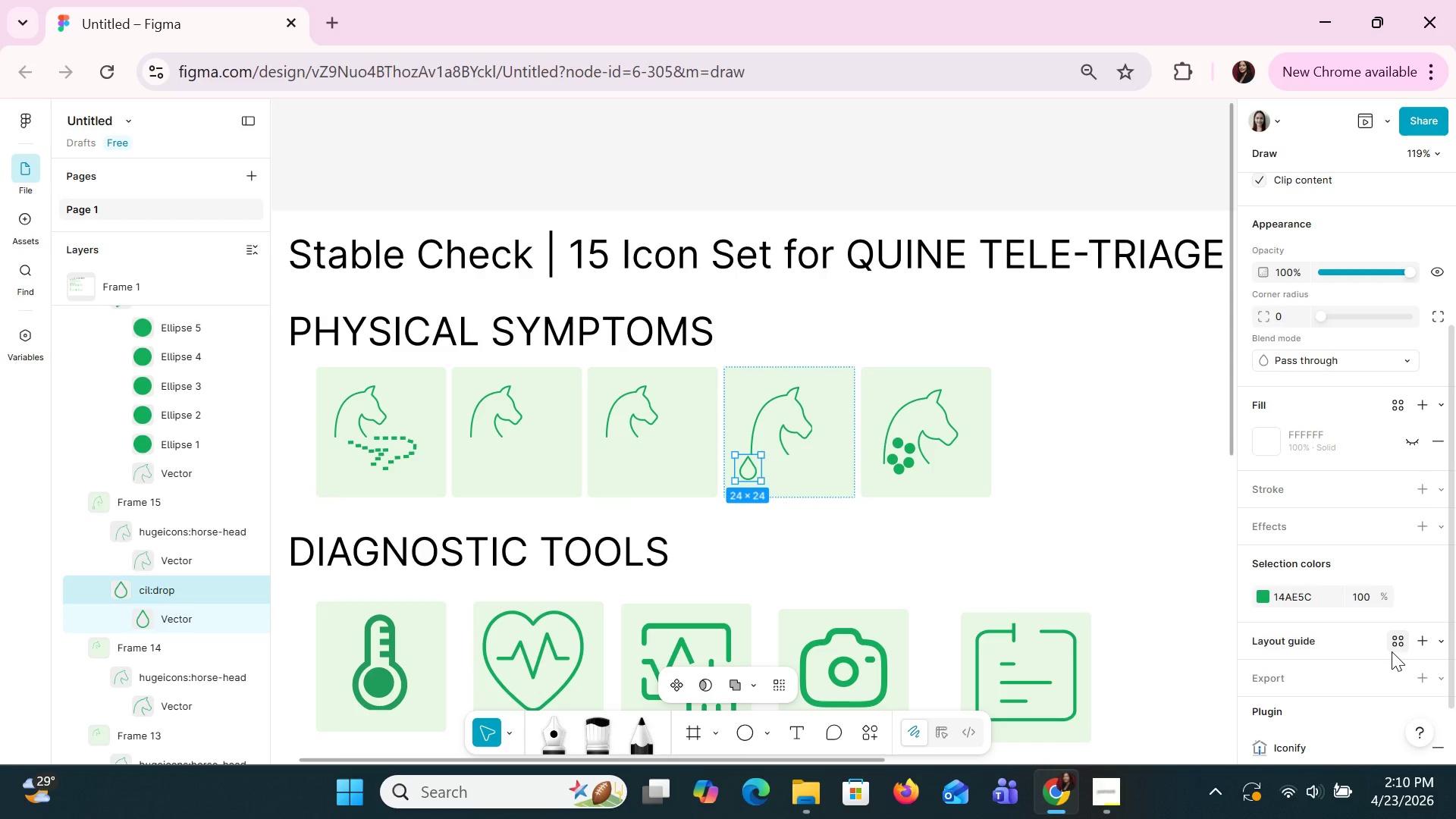 
scroll: coordinate [1392, 651], scroll_direction: down, amount: 3.0
 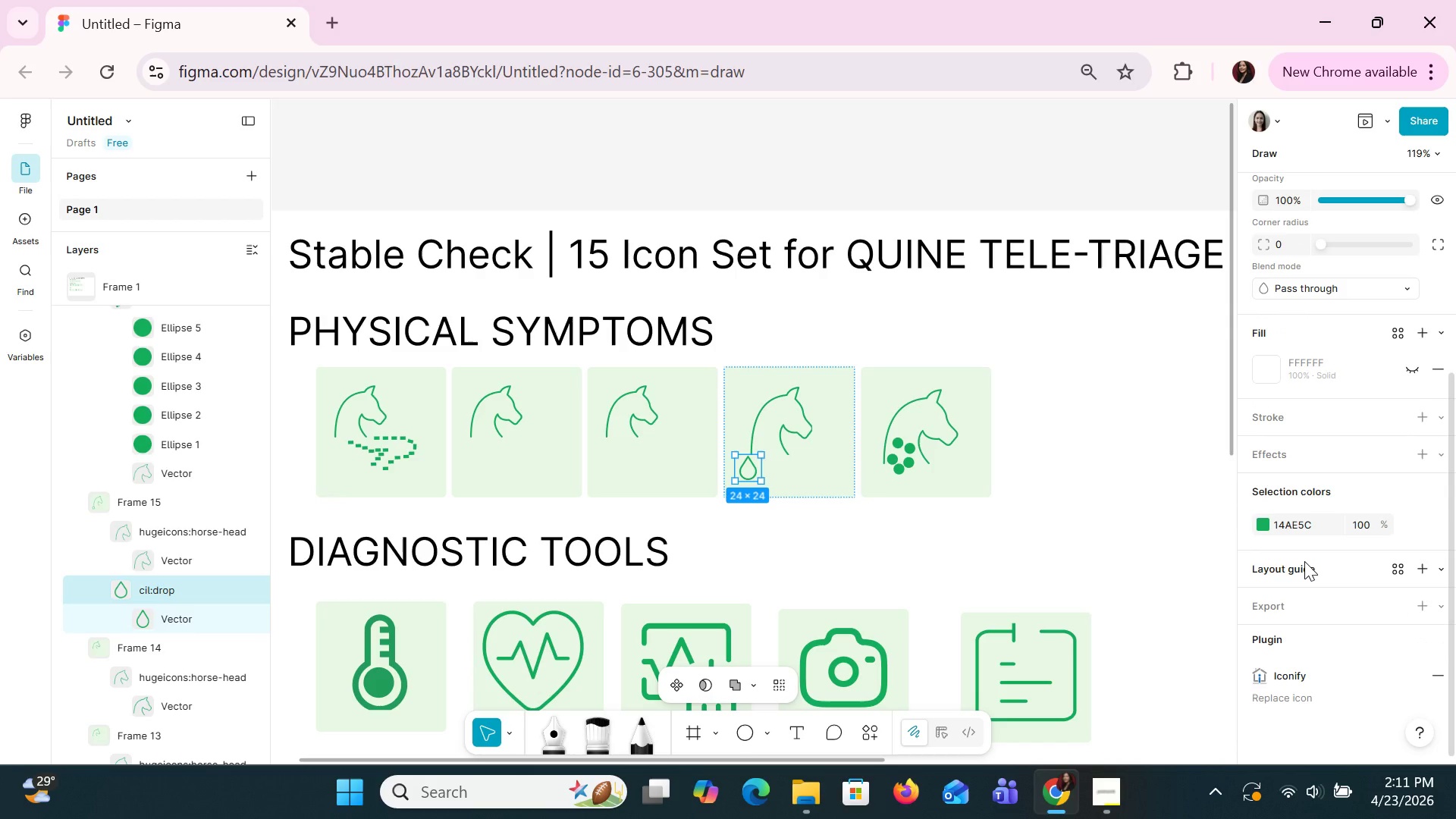 
left_click([1304, 561])
 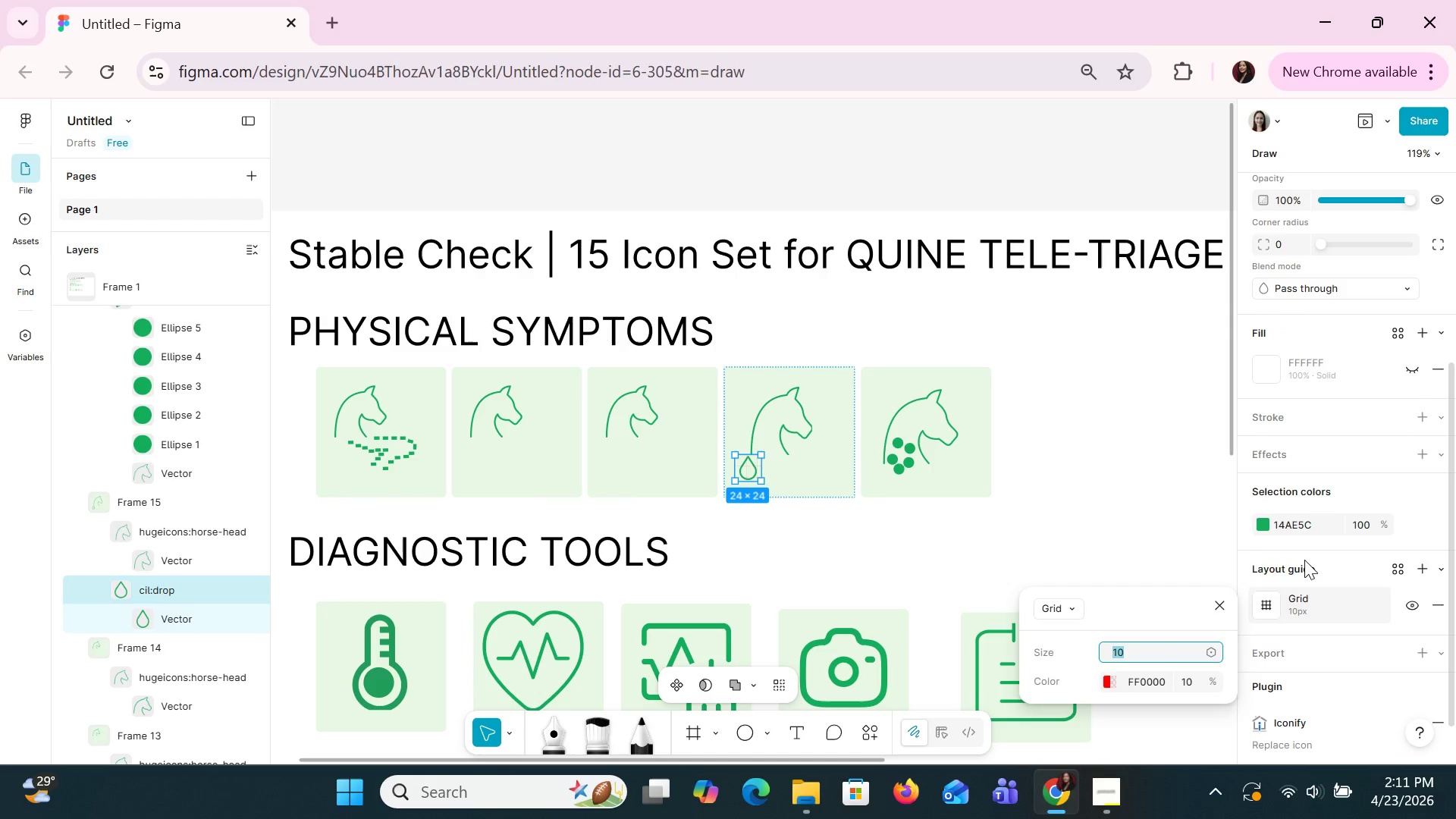 
left_click([1304, 560])
 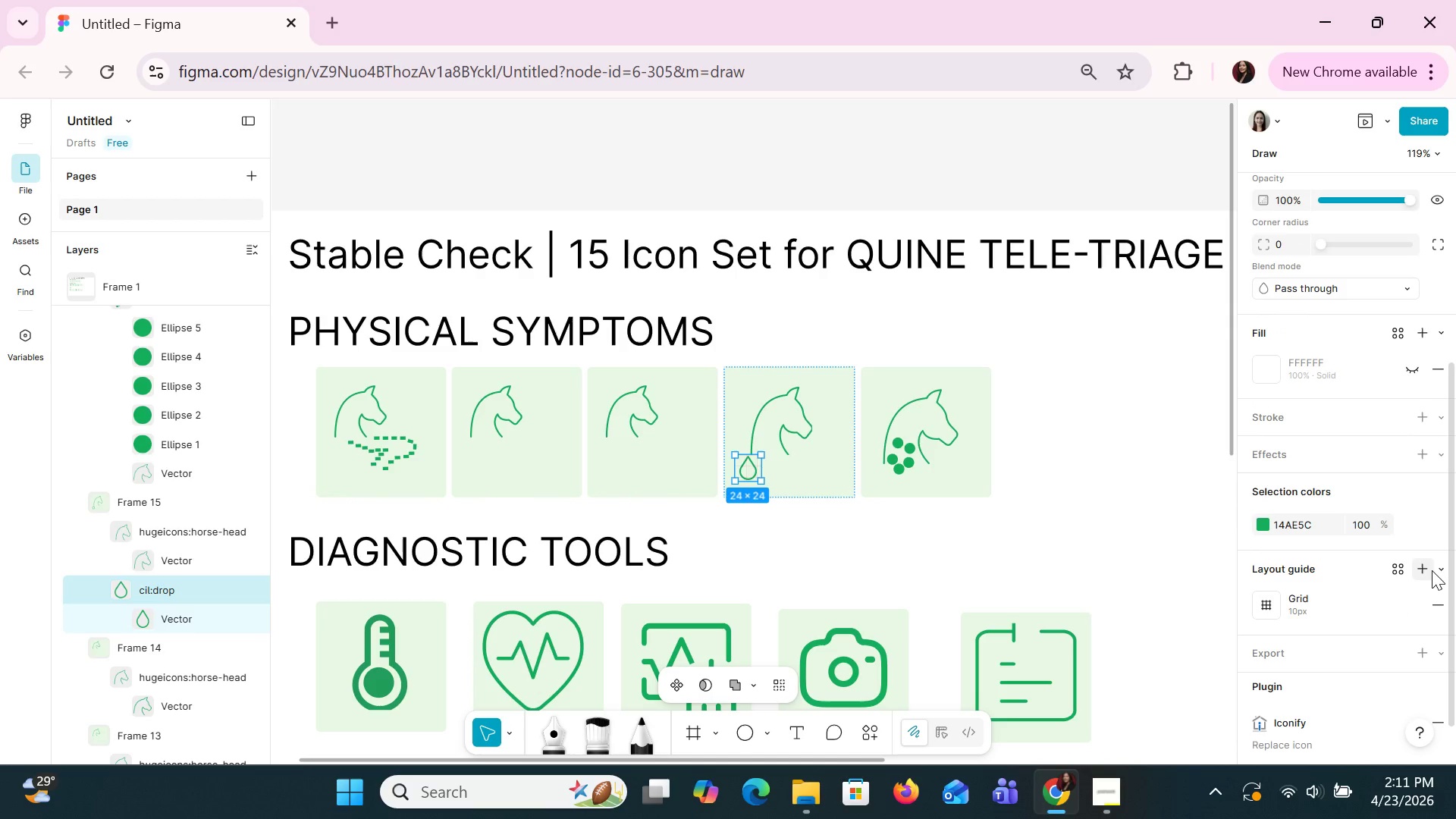 
left_click([1441, 606])
 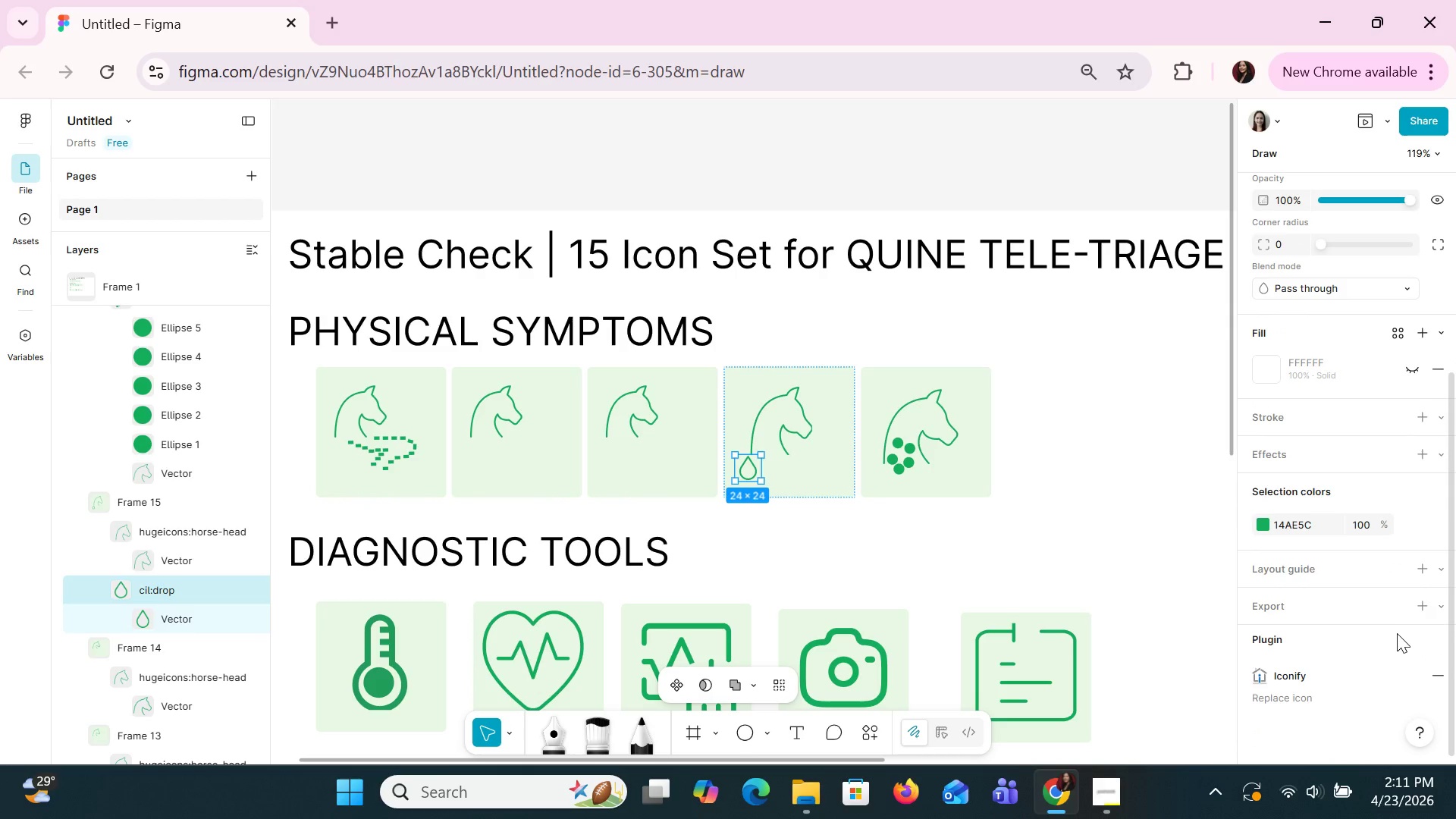 
scroll: coordinate [1397, 635], scroll_direction: down, amount: 1.0
 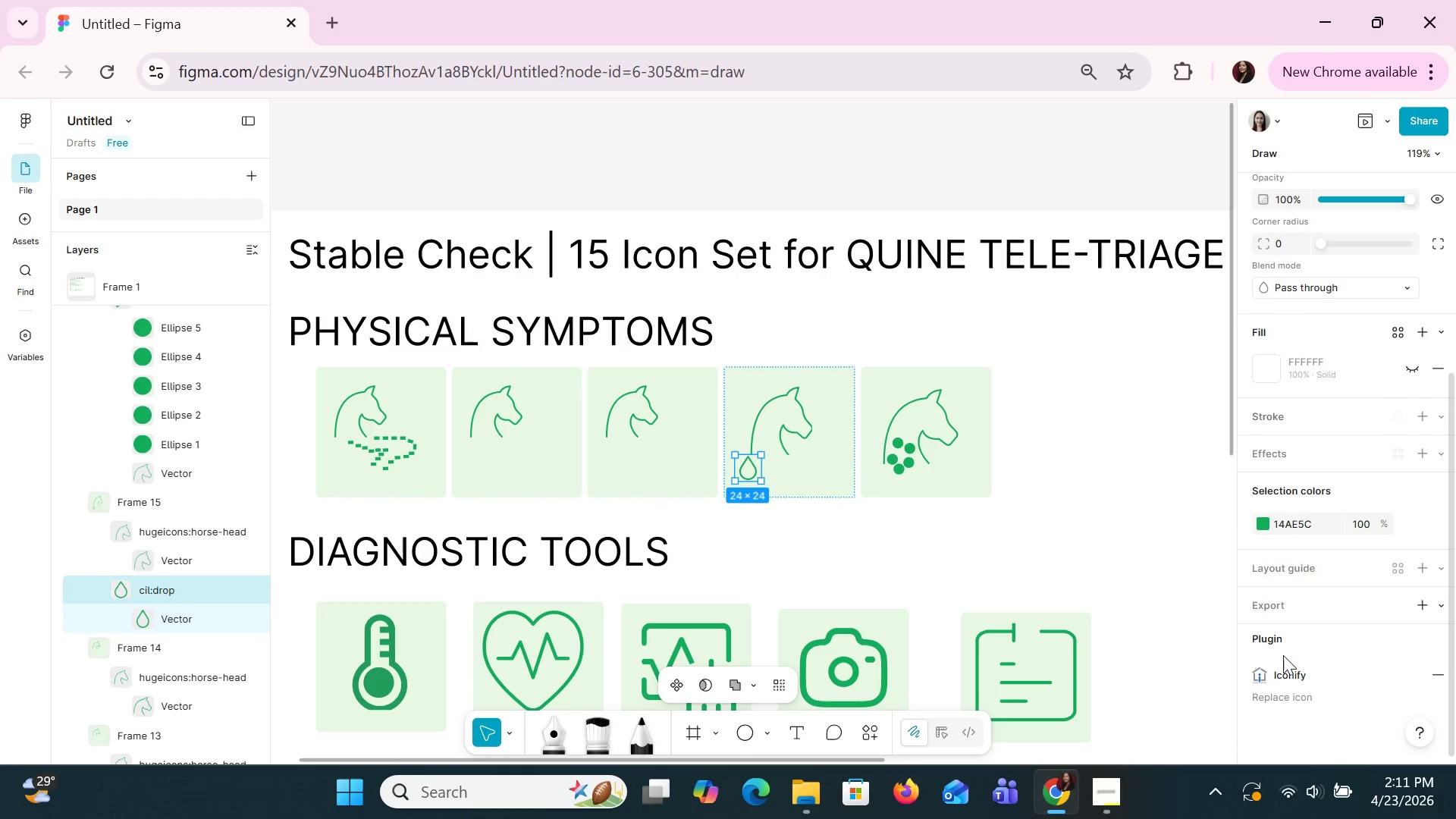 
left_click([1291, 694])
 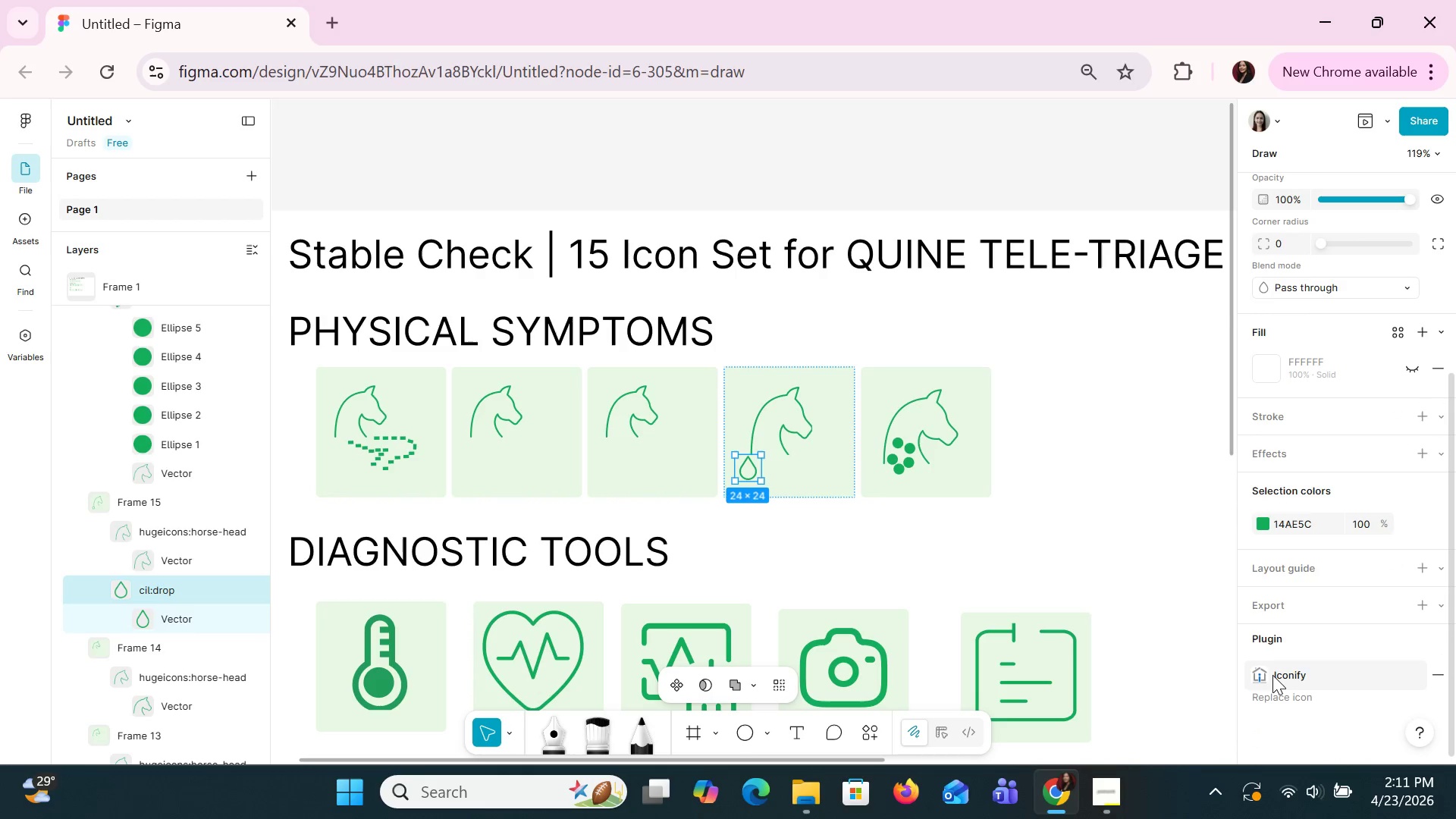 
left_click([1272, 675])
 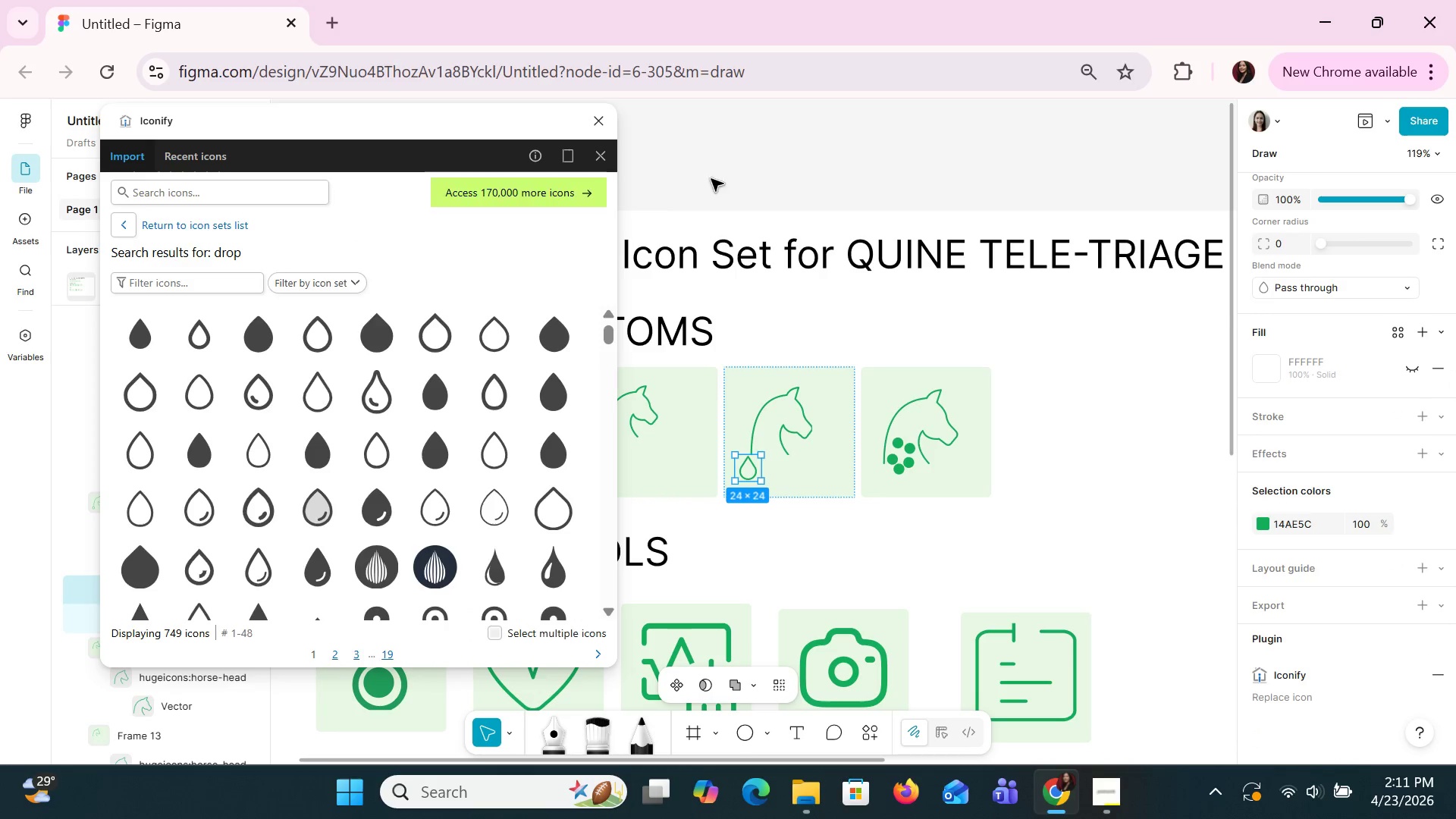 
left_click([597, 129])
 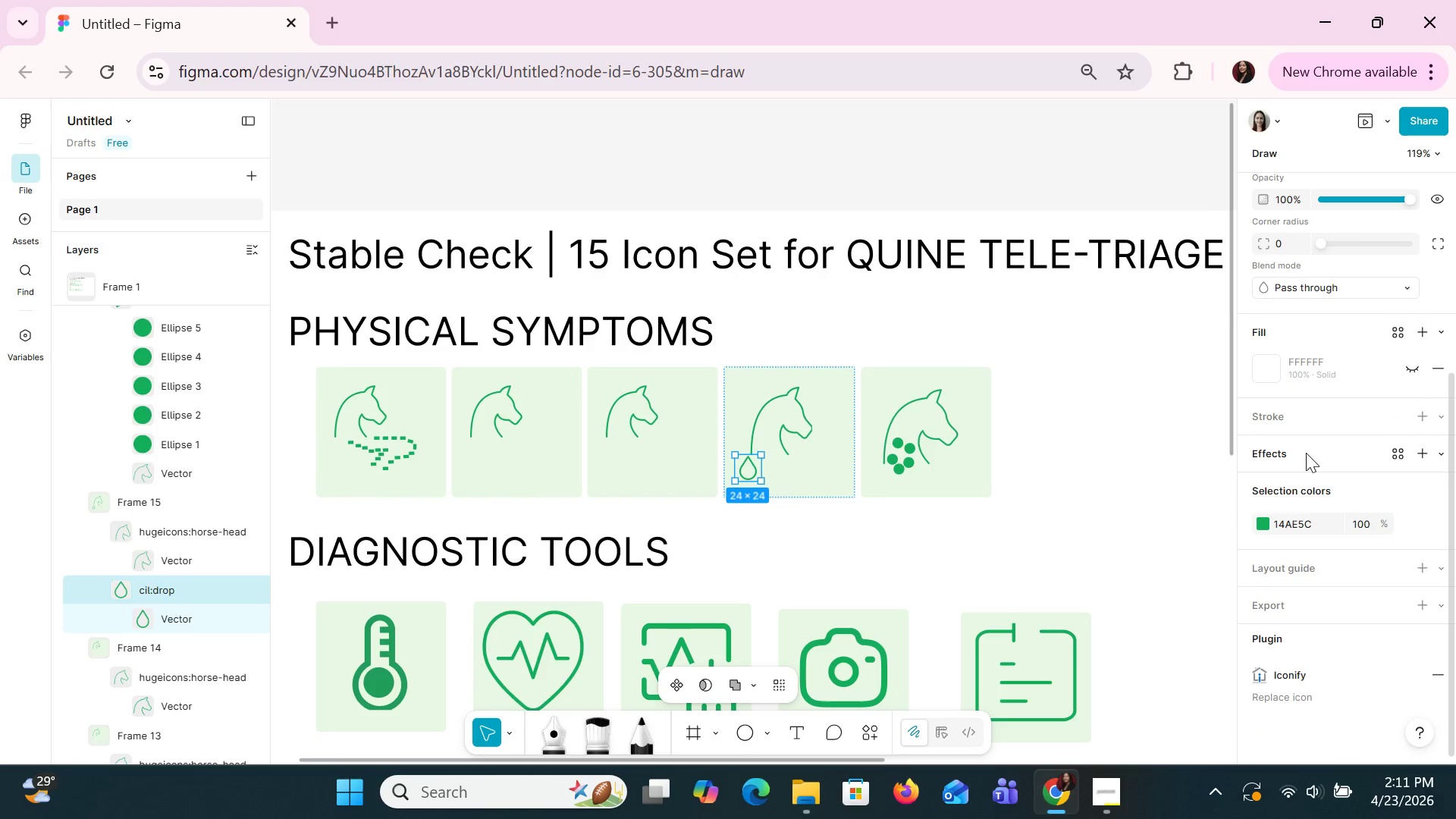 
scroll: coordinate [1306, 453], scroll_direction: up, amount: 1.0
 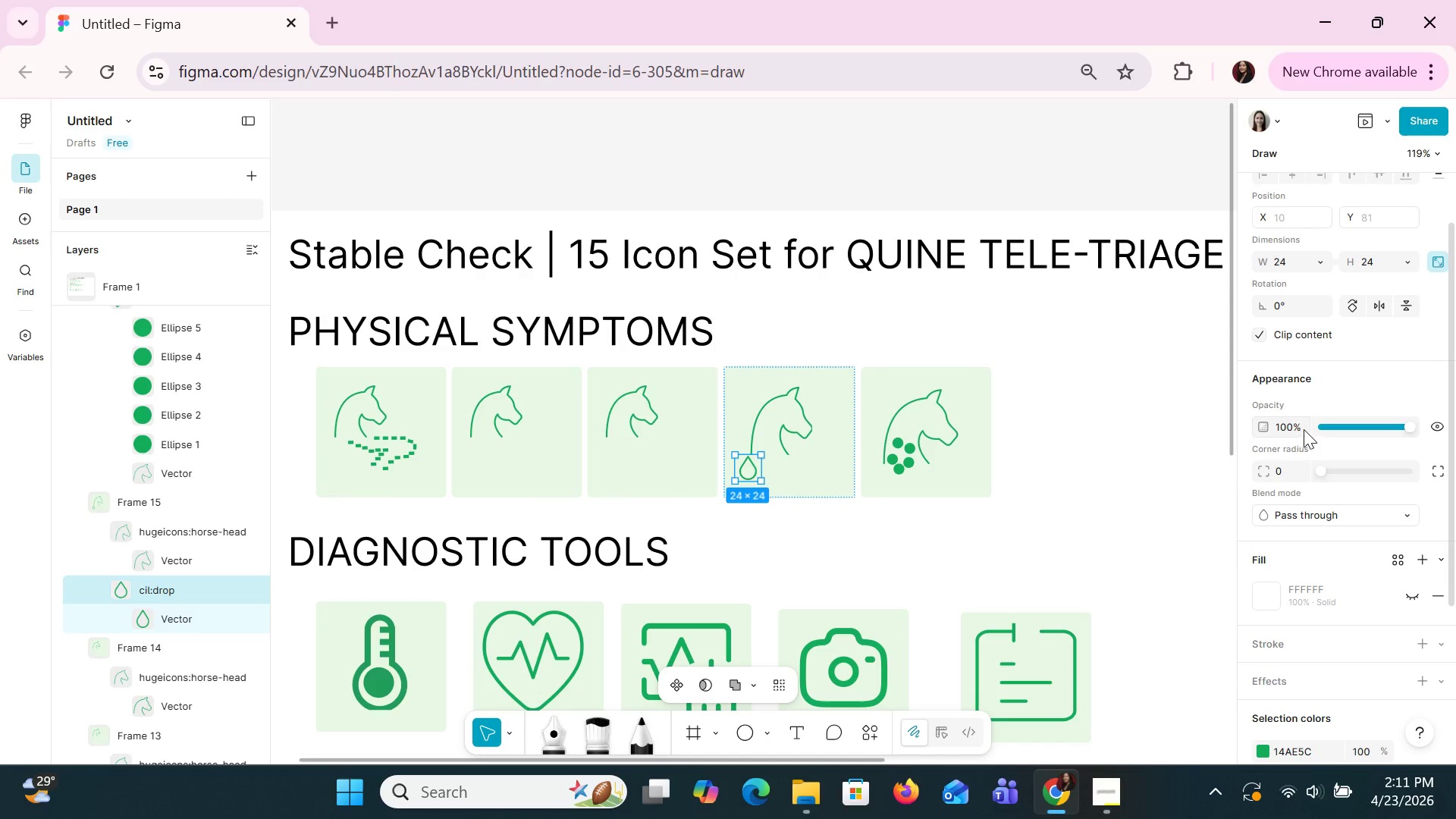 
key(Shift+A)
 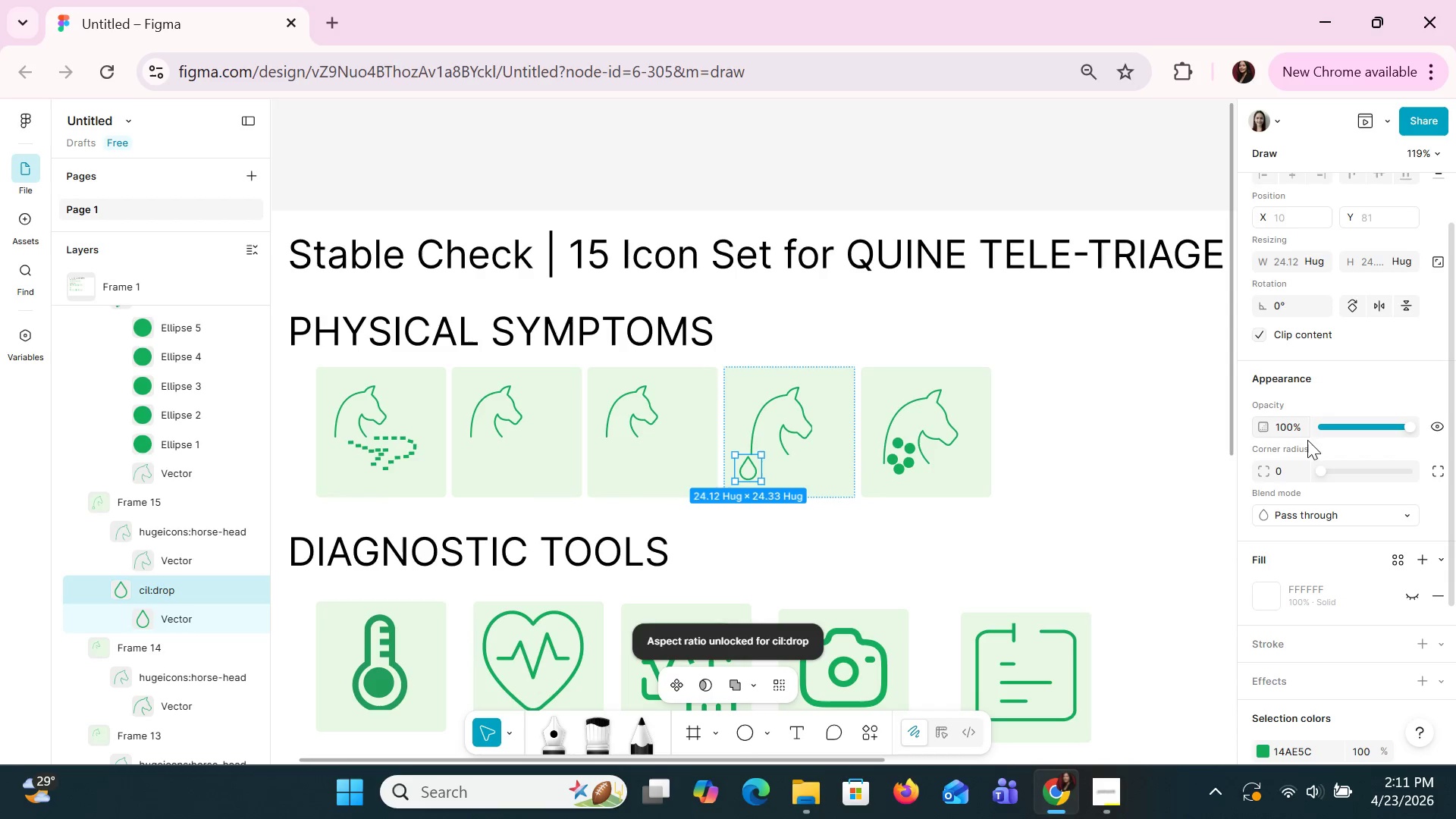 
scroll: coordinate [1318, 456], scroll_direction: none, amount: 0.0
 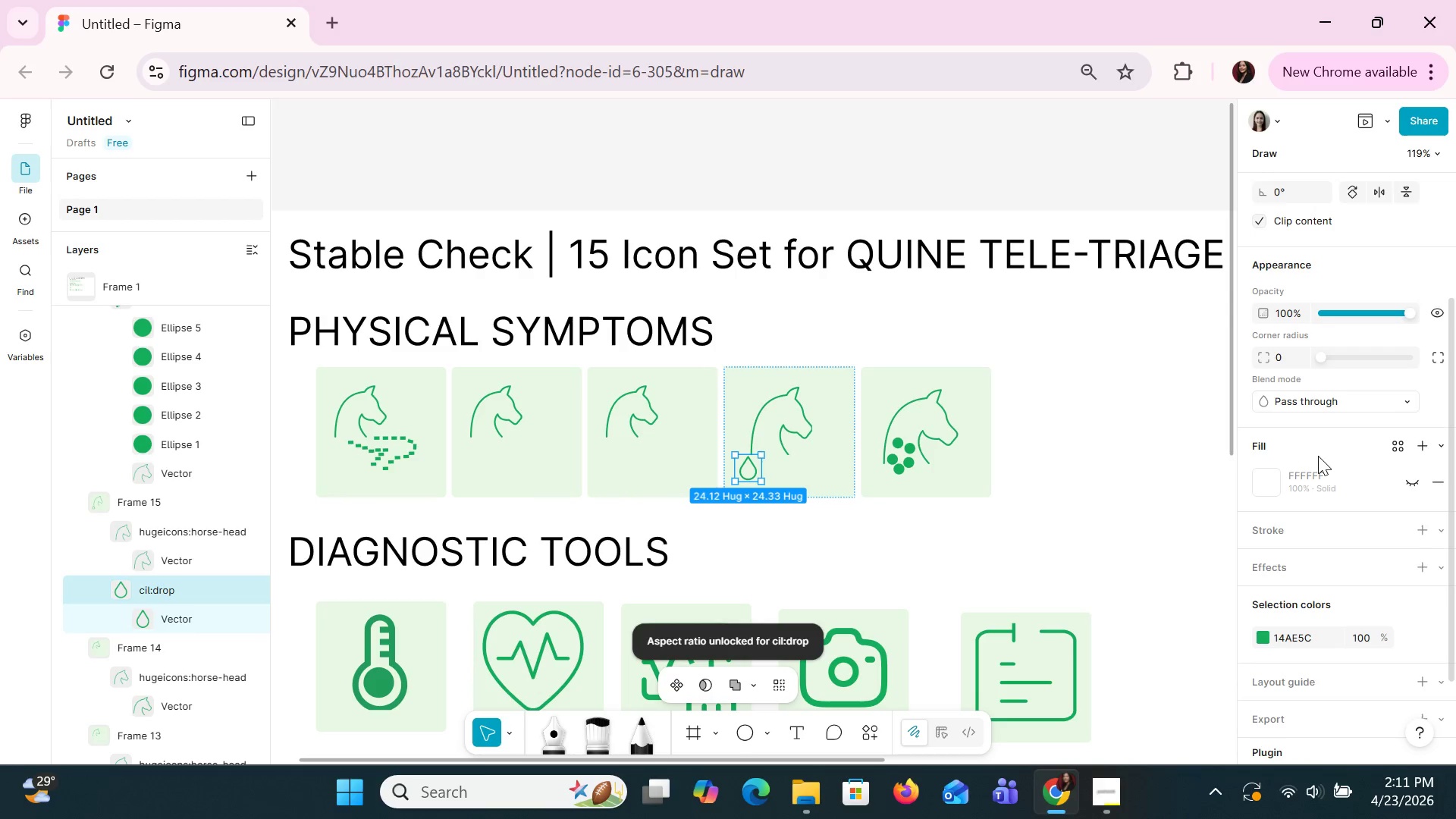 
scroll: coordinate [1324, 460], scroll_direction: up, amount: 3.0
 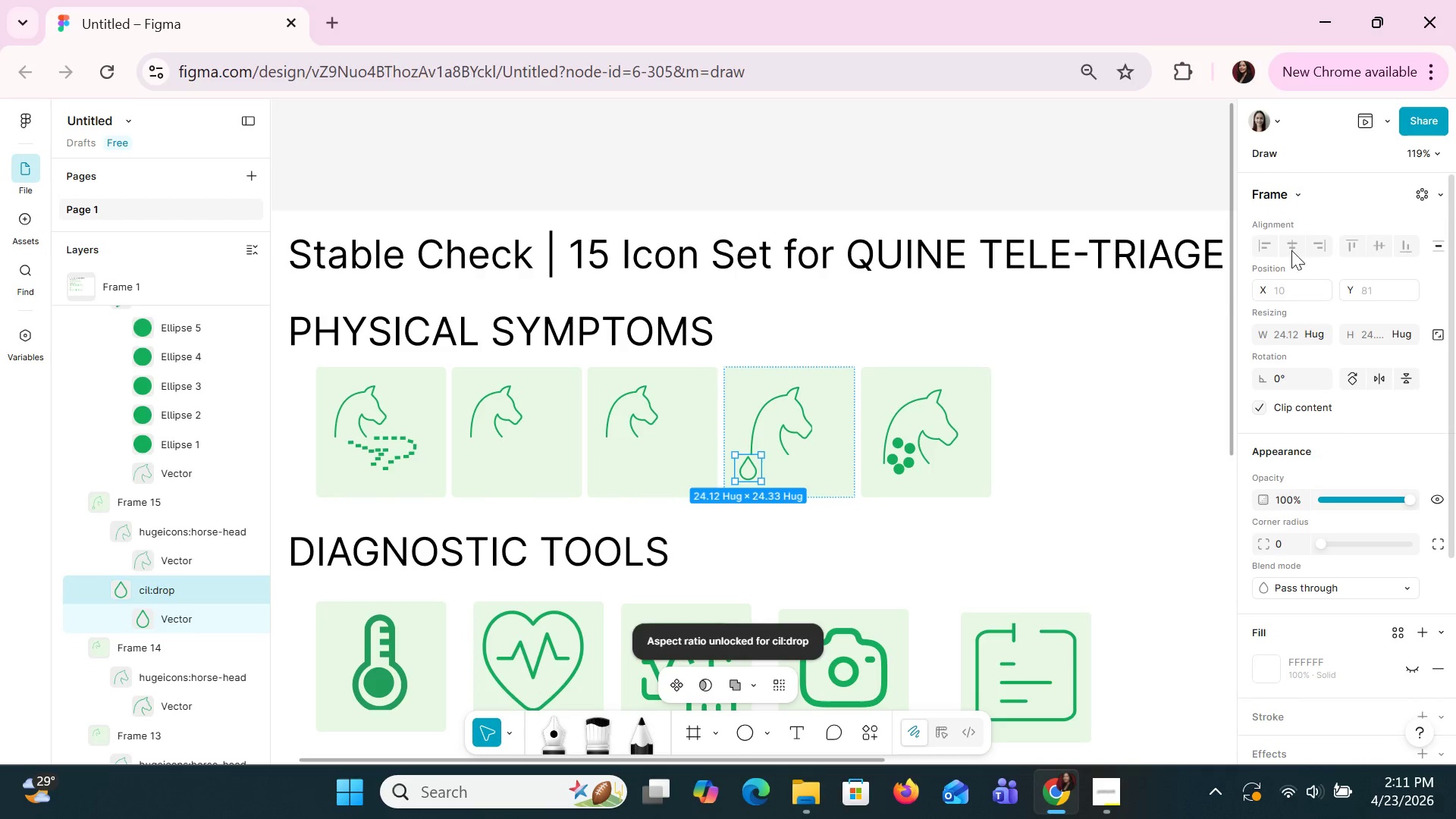 
left_click([1288, 247])
 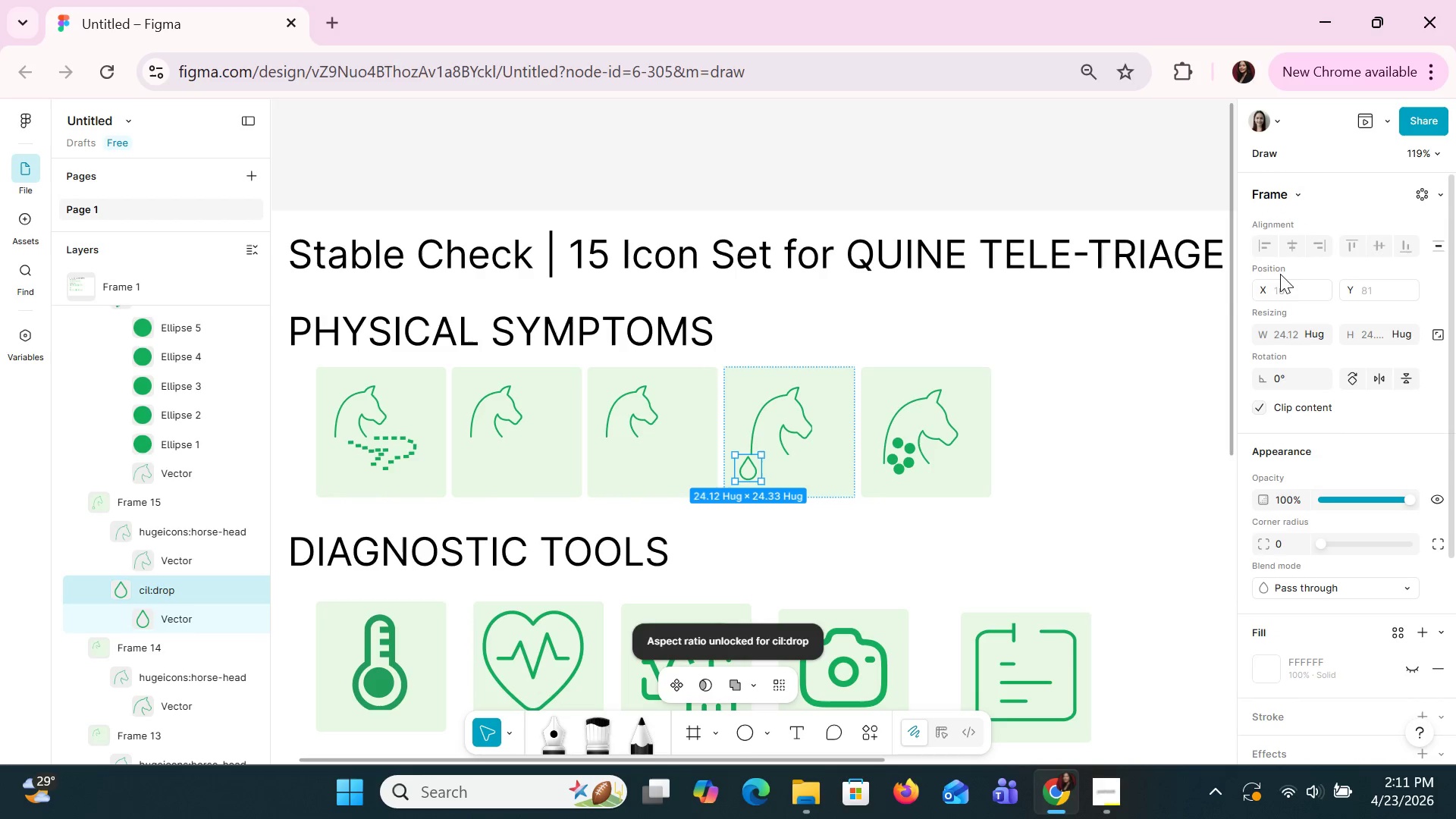 
left_click([1280, 284])
 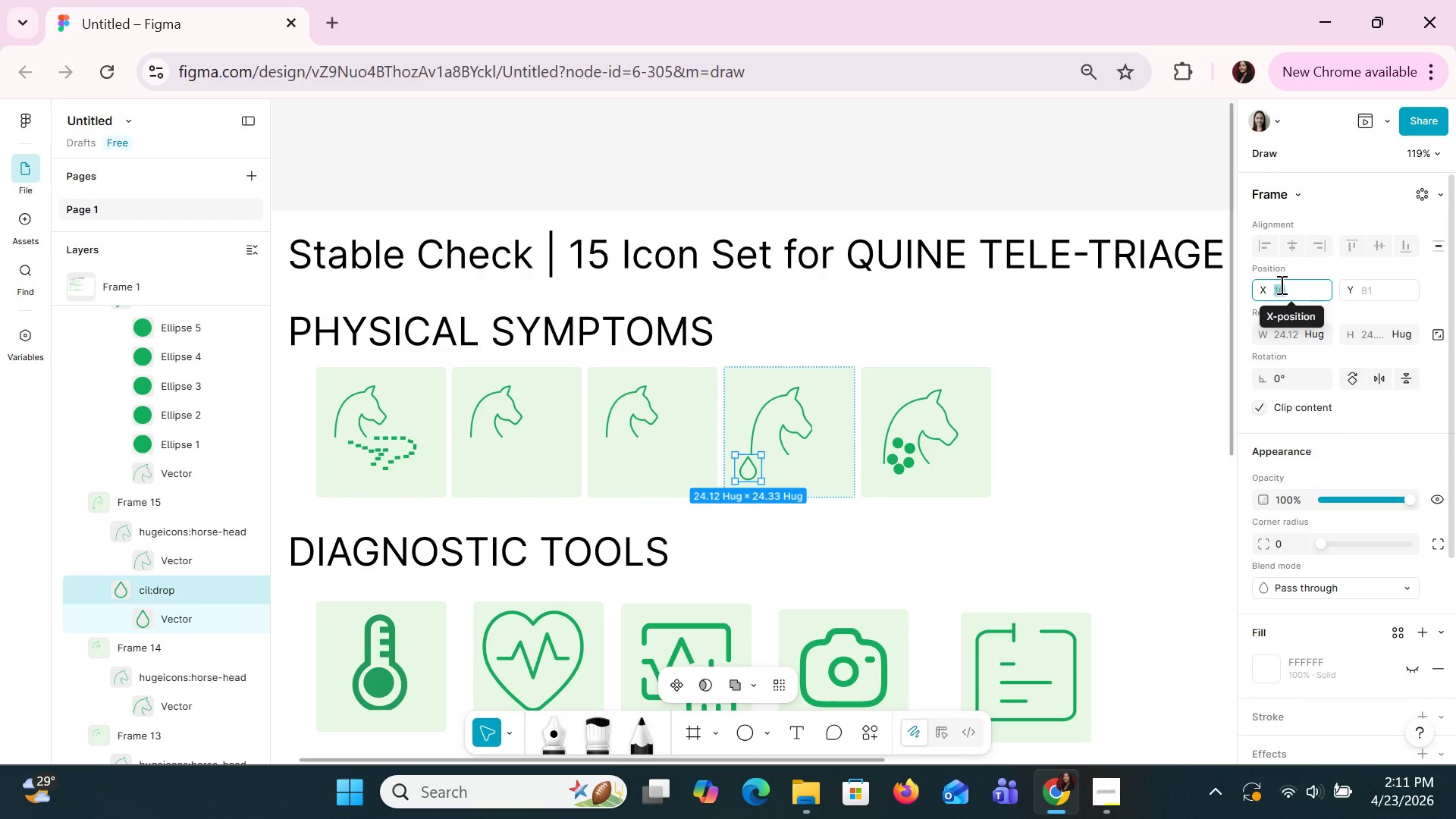 
type(10)
 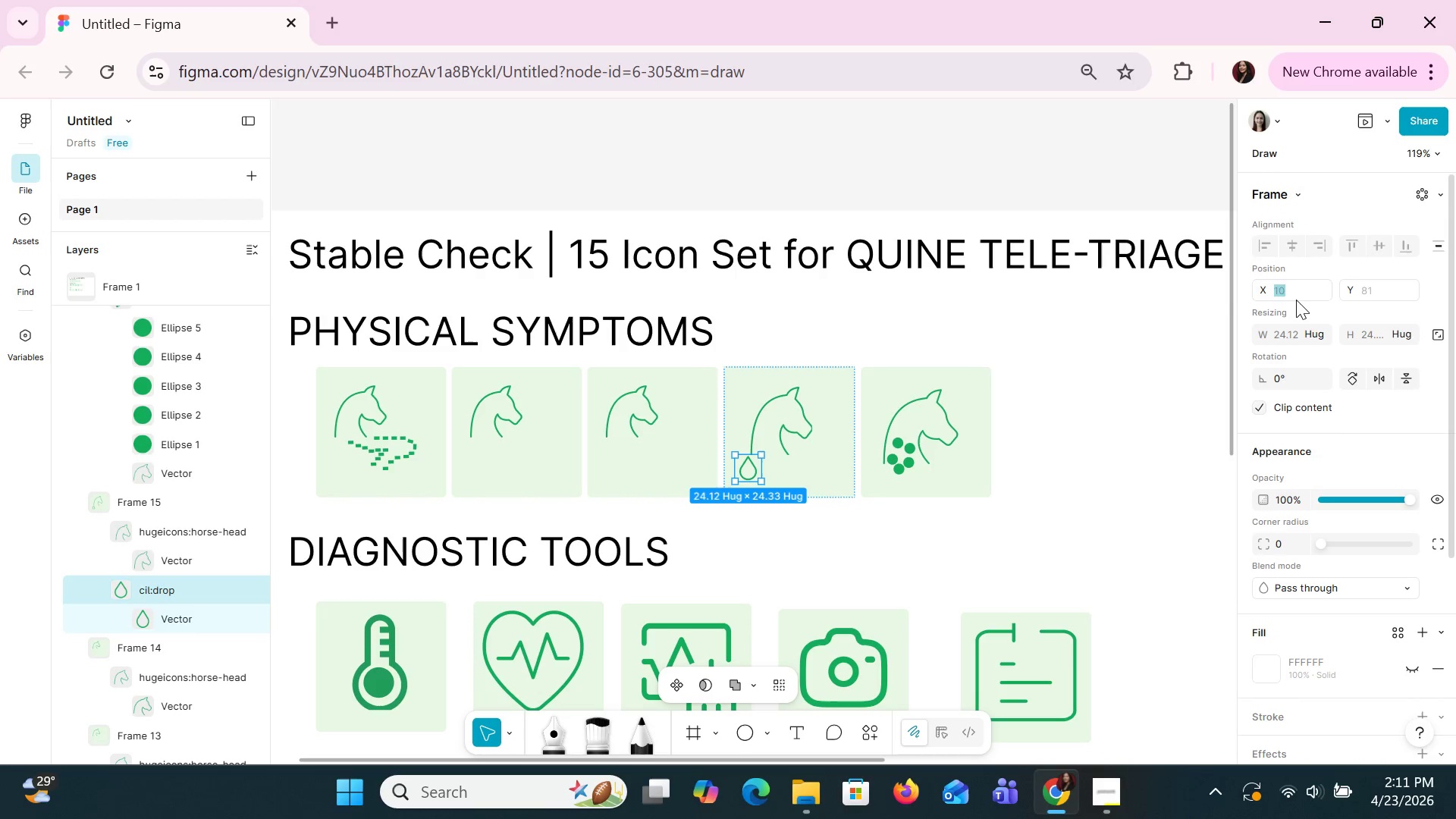 
key(Enter)
 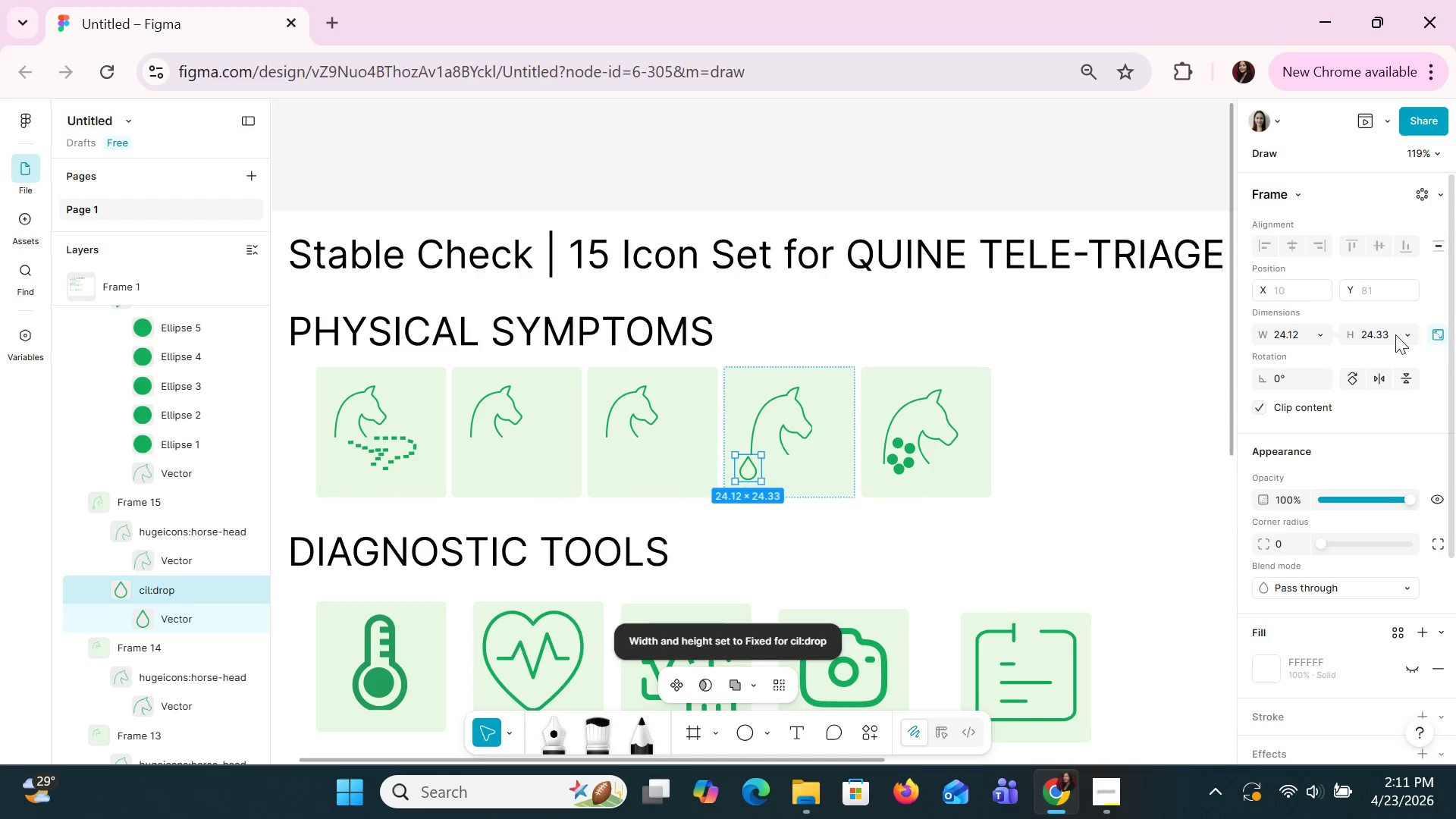 
left_click_drag(start_coordinate=[739, 475], to_coordinate=[768, 473])
 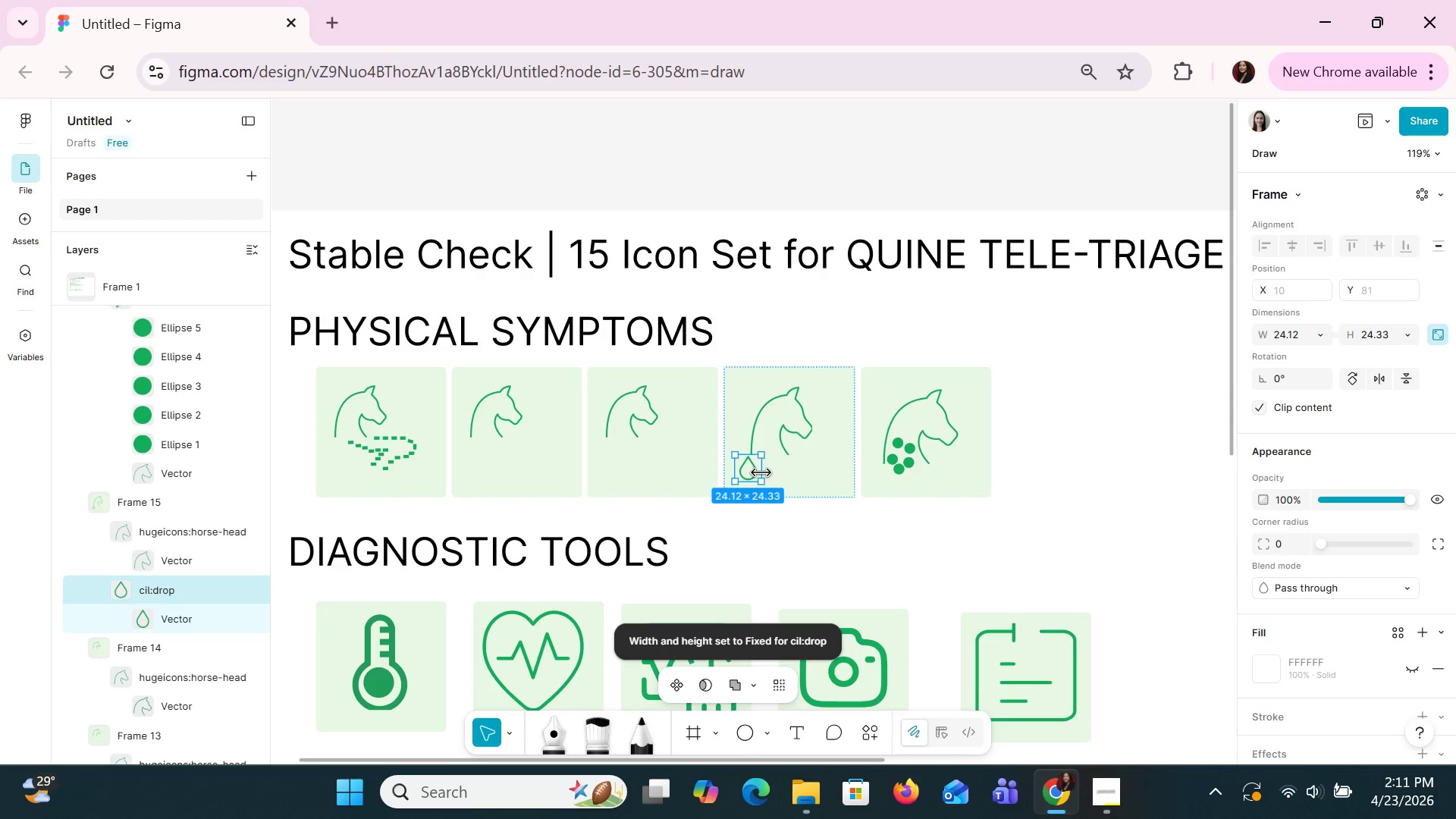 
left_click([1257, 408])
 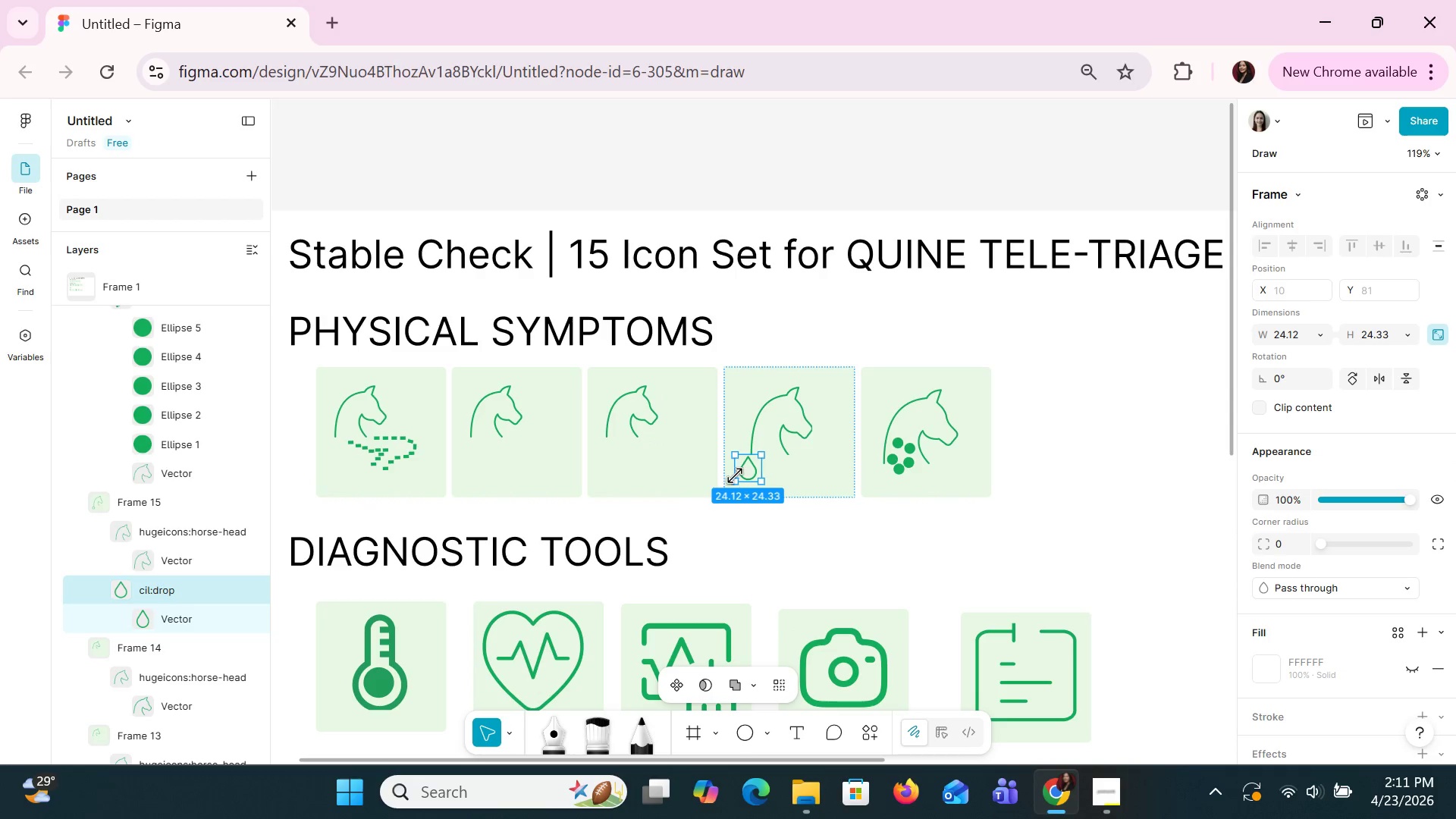 
left_click_drag(start_coordinate=[746, 469], to_coordinate=[777, 471])
 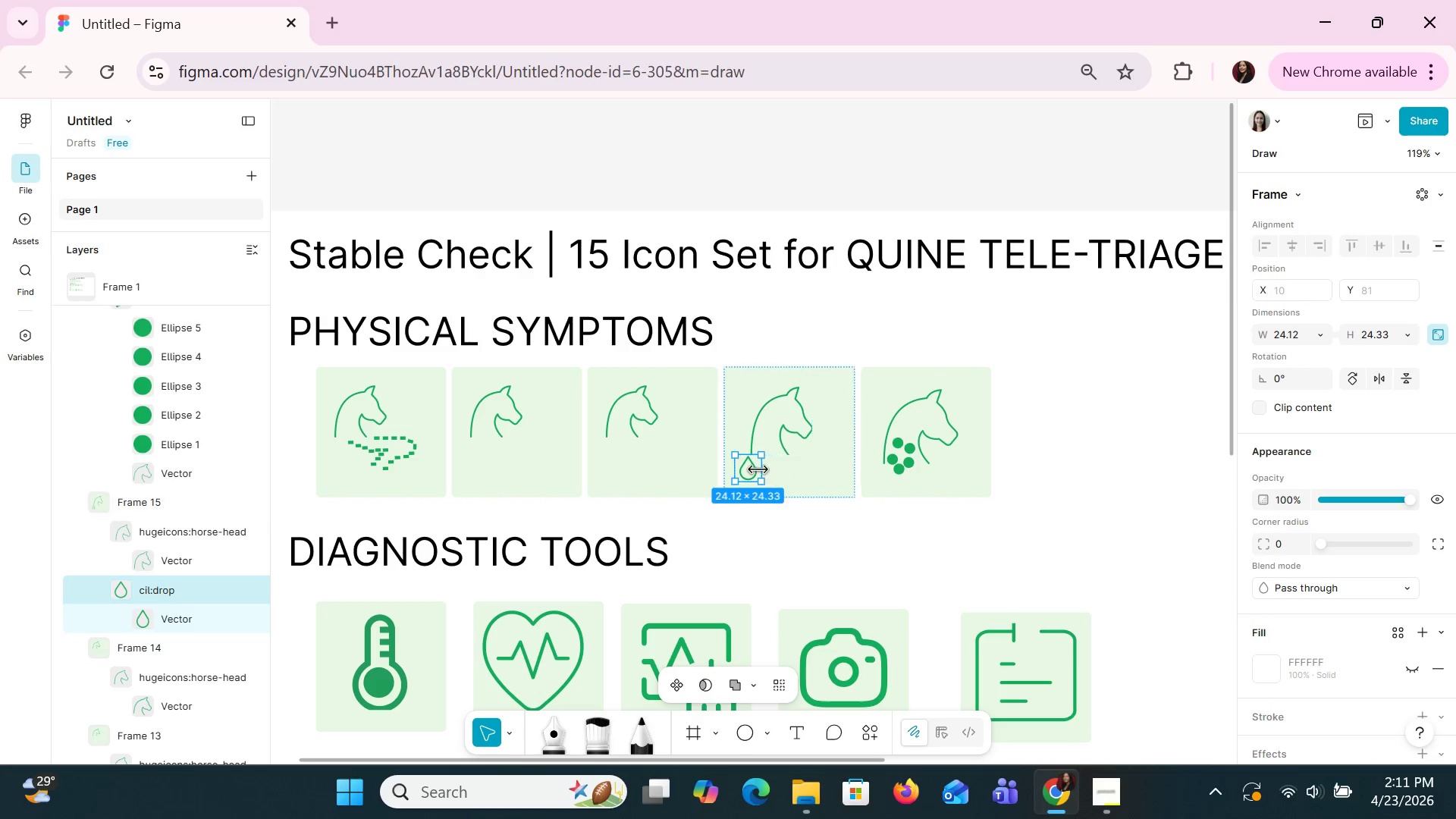 
left_click_drag(start_coordinate=[758, 470], to_coordinate=[808, 460])
 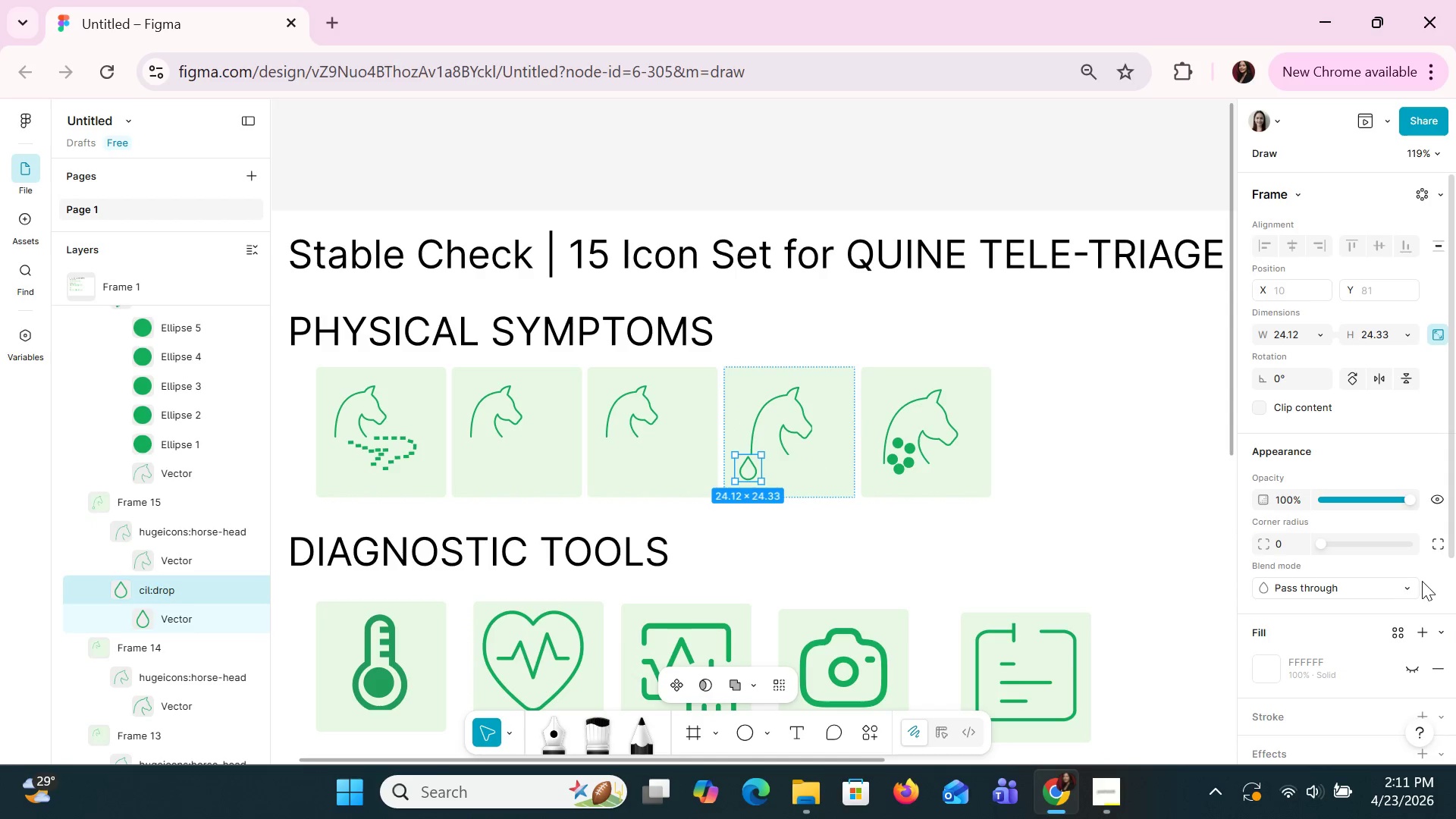 
scroll: coordinate [1406, 610], scroll_direction: down, amount: 1.0
 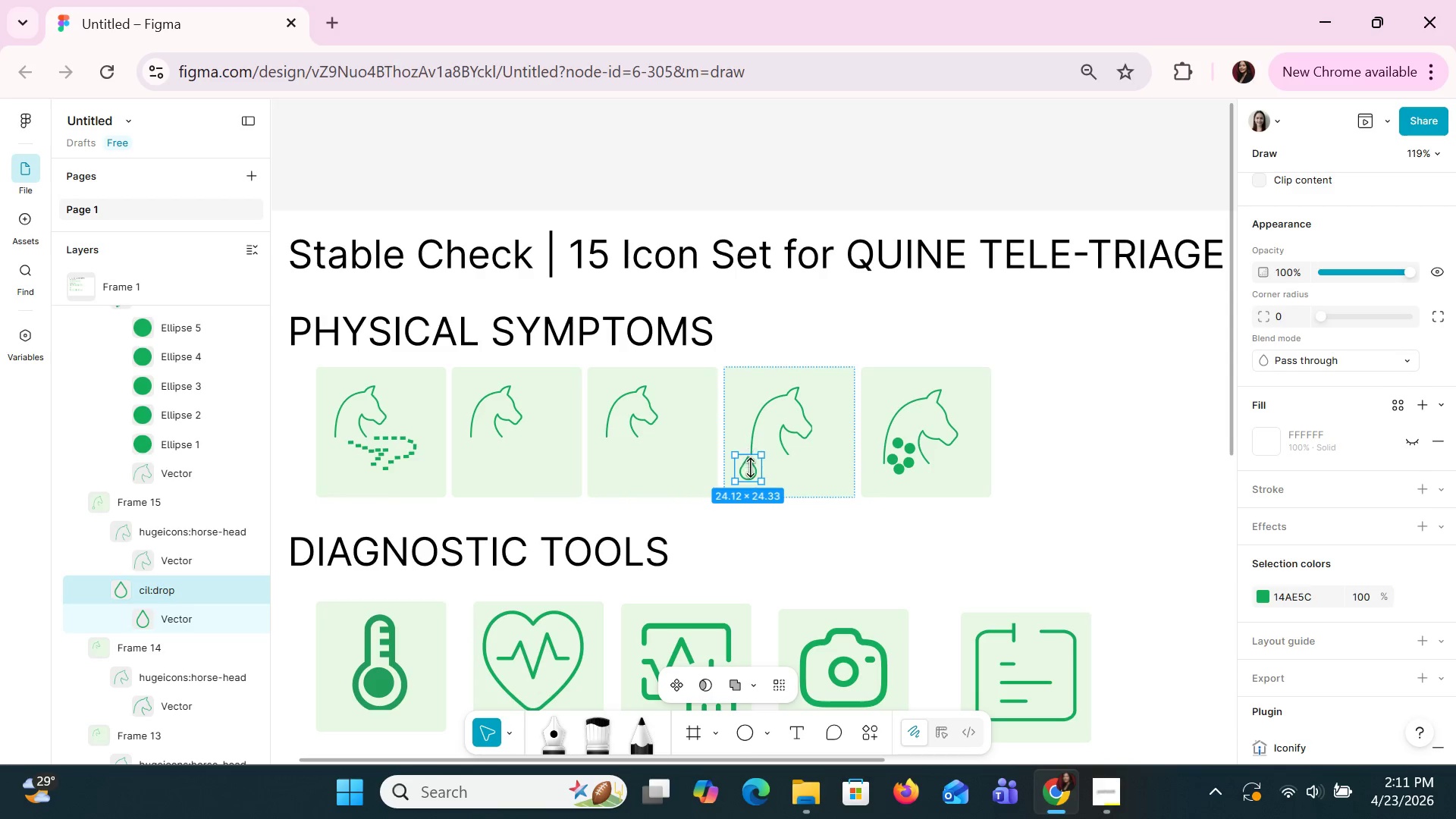 
left_click([783, 476])
 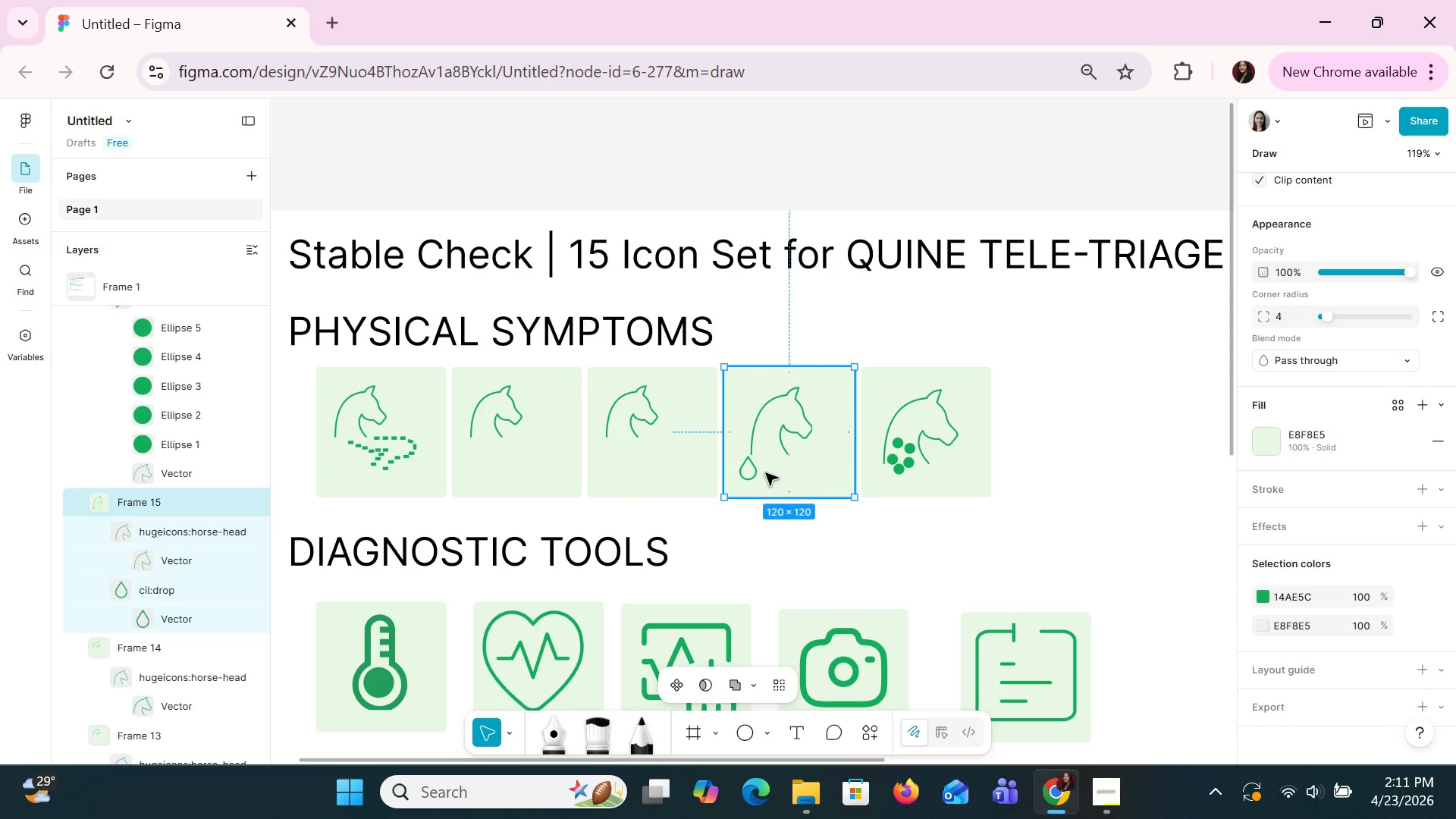 
left_click([759, 472])
 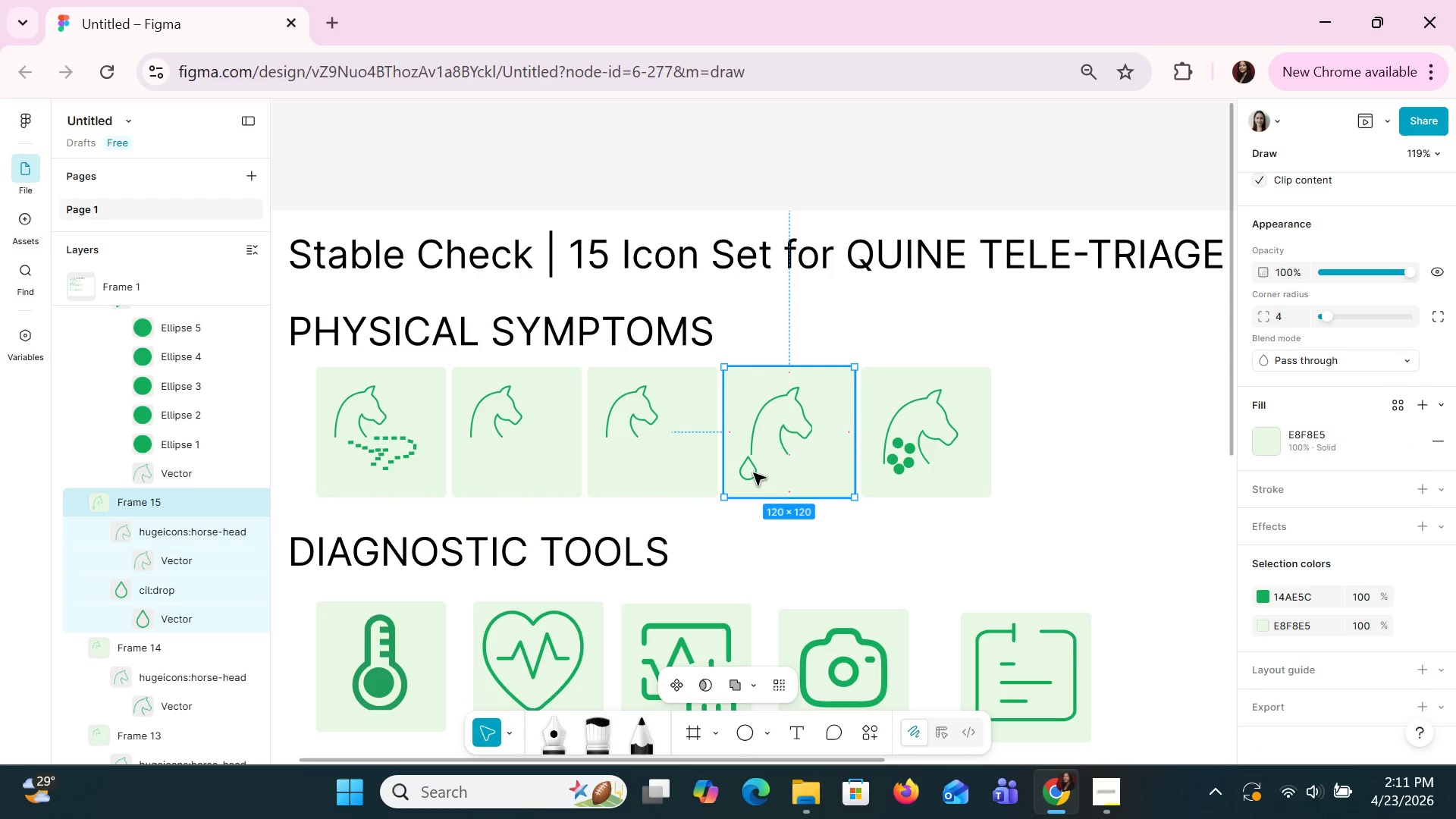 
double_click([753, 472])
 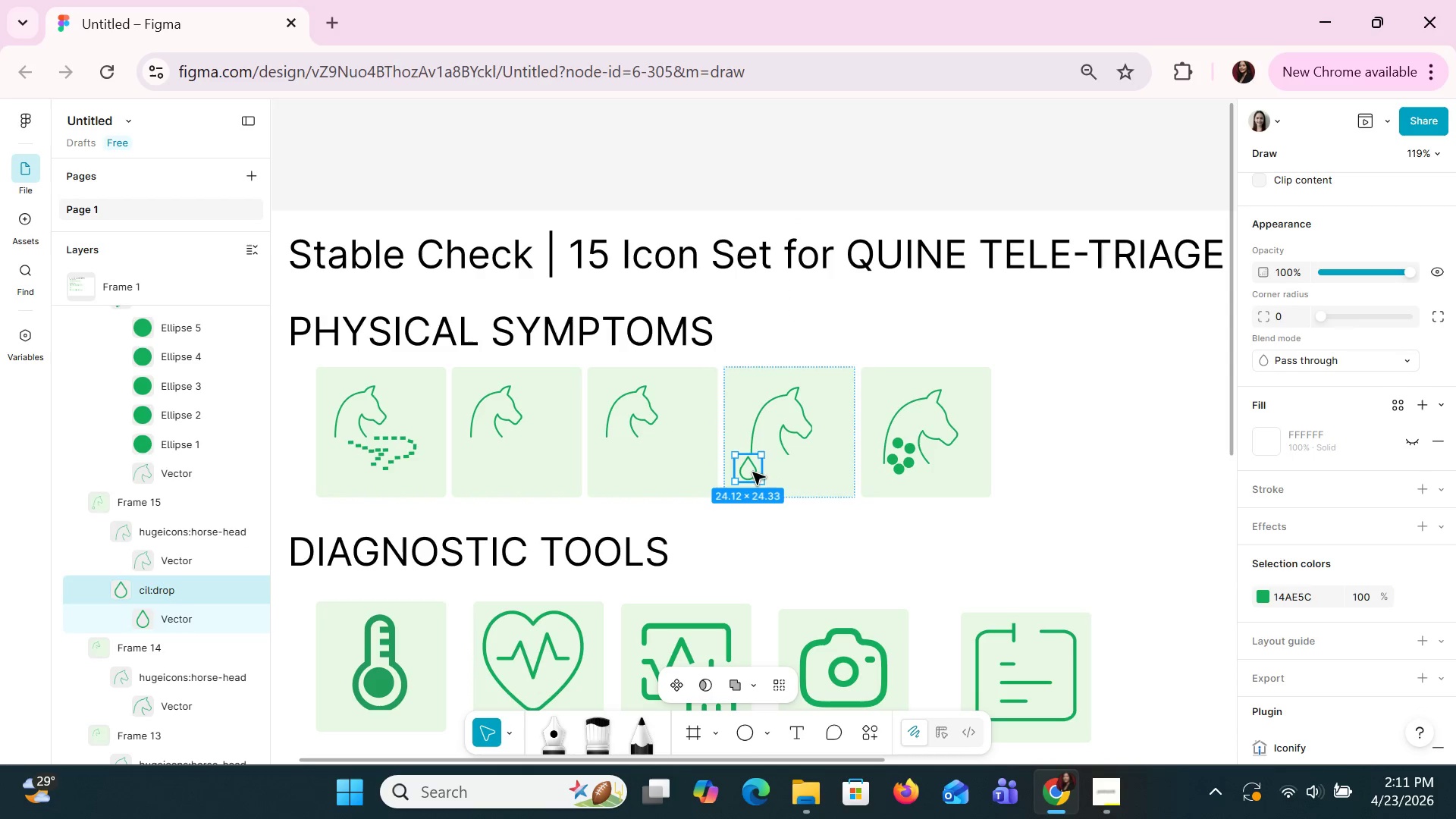 
left_click([1050, 410])
 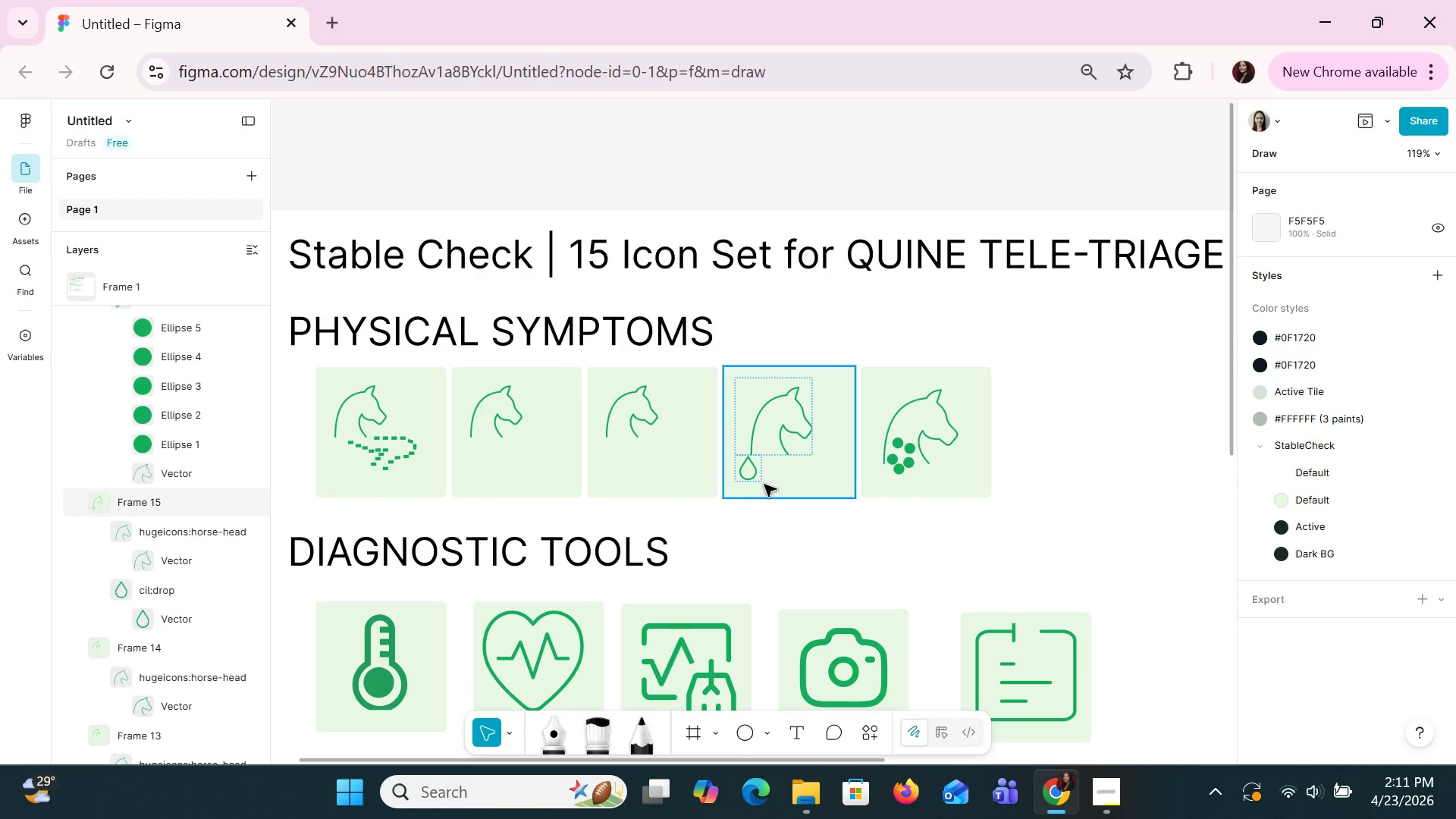 
left_click([754, 469])
 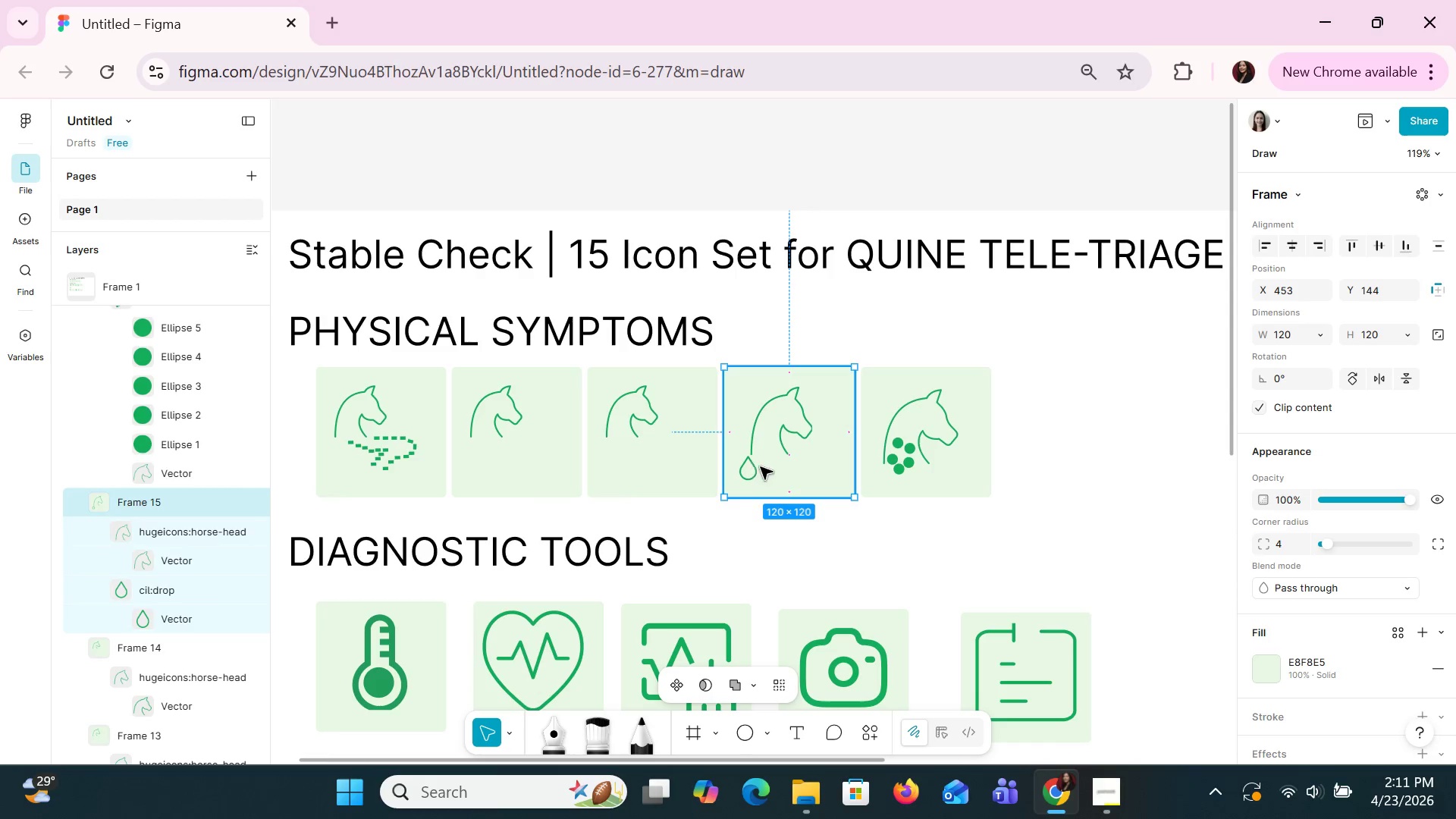 
hold_key(key=ShiftLeft, duration=1.36)
hold_key(key=ControlLeft, duration=1.23)
scroll: coordinate [774, 491], scroll_direction: up, amount: 1.0
 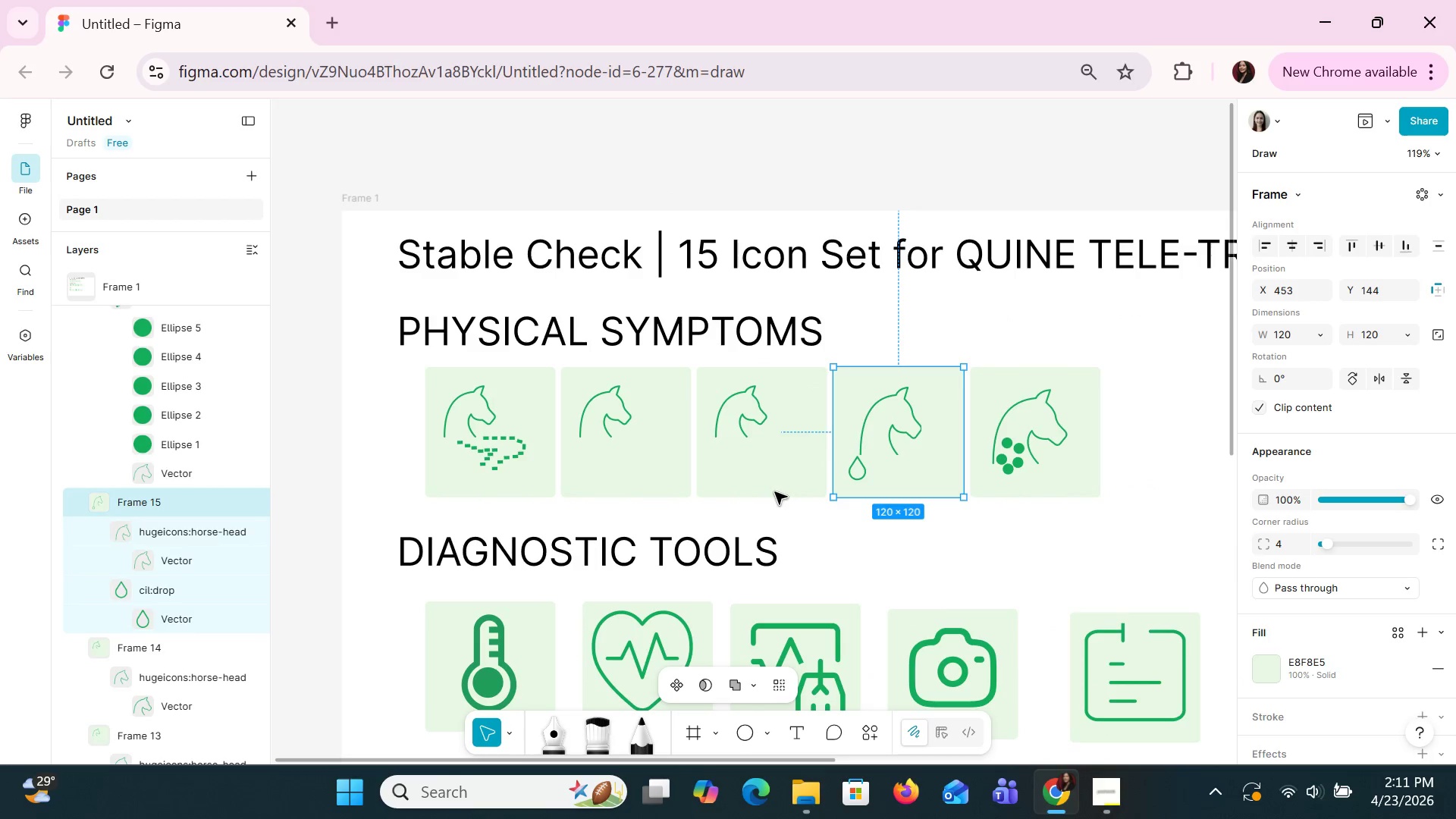 
hold_key(key=ControlLeft, duration=6.24)
left_click([642, 733])
 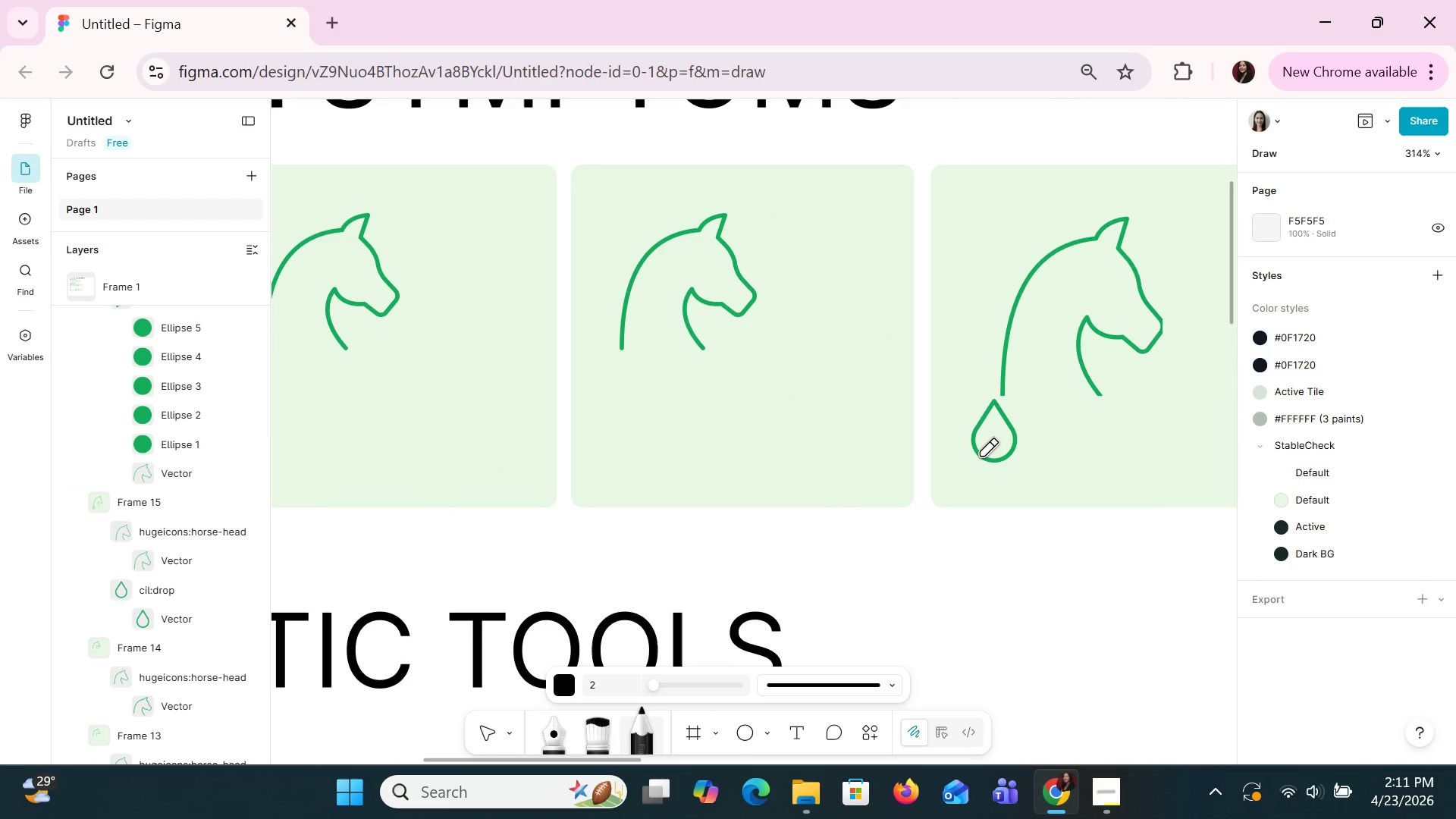 
left_click_drag(start_coordinate=[977, 450], to_coordinate=[987, 421])
 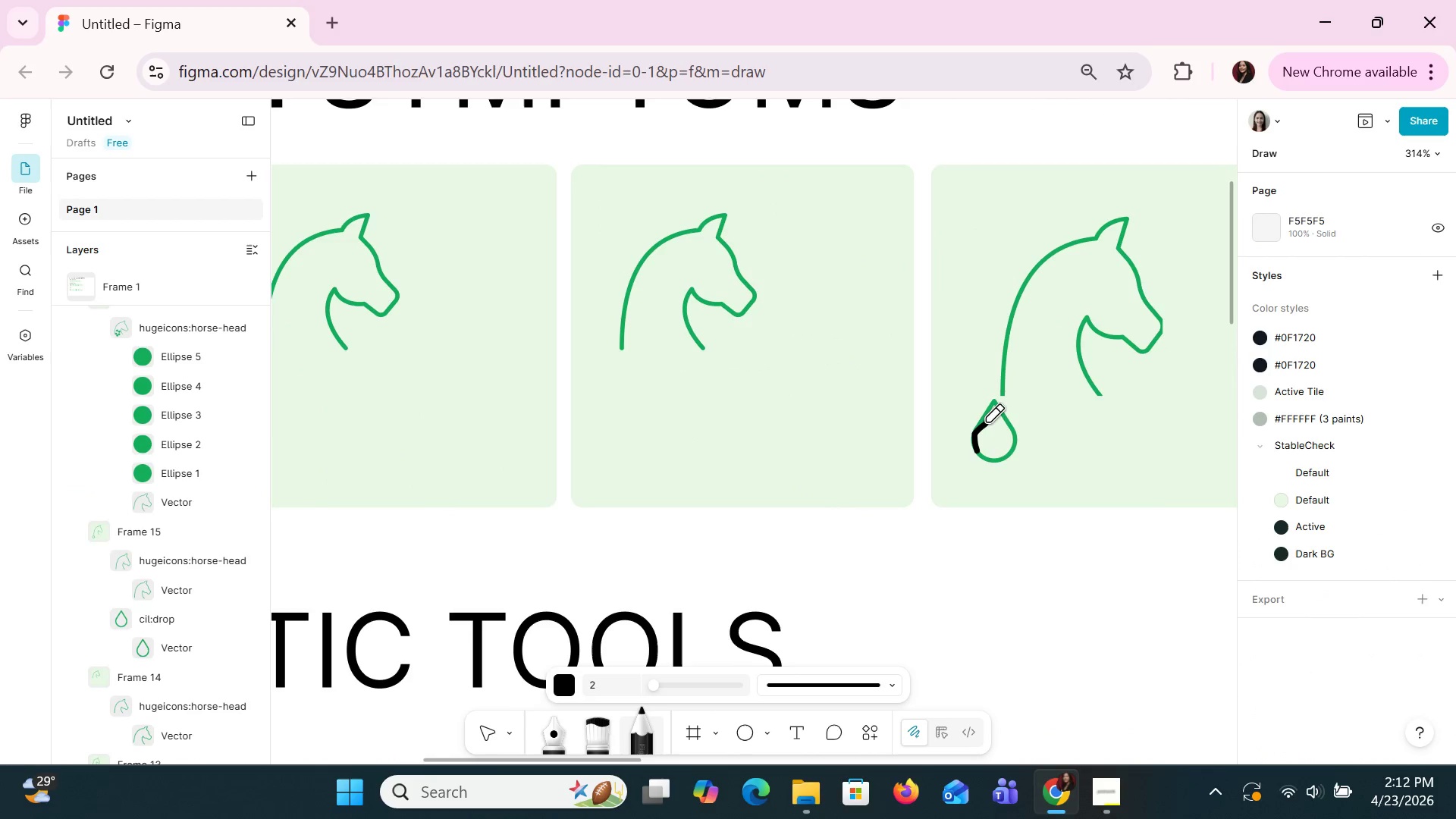 
key(Control+Z)
 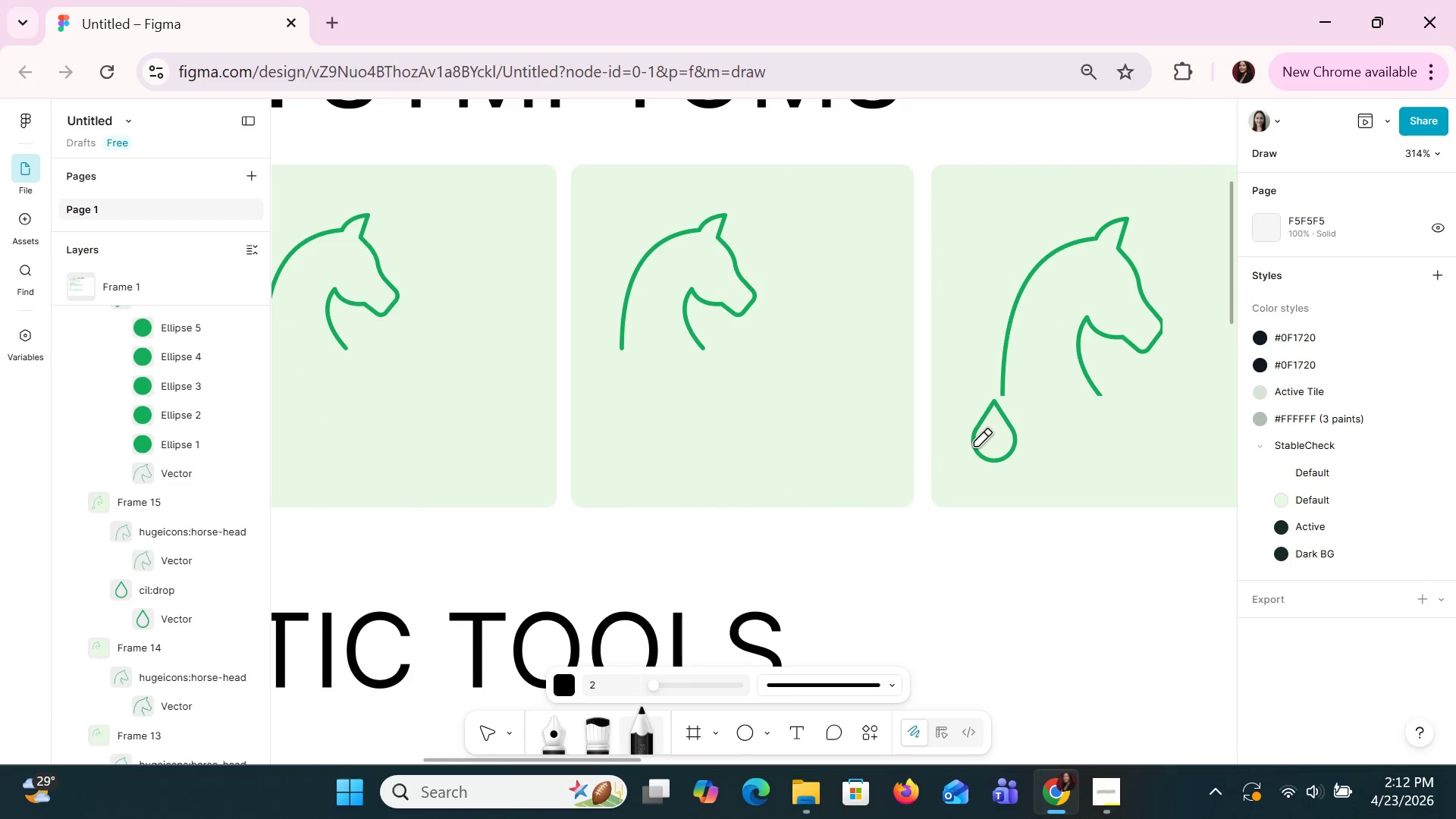 
left_click_drag(start_coordinate=[974, 445], to_coordinate=[996, 400])
 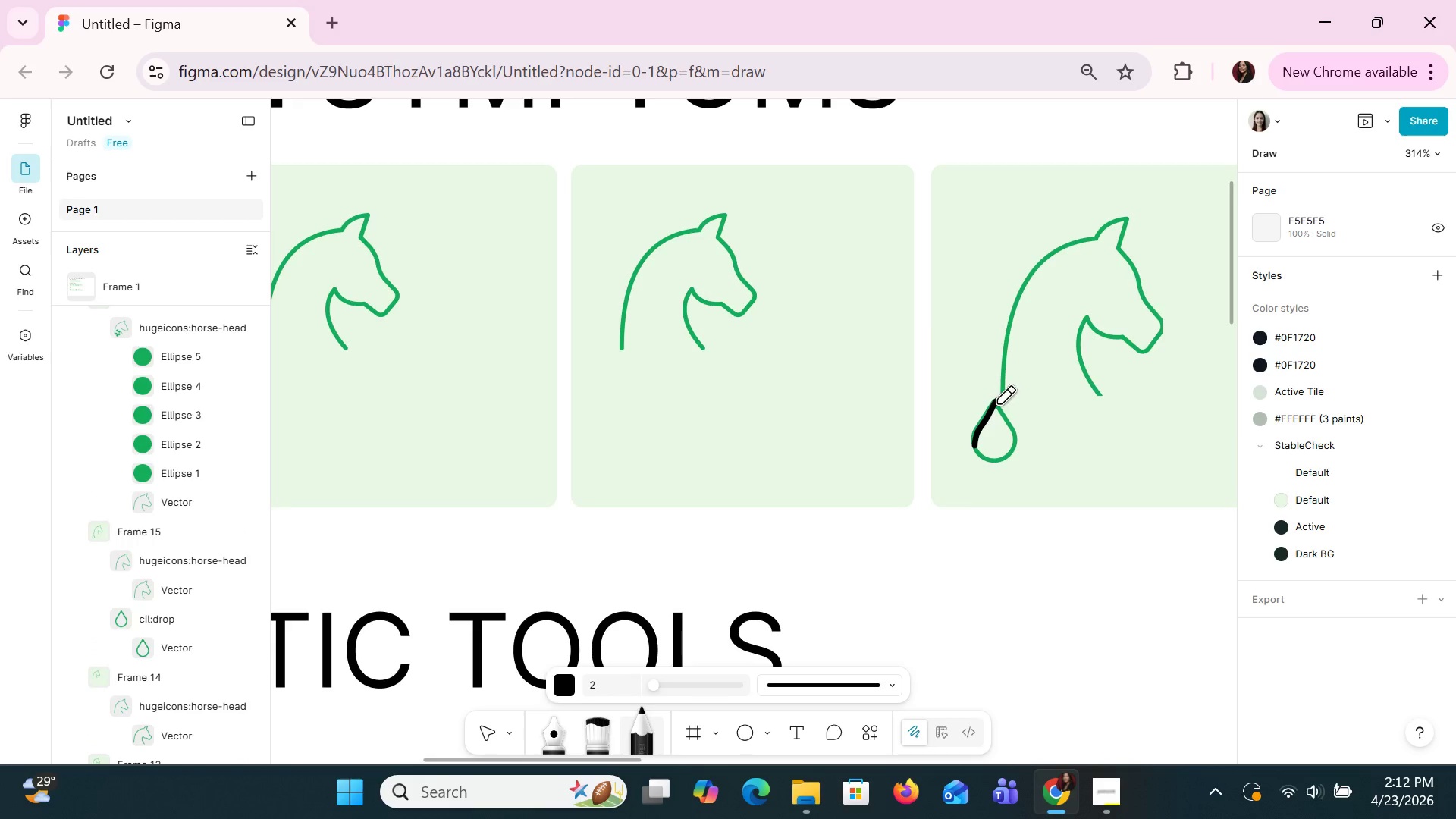 
left_click_drag(start_coordinate=[996, 401], to_coordinate=[987, 460])
 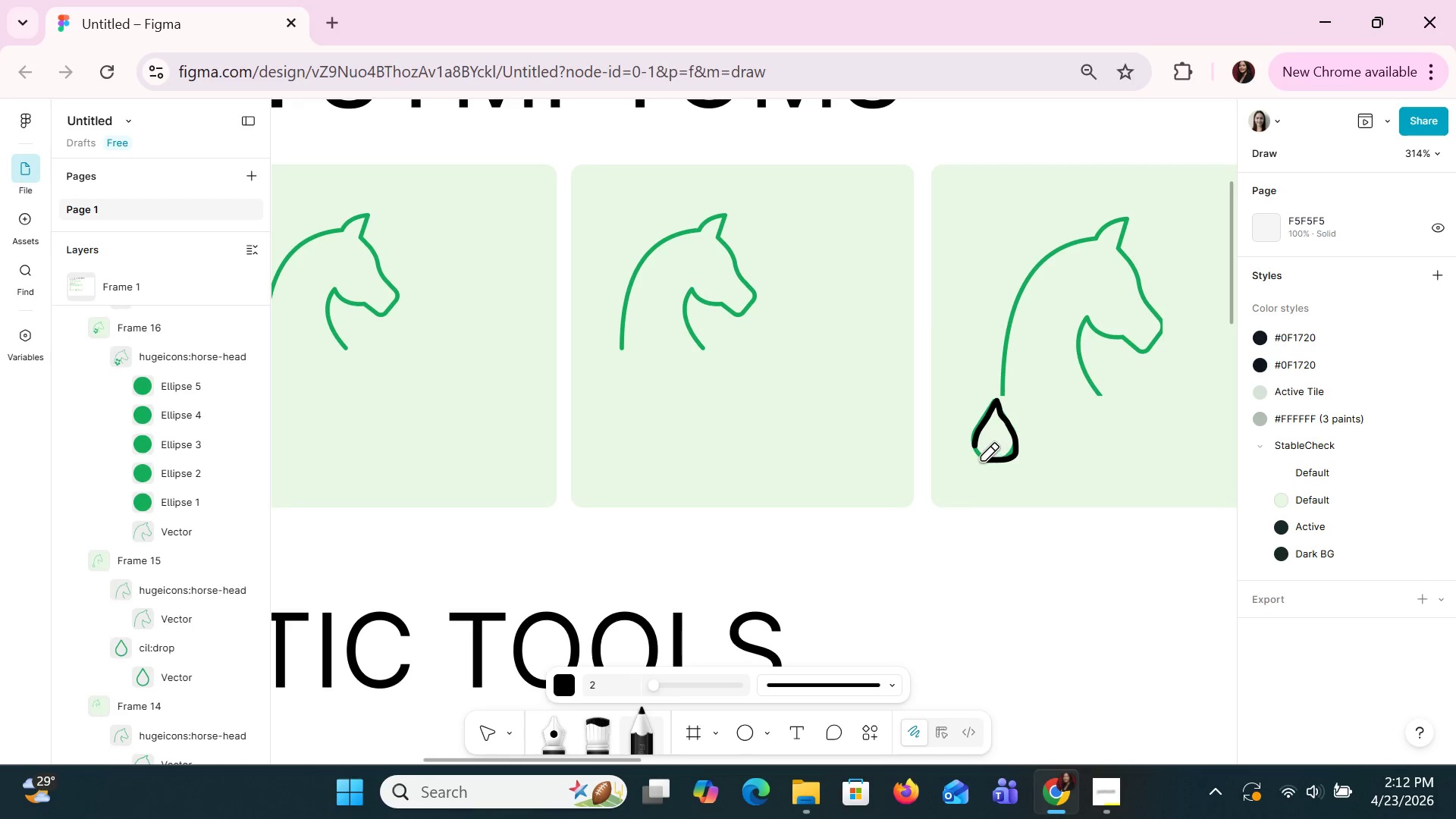 
key(Control+Z)
 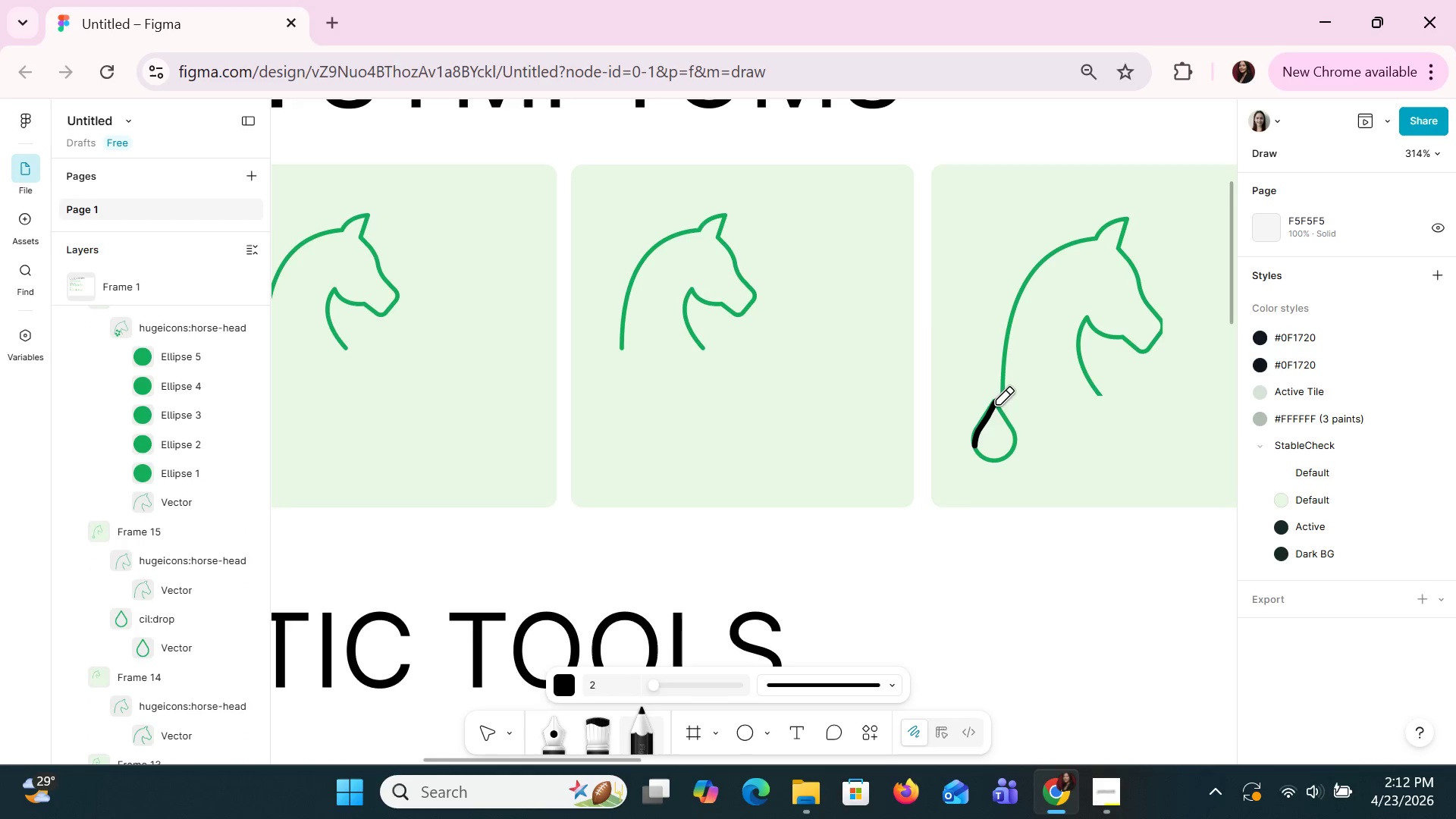 
left_click_drag(start_coordinate=[996, 403], to_coordinate=[1000, 419])
 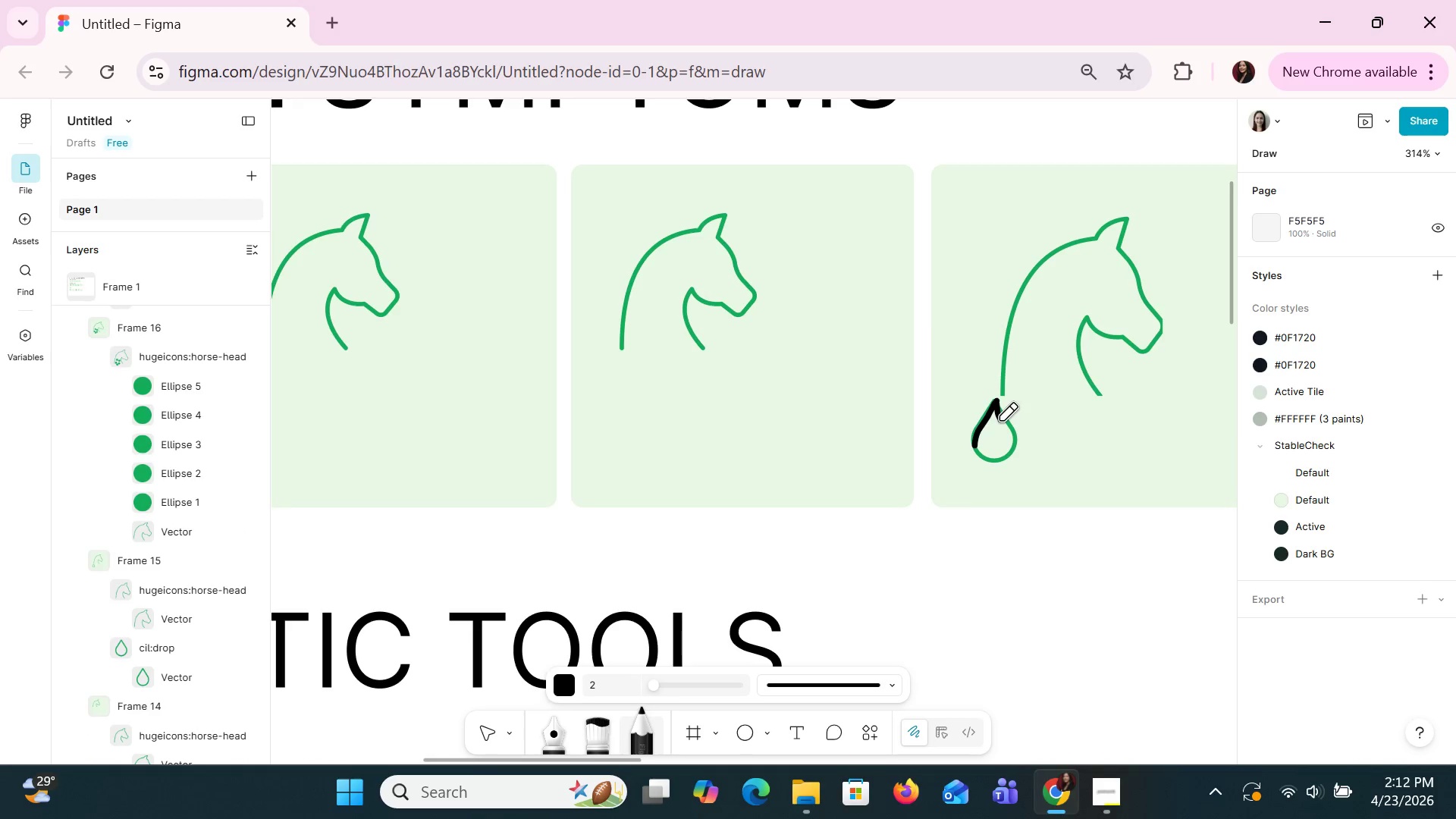 
key(Control+Z)
 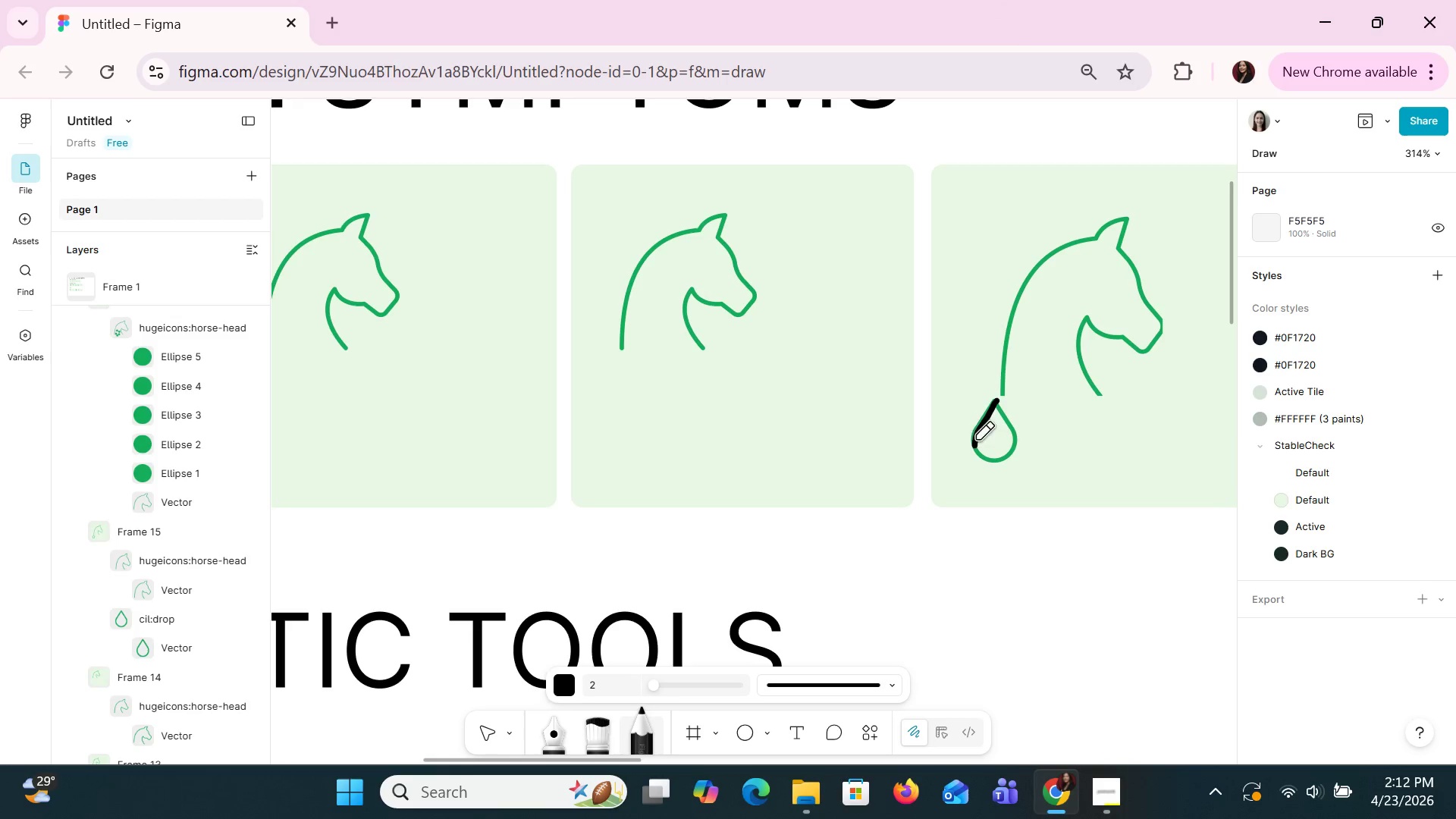 
left_click_drag(start_coordinate=[973, 439], to_coordinate=[974, 450])
 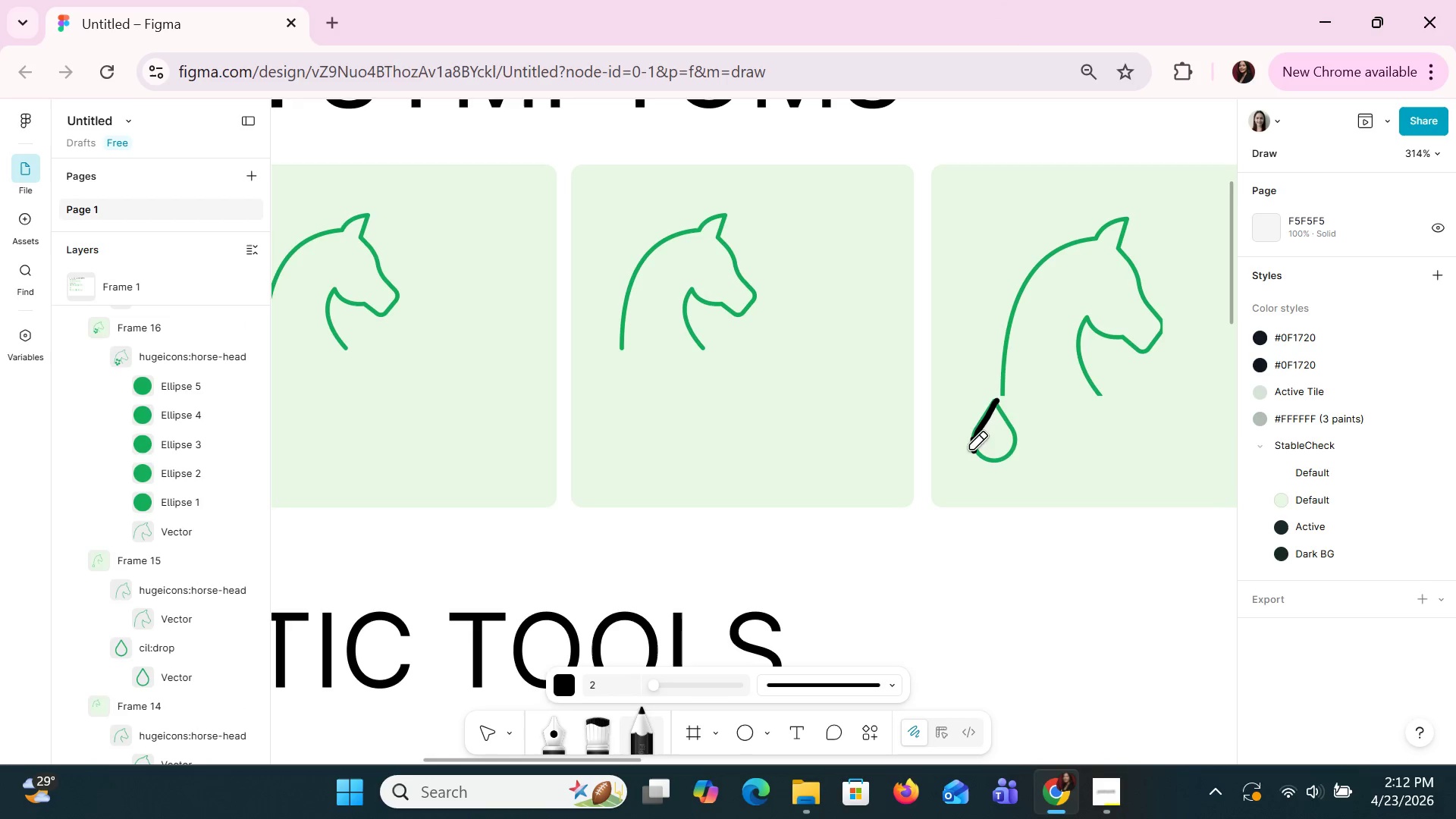 
key(Control+Z)
 